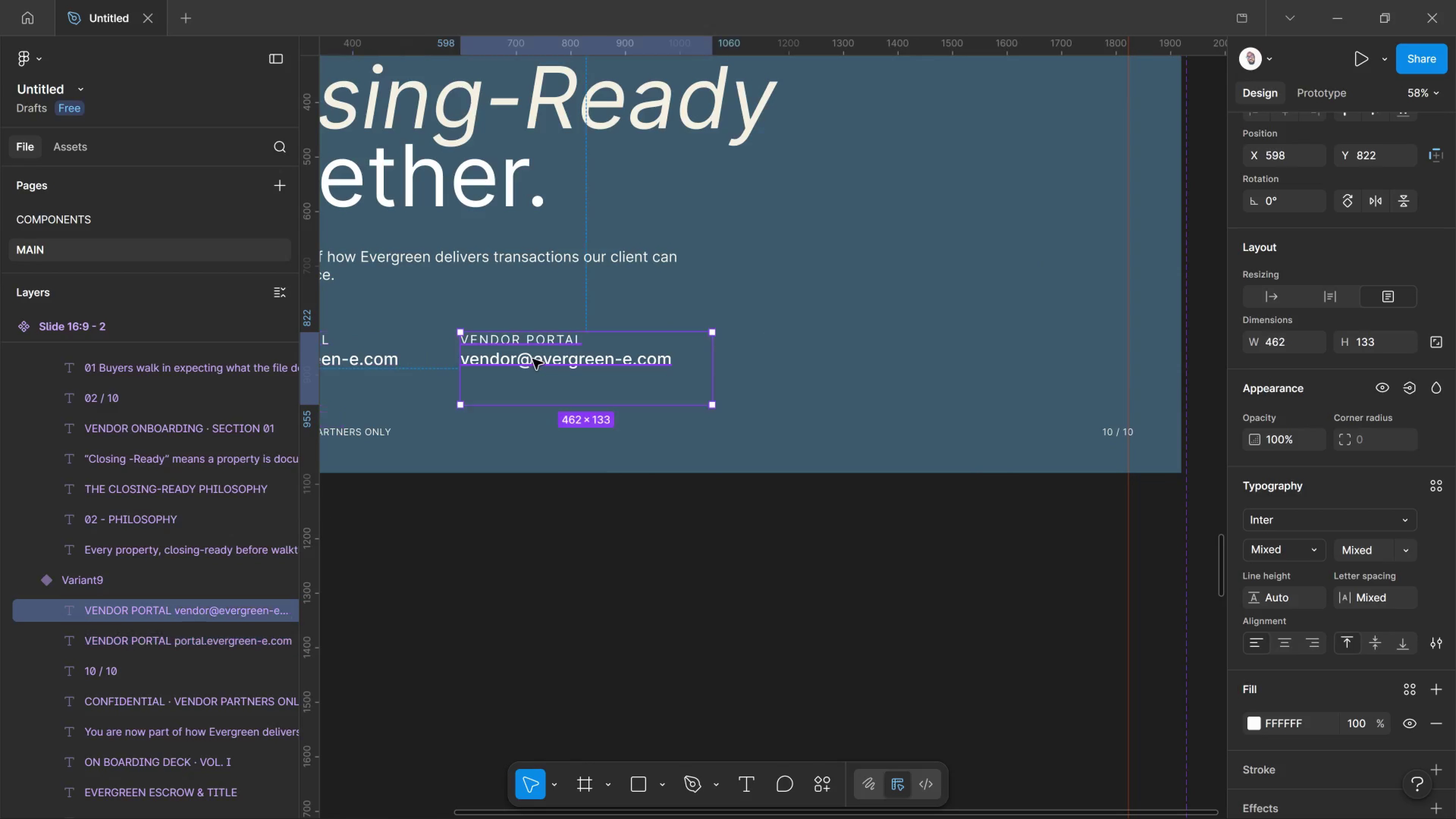 
left_click([533, 359])
 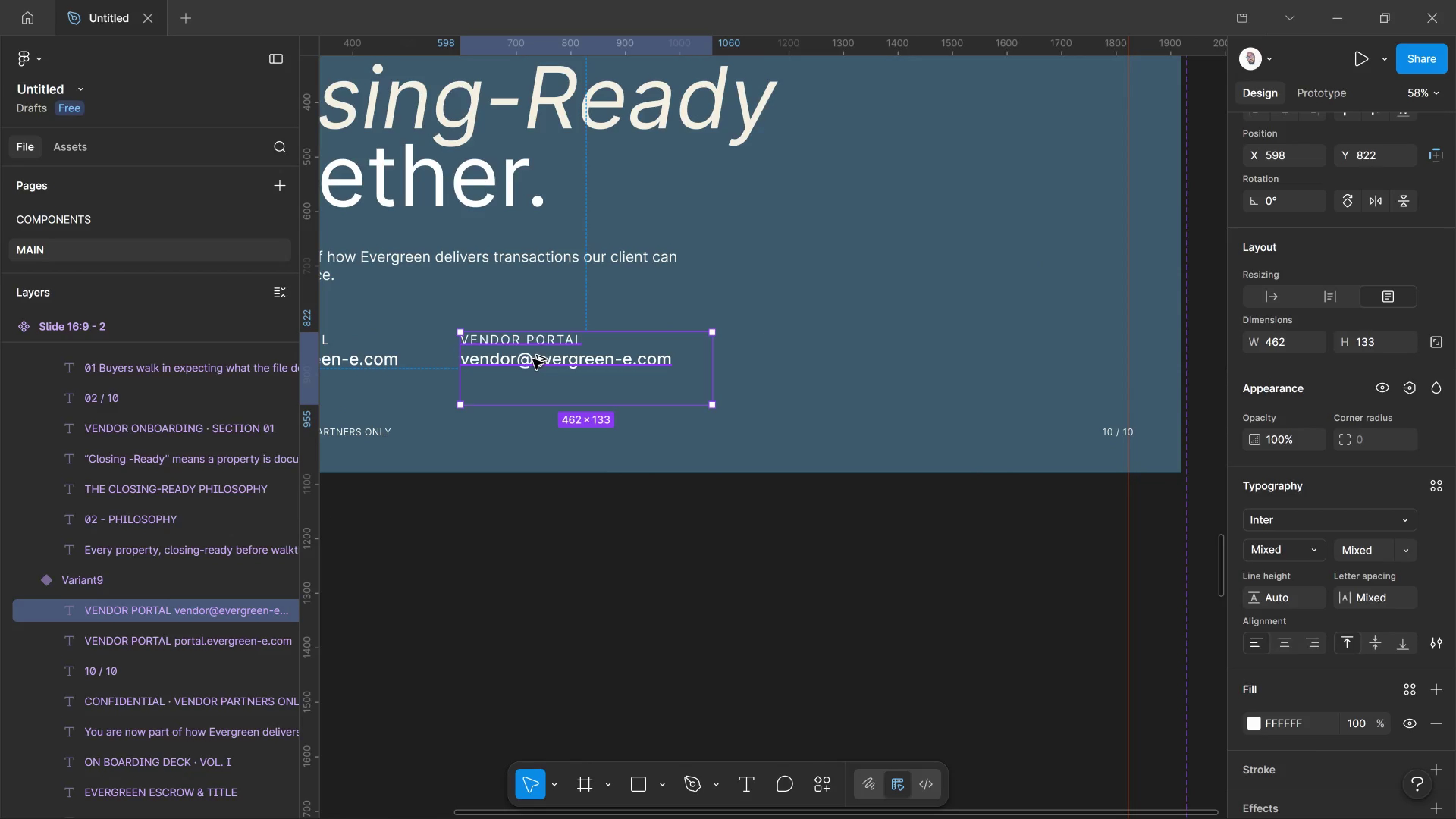 
hold_key(key=AltLeft, duration=2.77)
left_click_drag(start_coordinate=[533, 359], to_coordinate=[804, 361])
 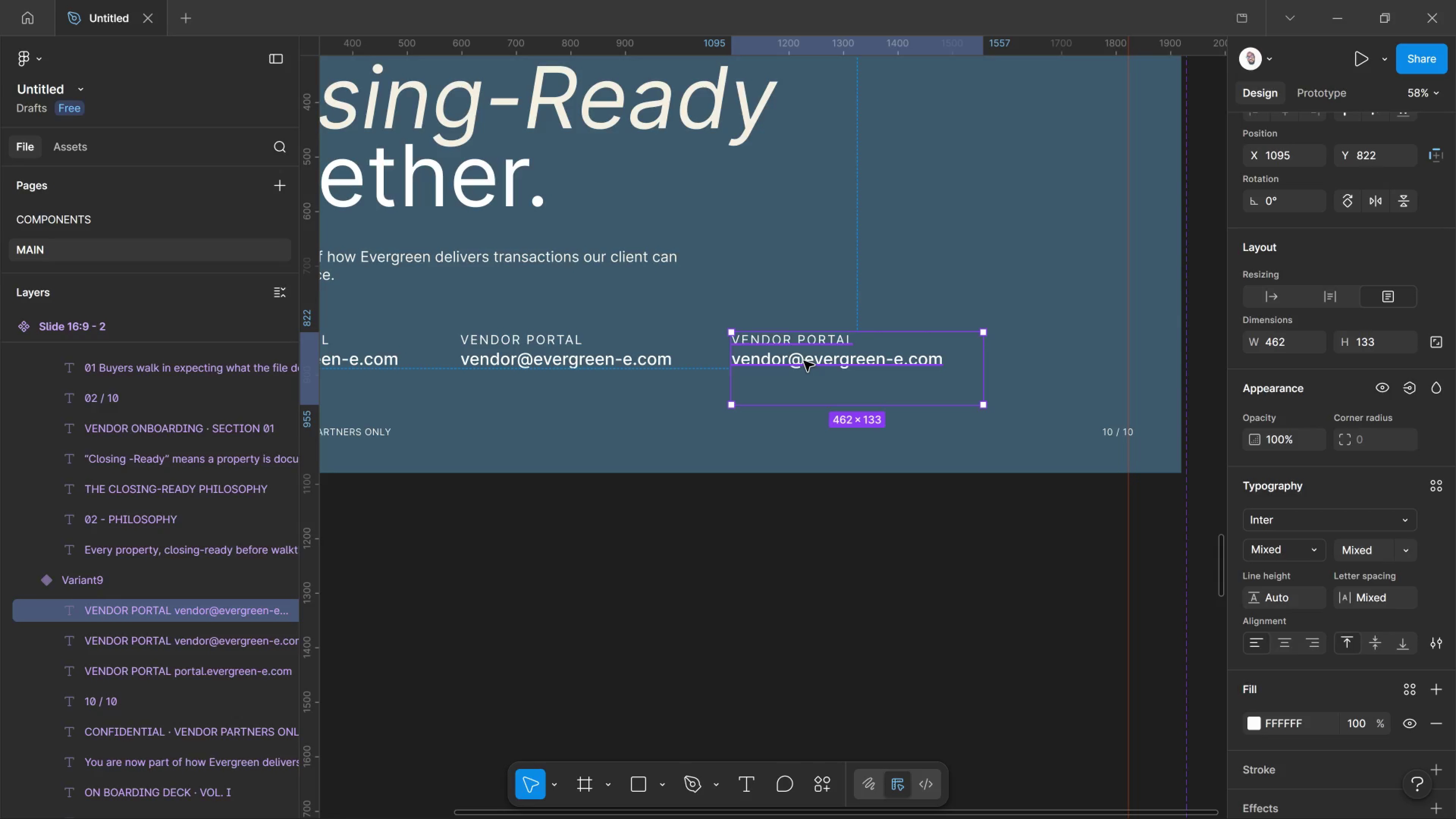 
hold_key(key=ShiftLeft, duration=2.01)
 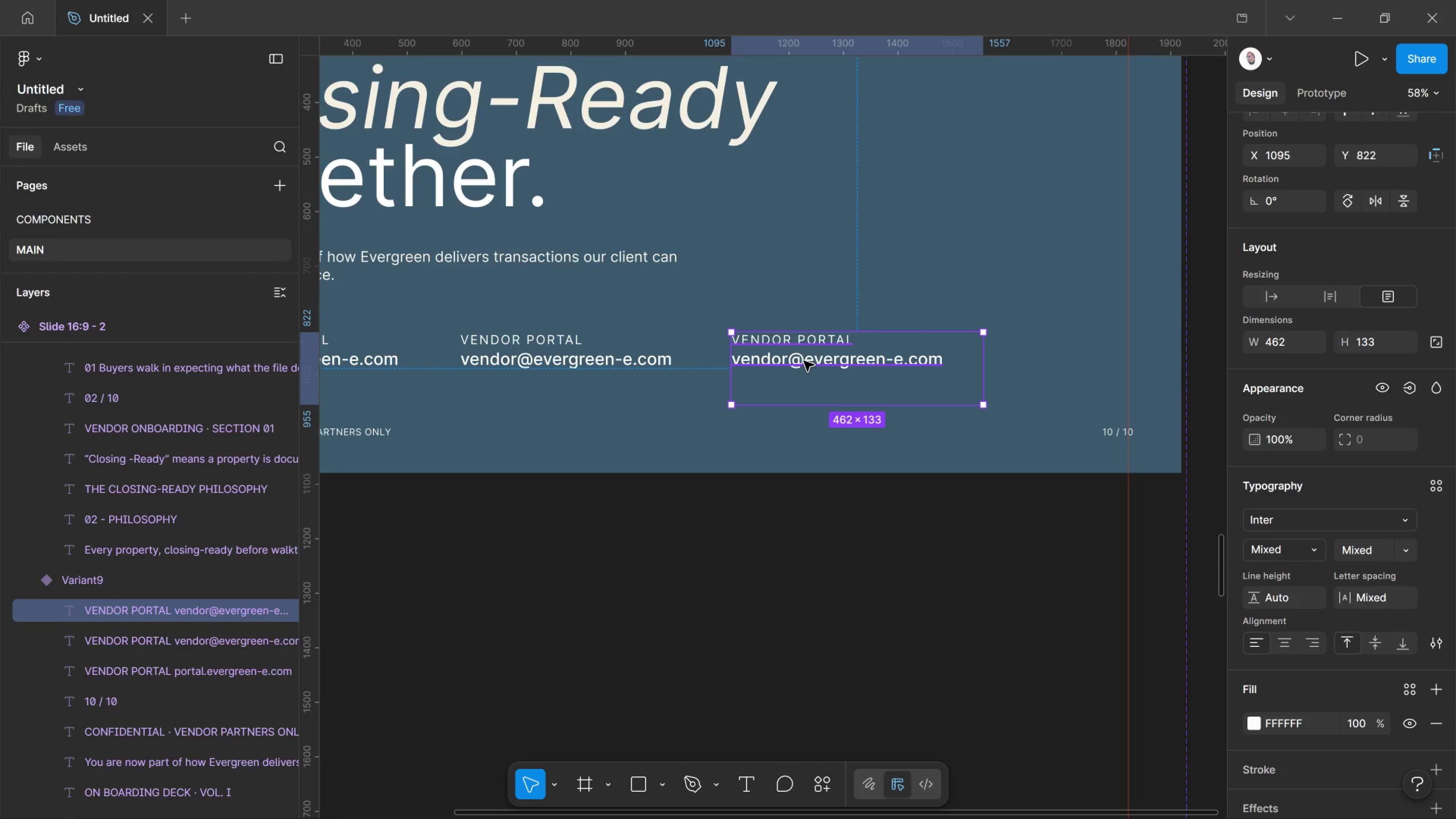 
key(T)
 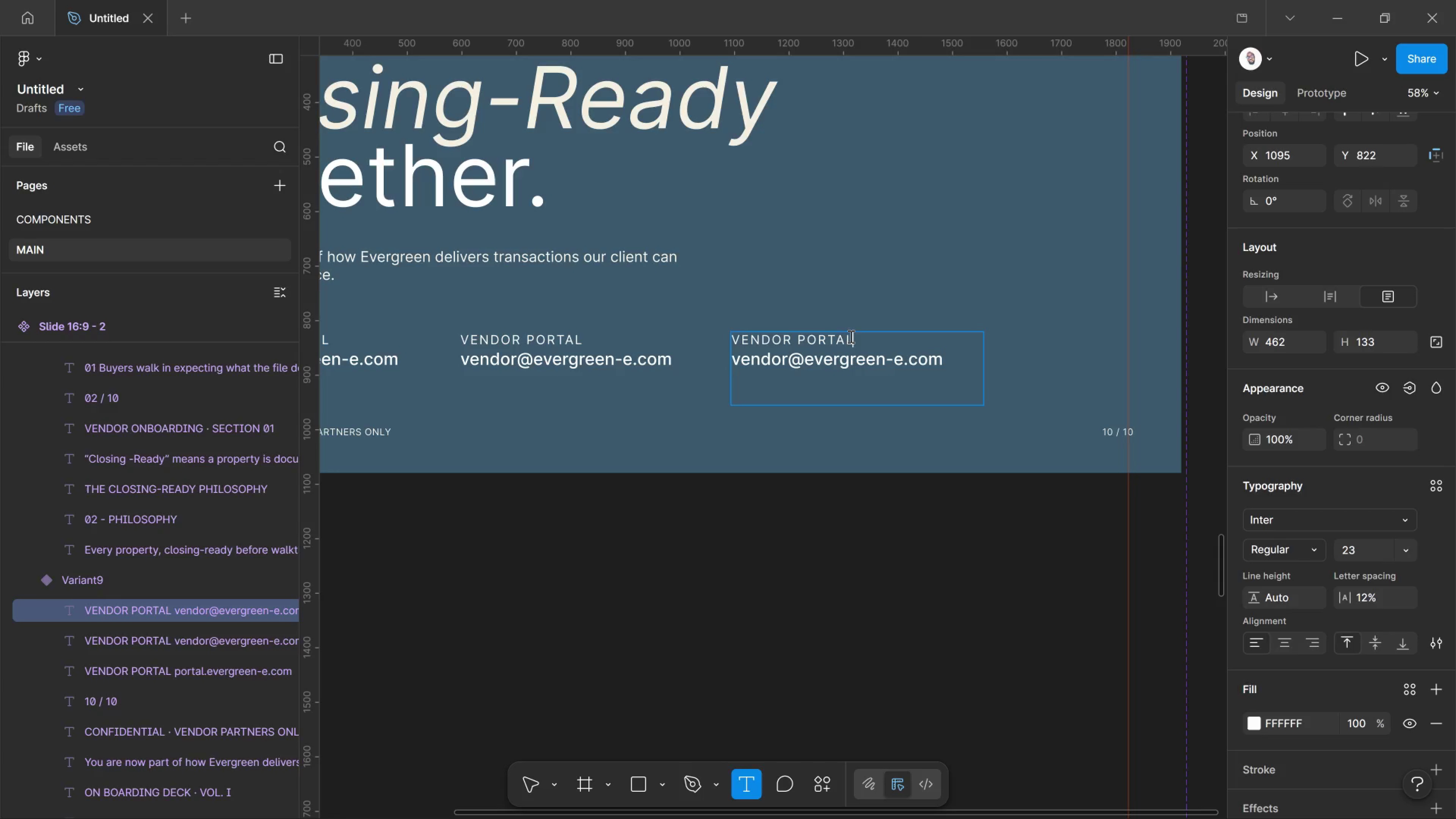 
left_click_drag(start_coordinate=[850, 336], to_coordinate=[710, 333])
 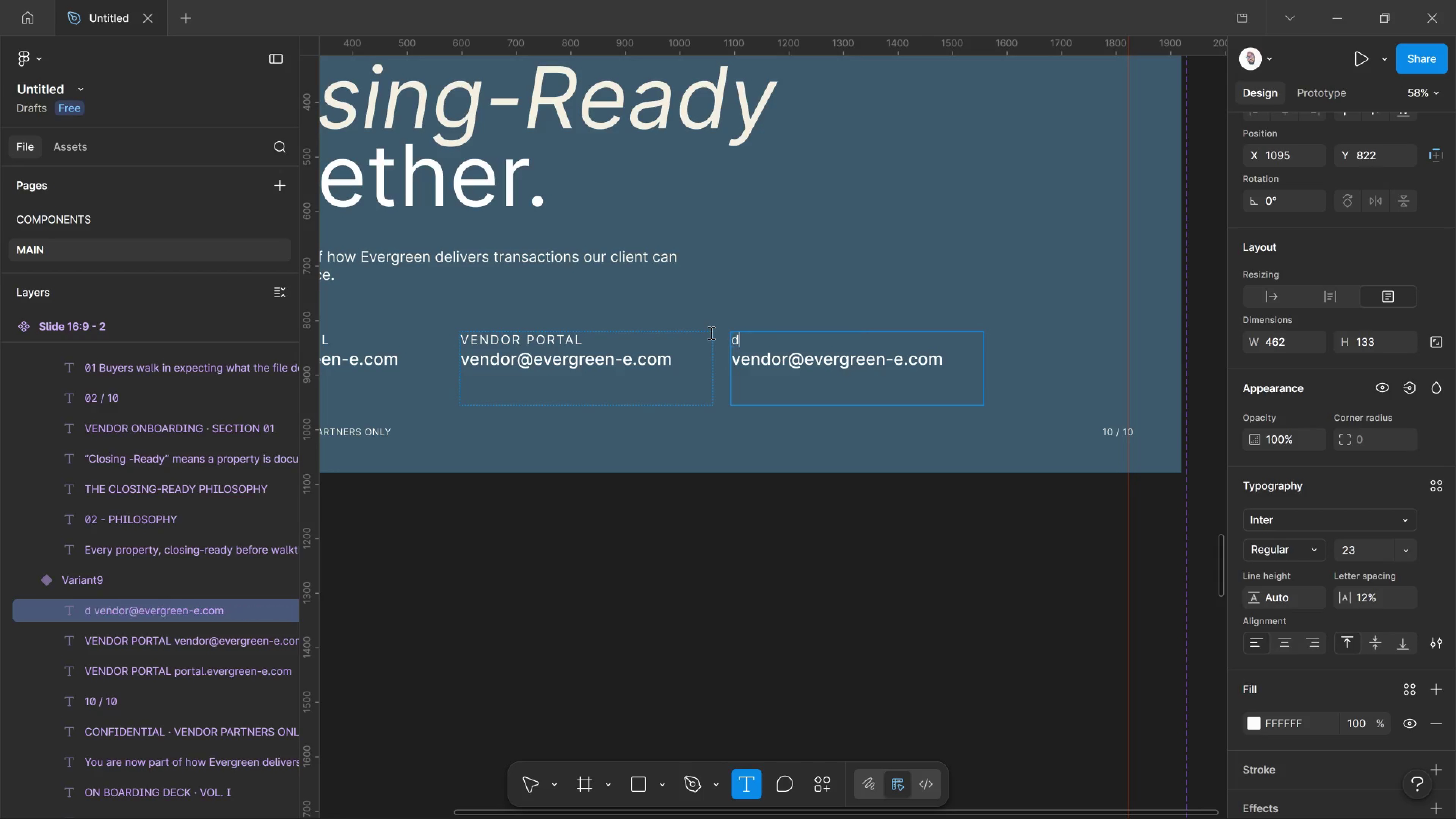 
type(d)
key(Backspace)
type(DIRECT LINE)
 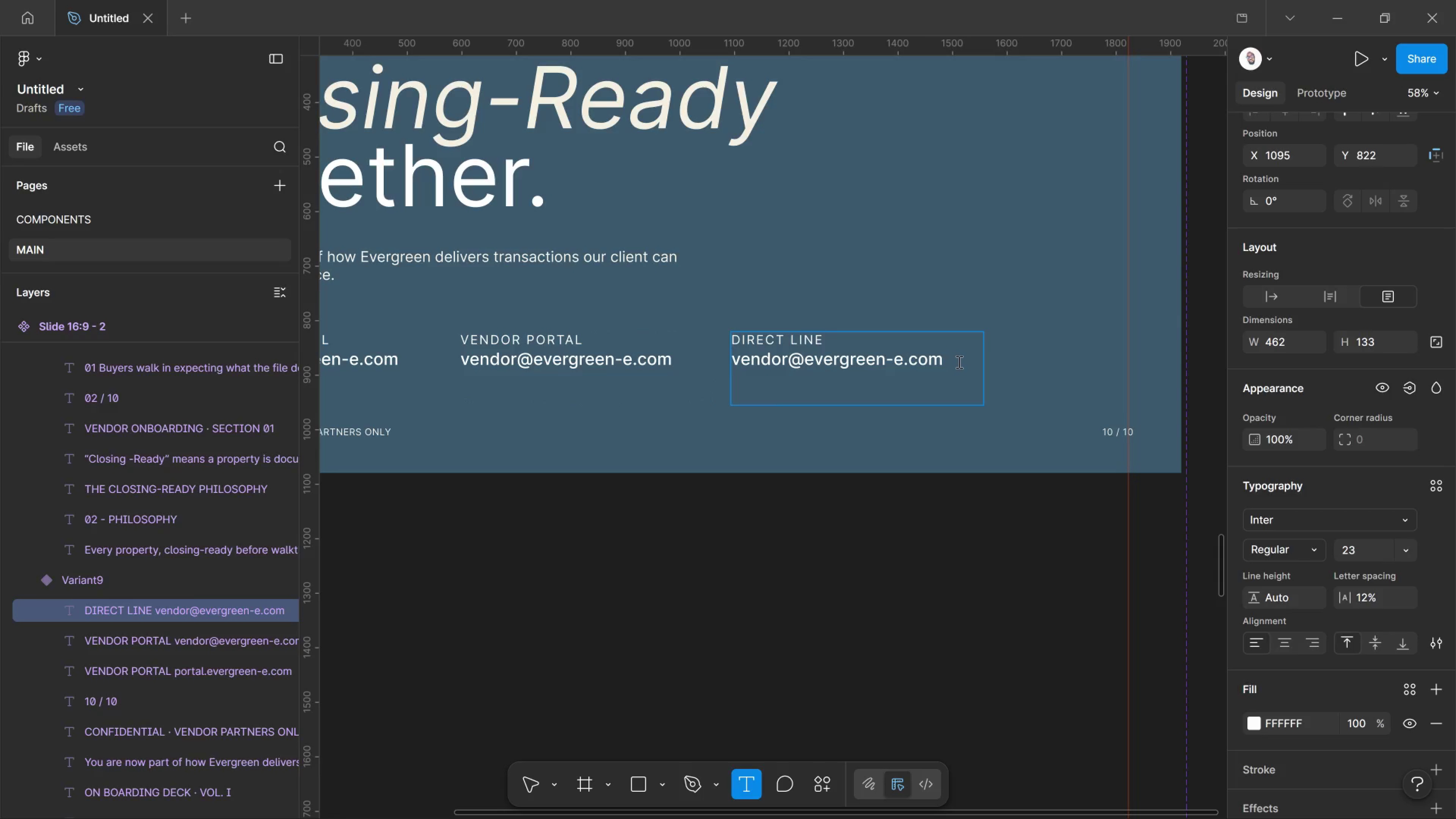 
left_click_drag(start_coordinate=[958, 362], to_coordinate=[703, 357])
 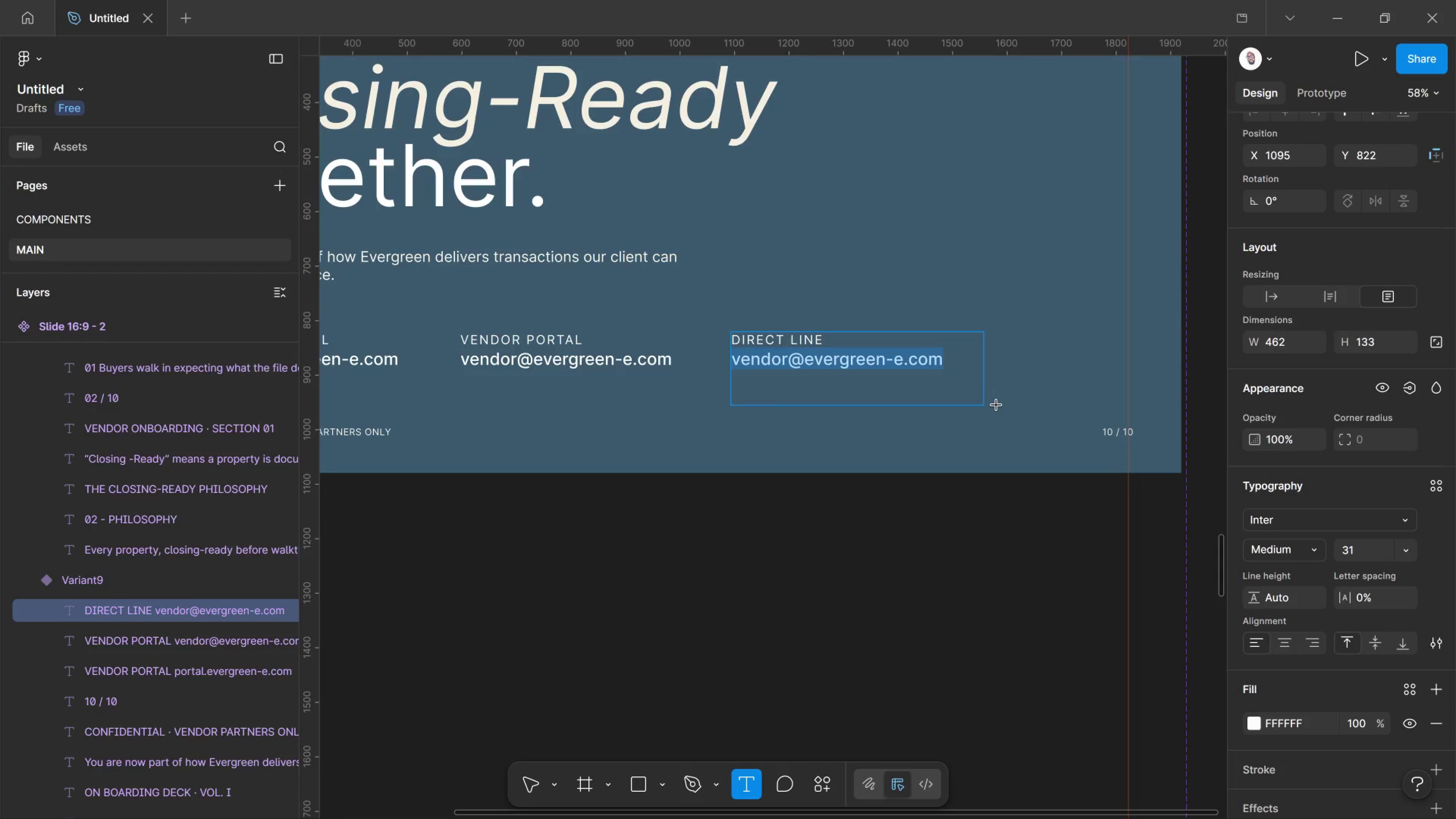 
type(+1 ())
 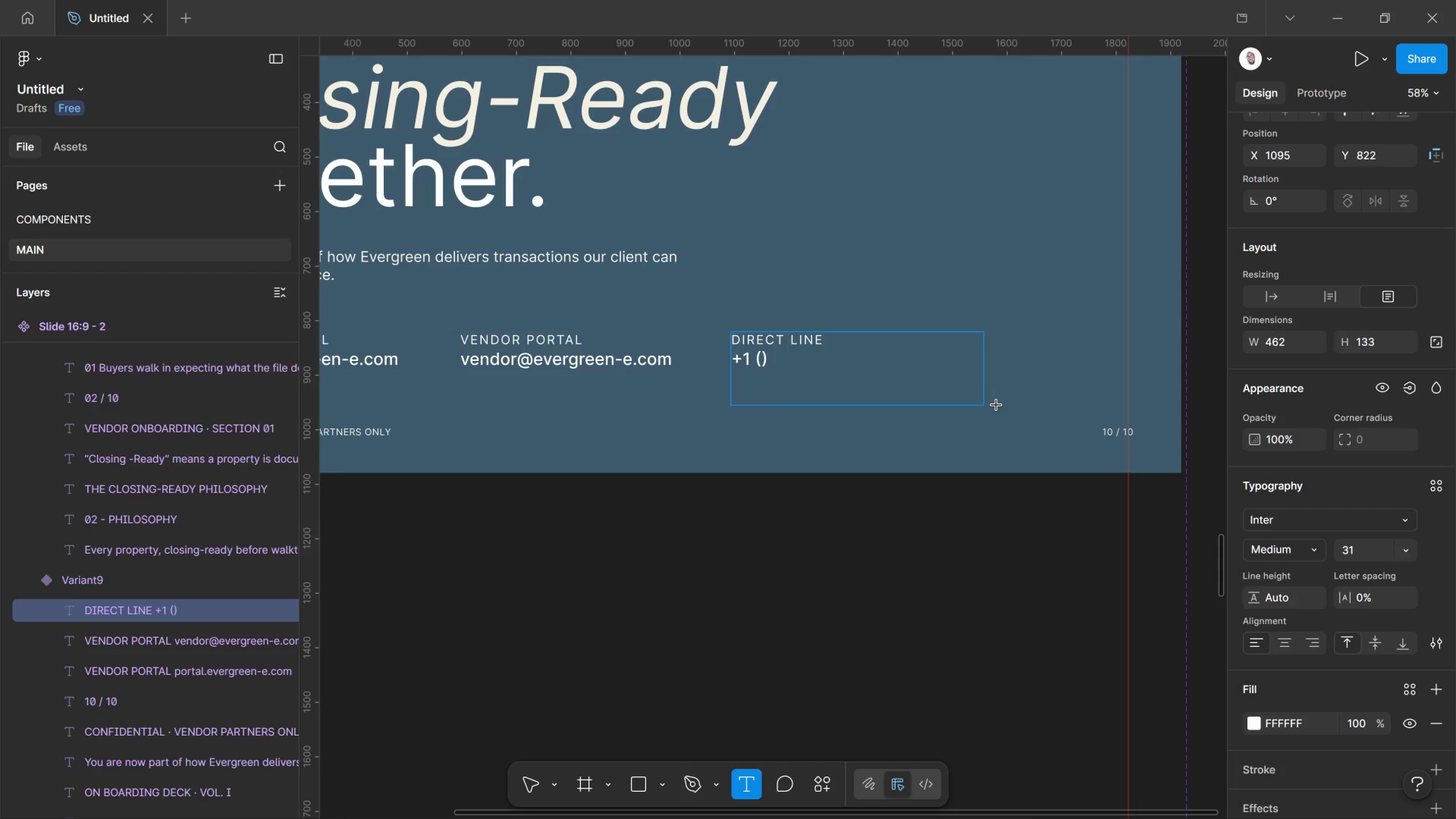 
key(ArrowLeft)
 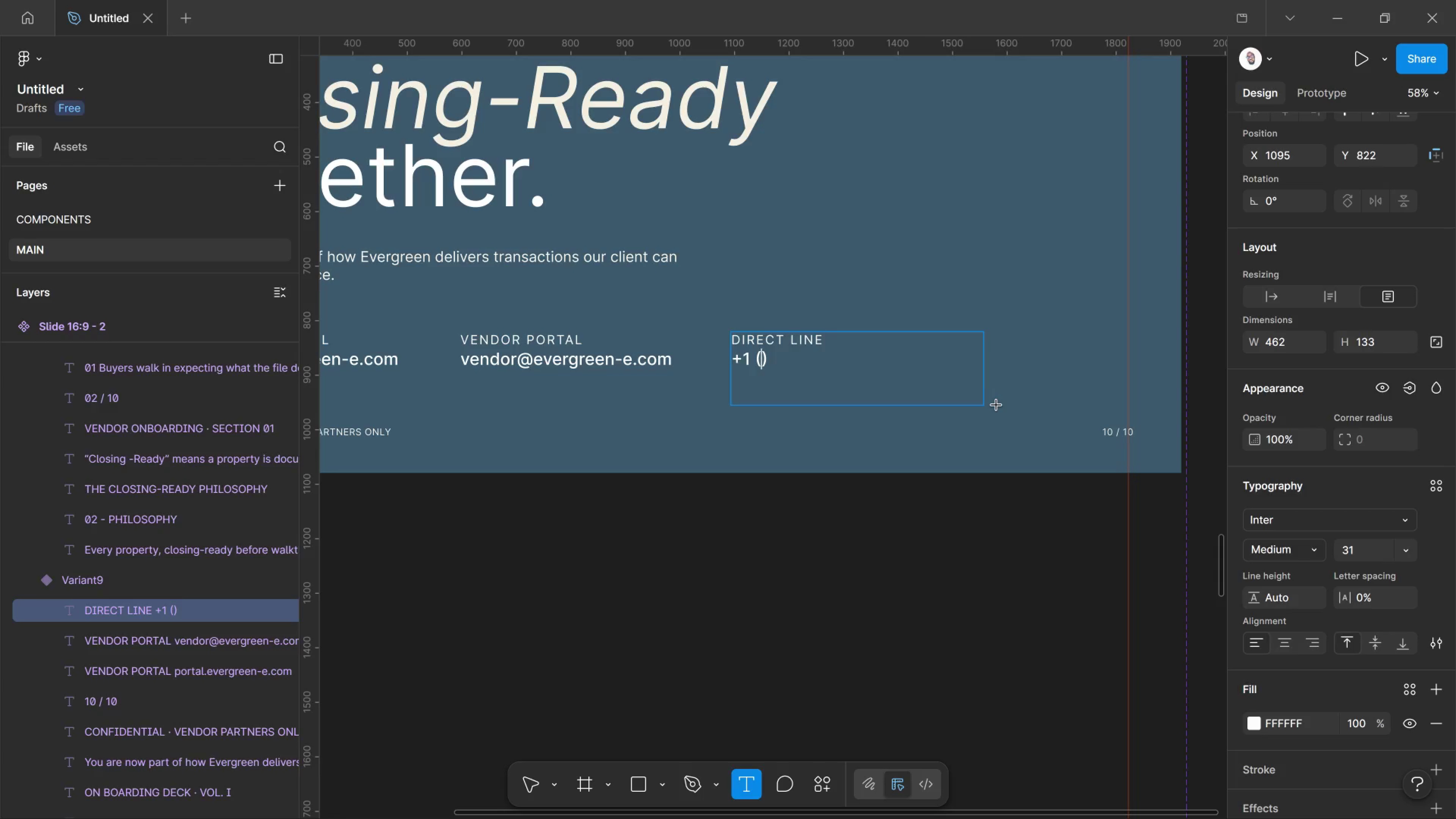 
type(567)
 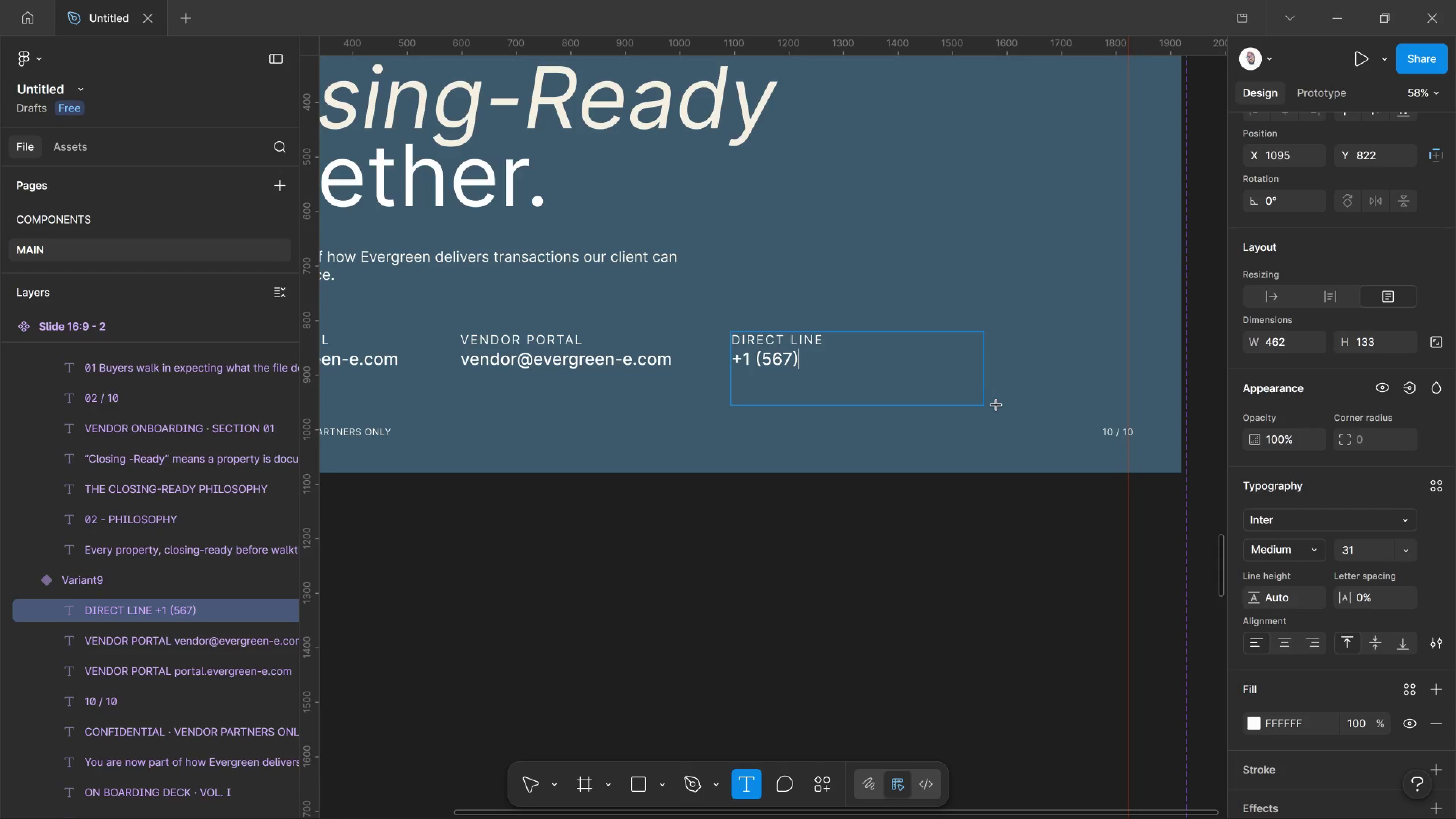 
key(ArrowRight)
 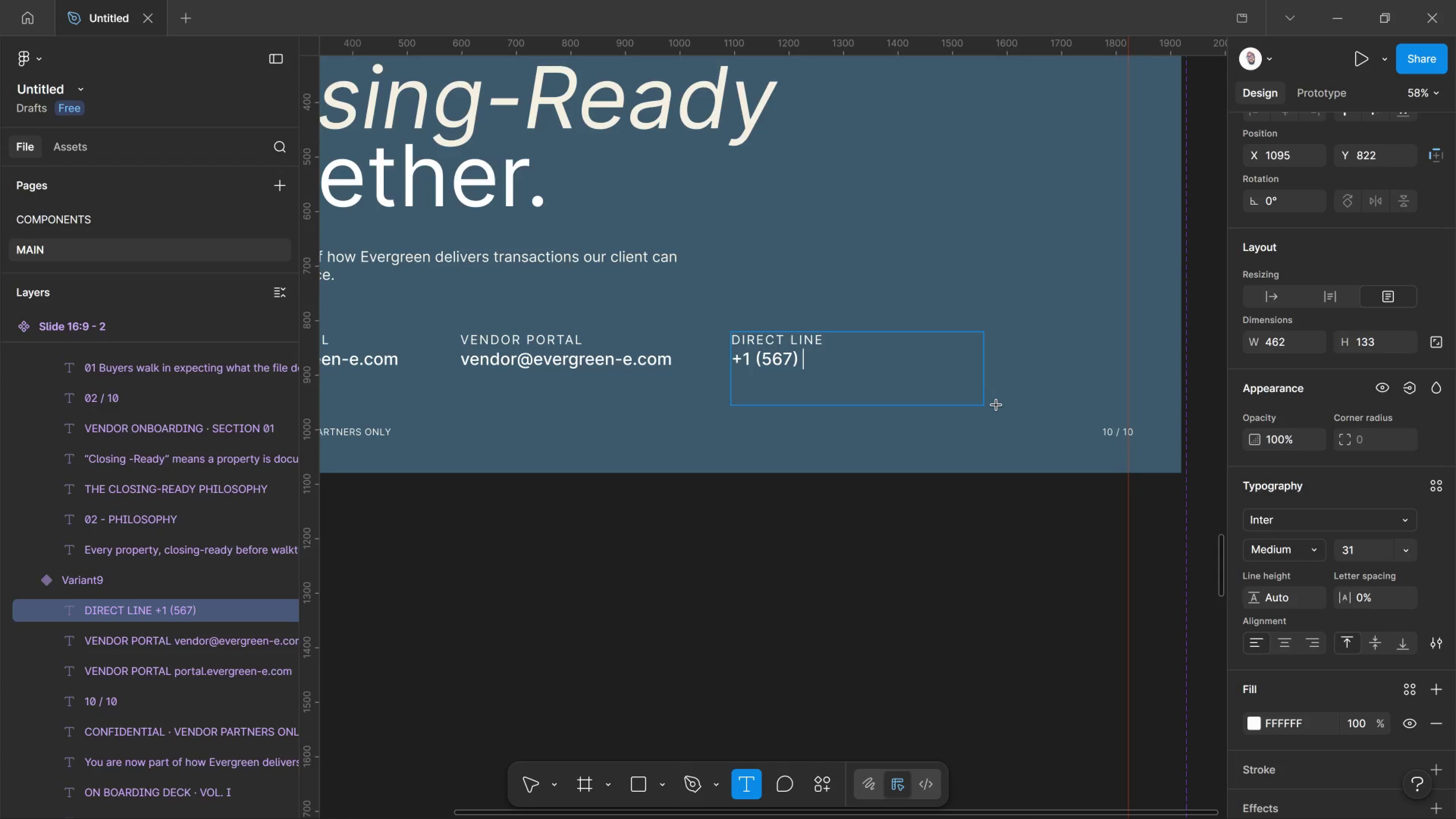 
type( 1234)
key(Backspace)
type(-44)
 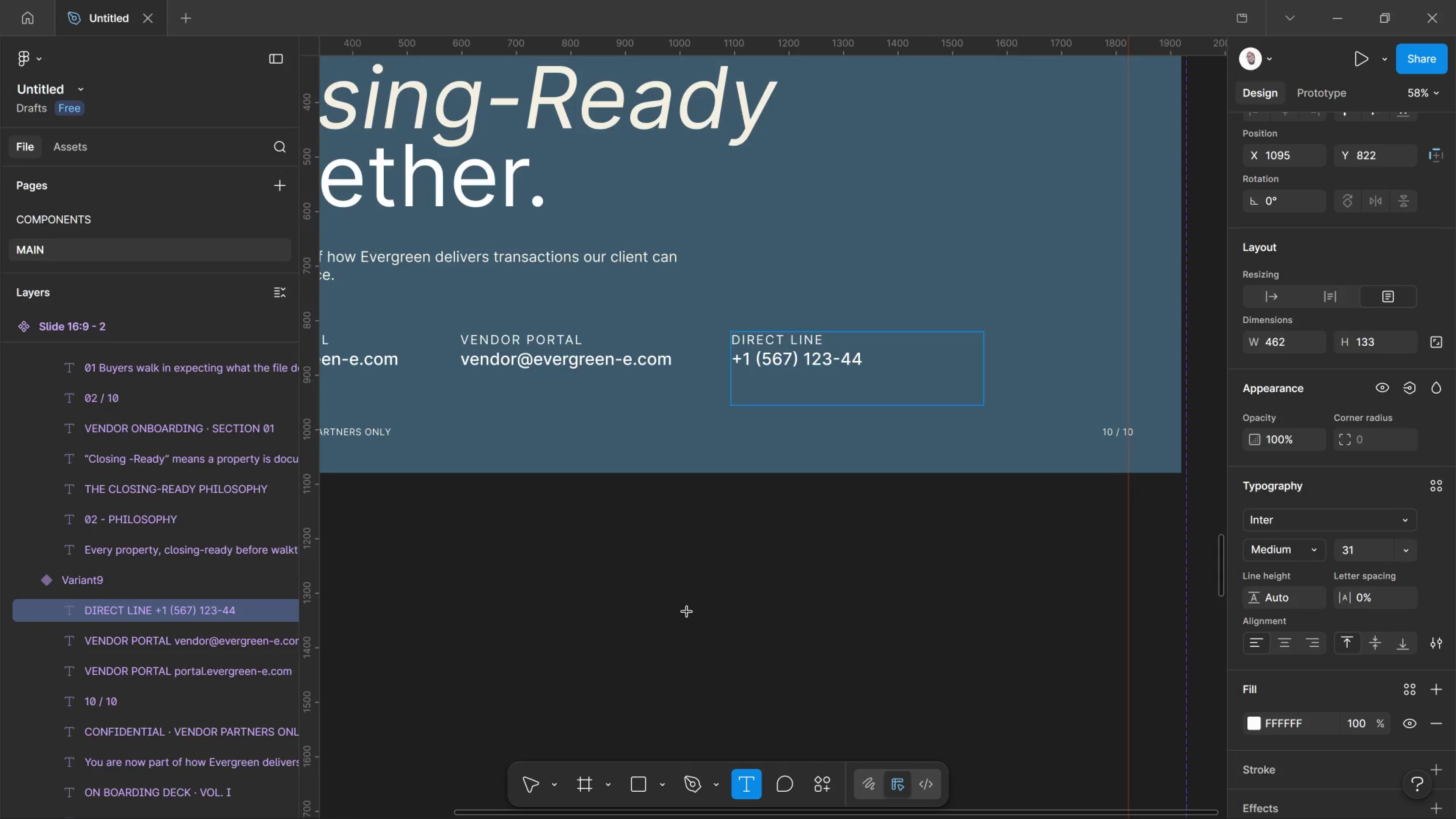 
left_click([525, 775])
 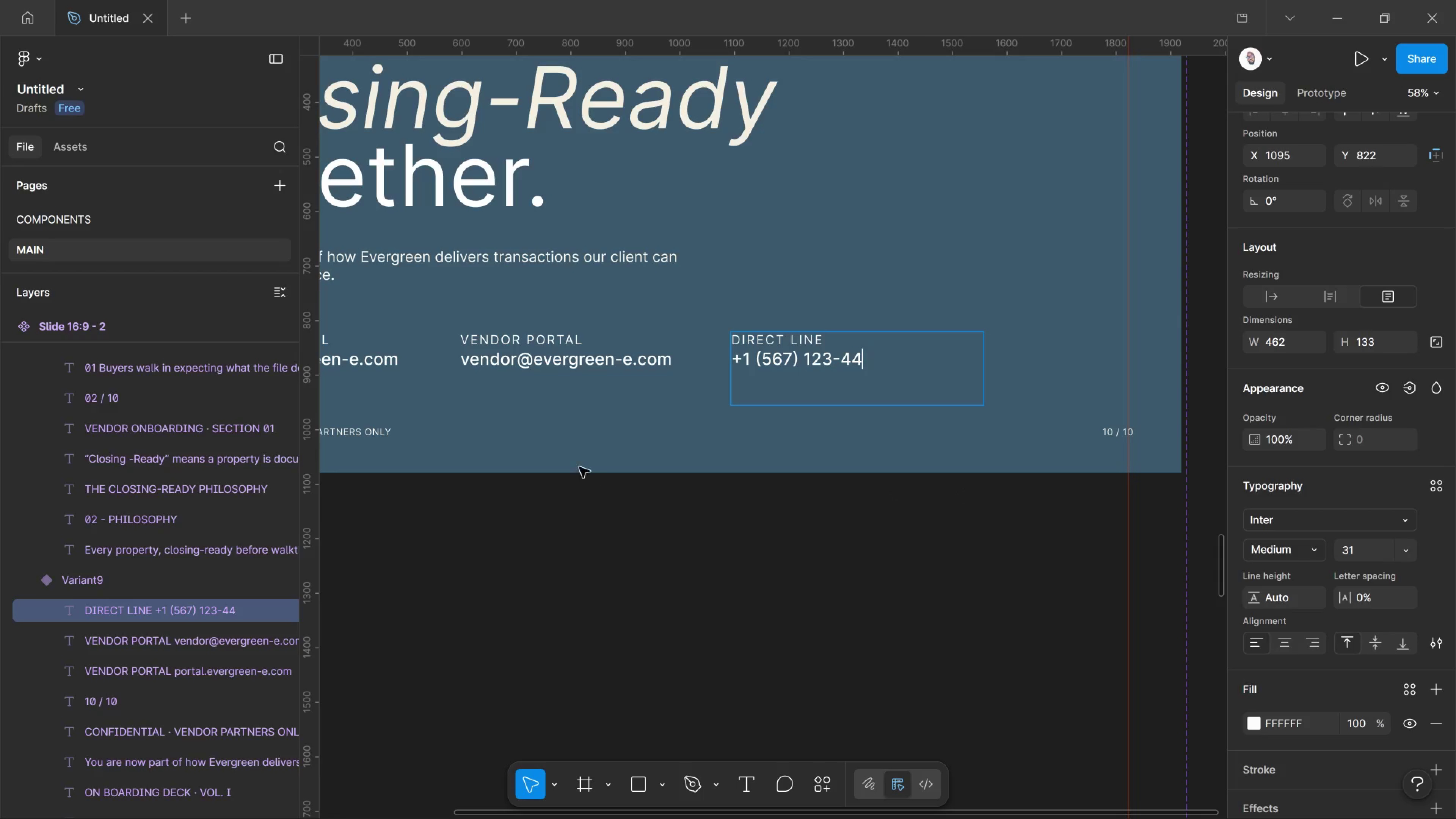 
key(T)
 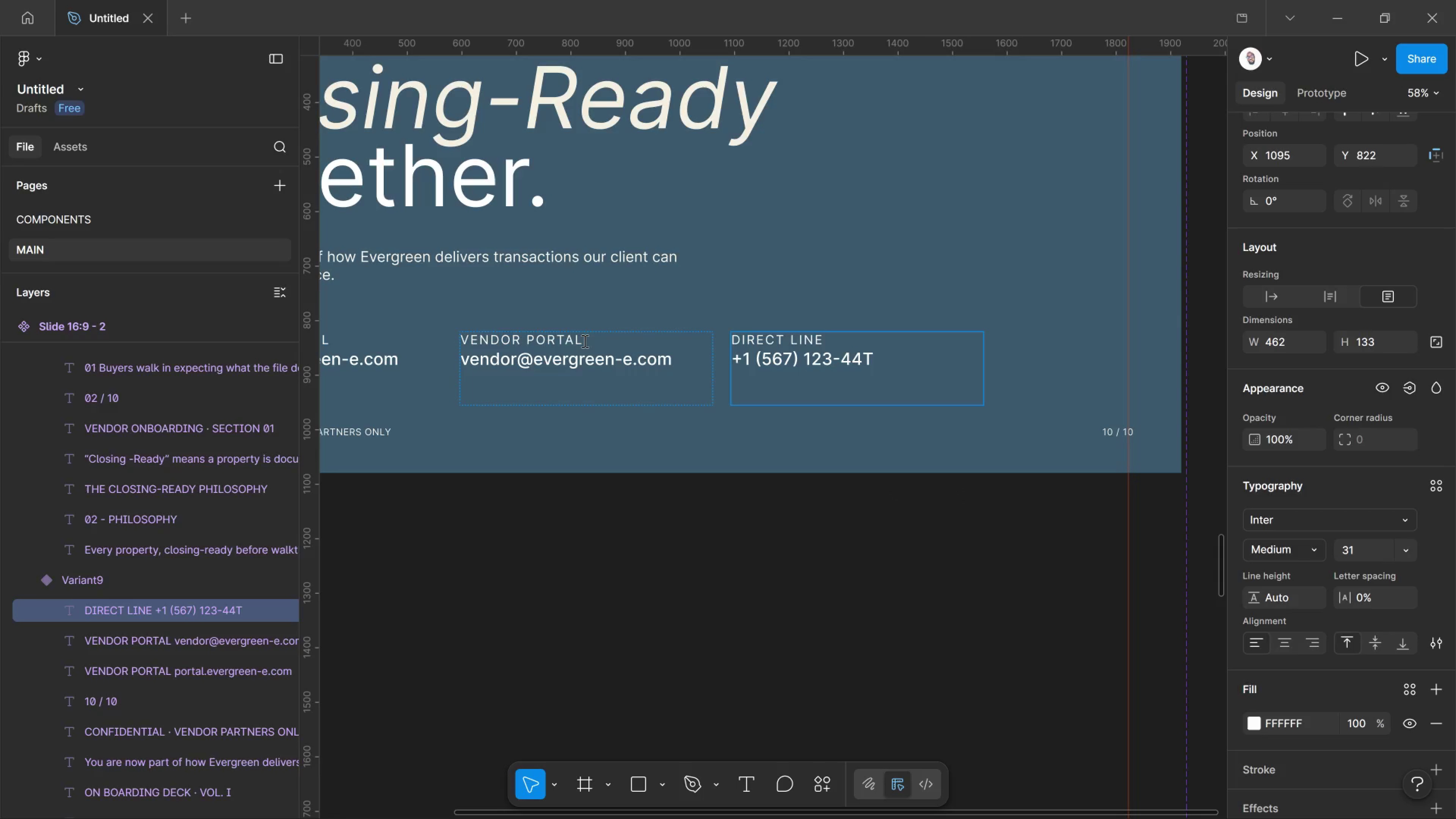 
key(Backspace)
 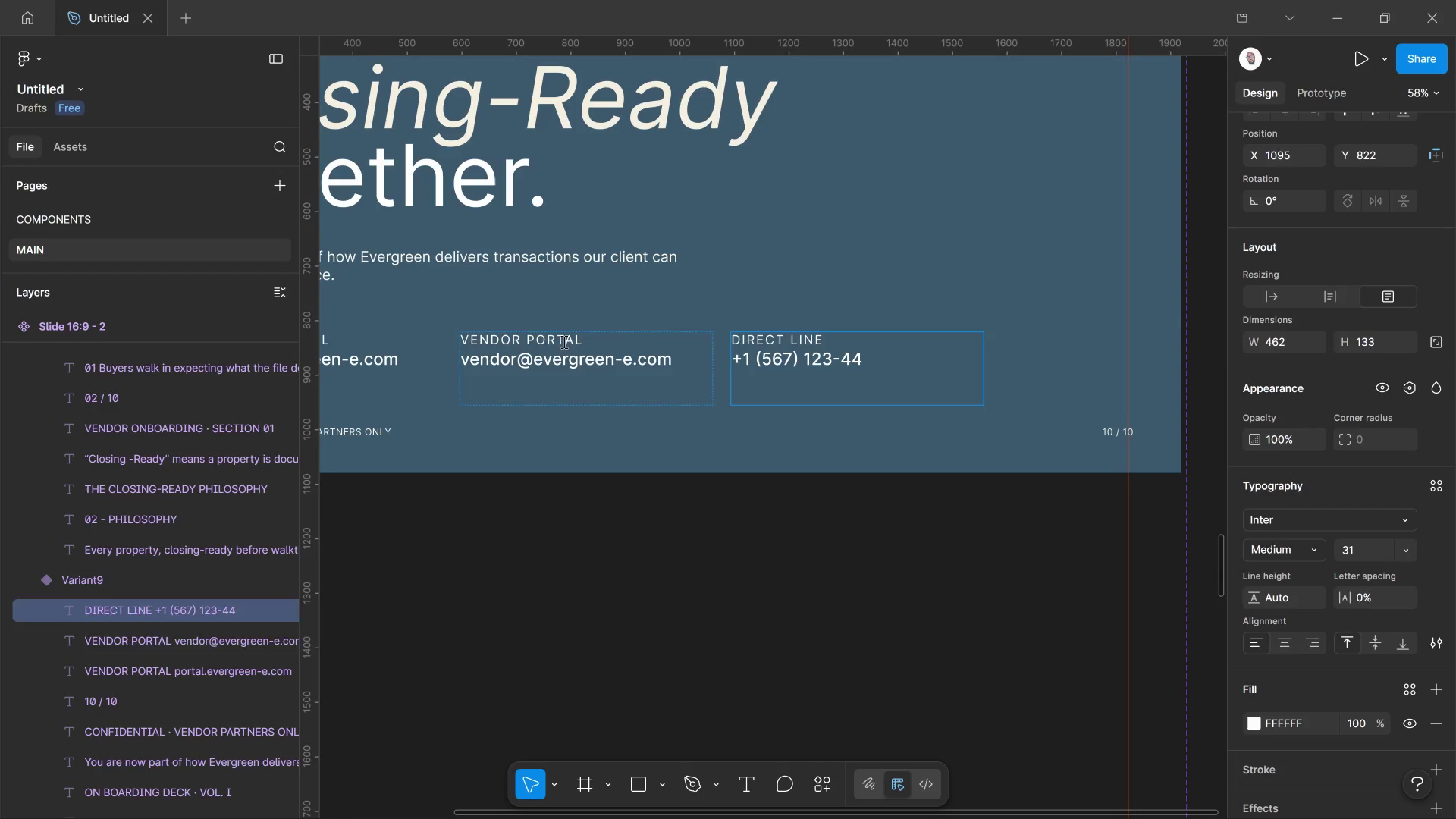 
left_click_drag(start_coordinate=[584, 341], to_coordinate=[435, 329])
 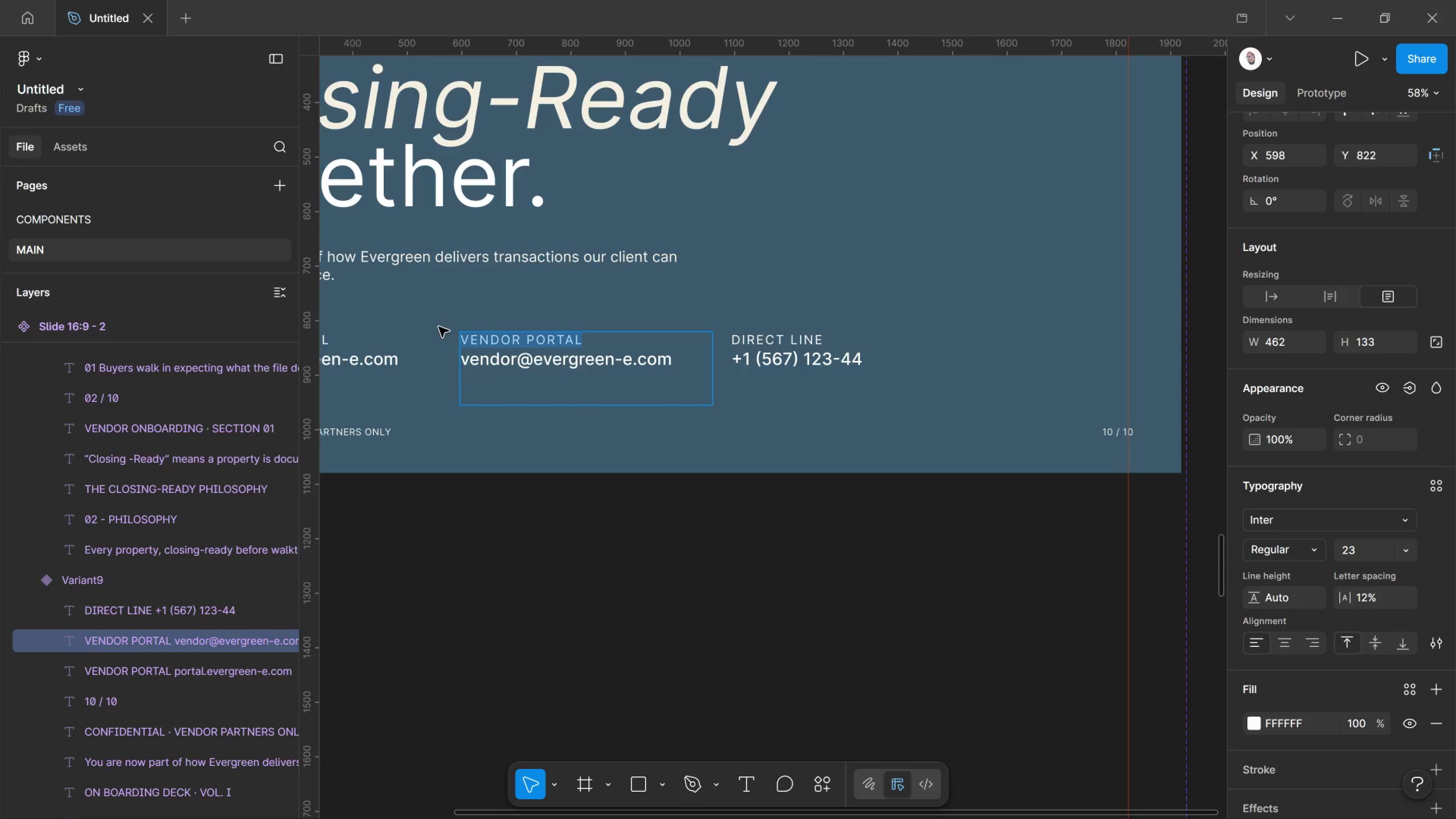 
type(c)
key(Backspace)
type(COORDINATOR DESK)
 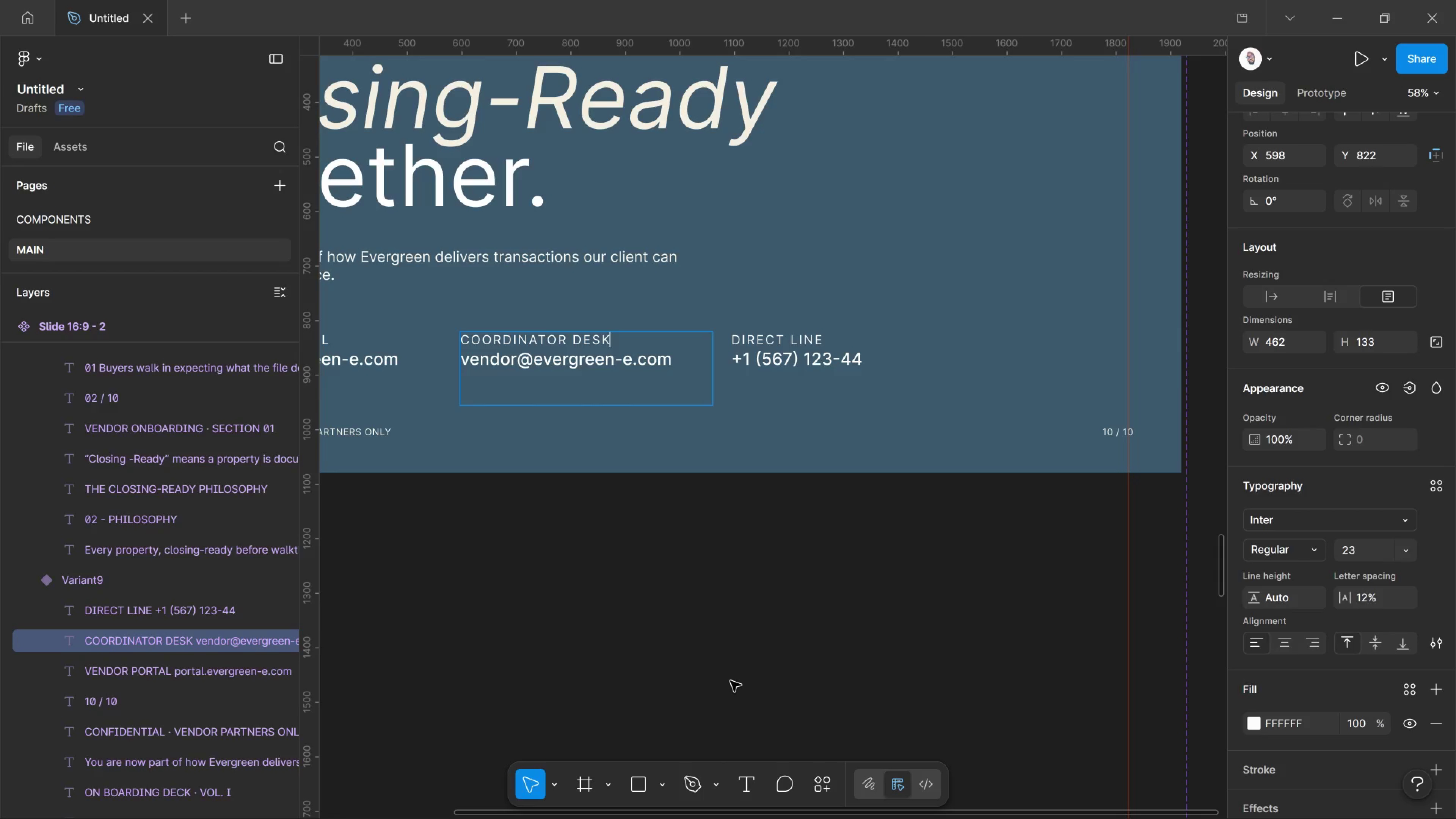 
left_click([731, 681])
 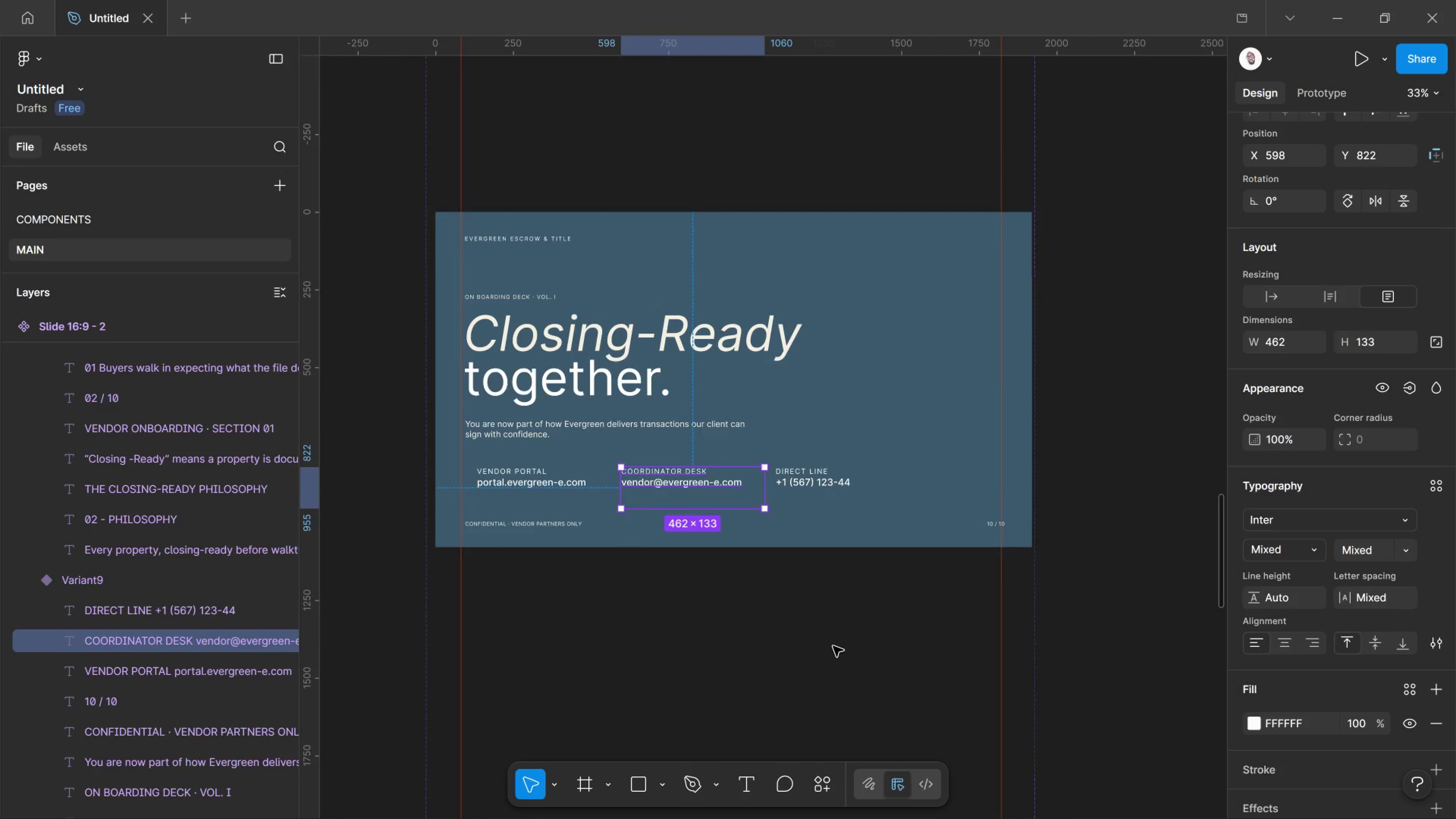 
wait(5.27)
 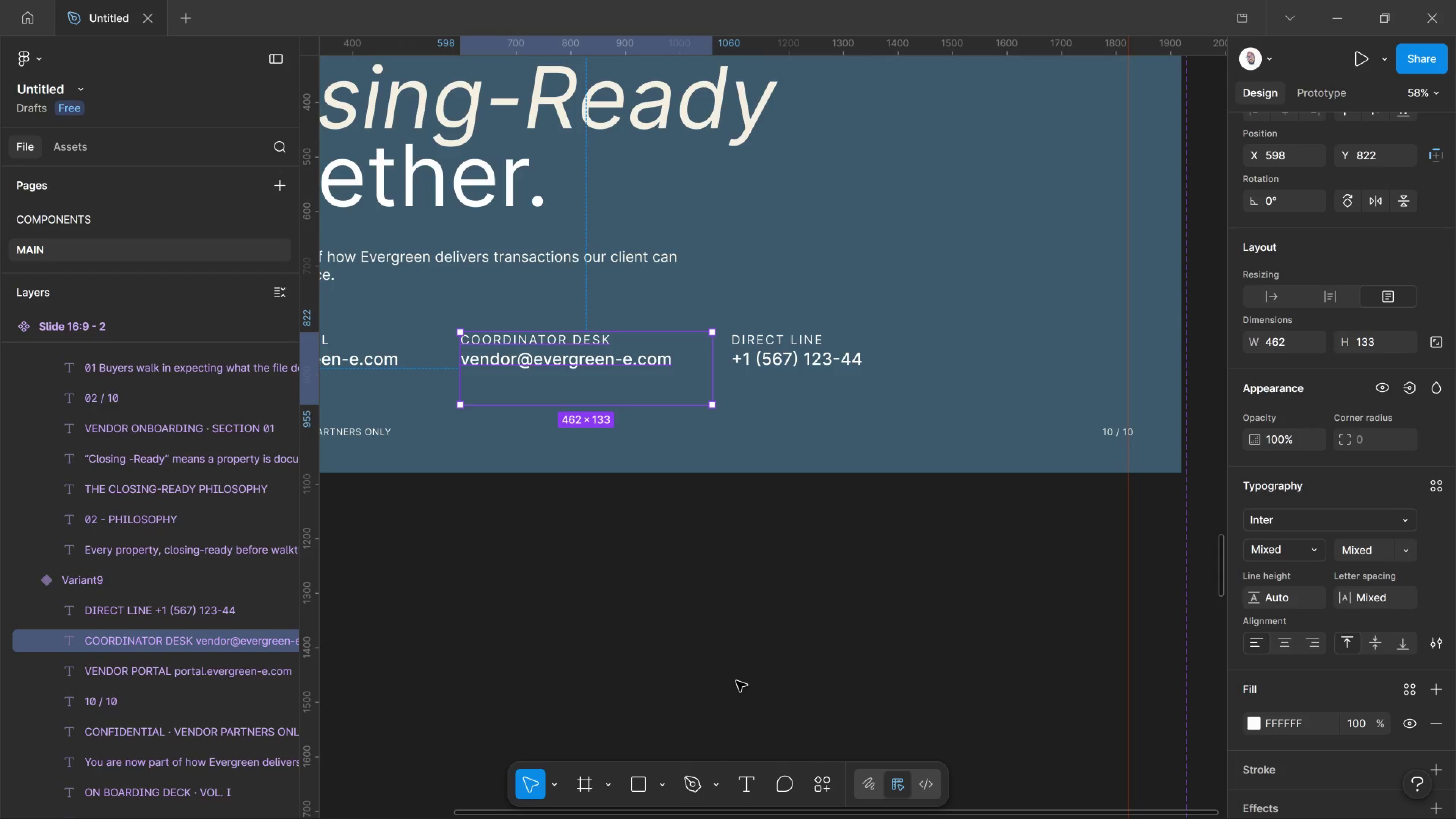 
left_click_drag(start_coordinate=[966, 661], to_coordinate=[971, 663])
 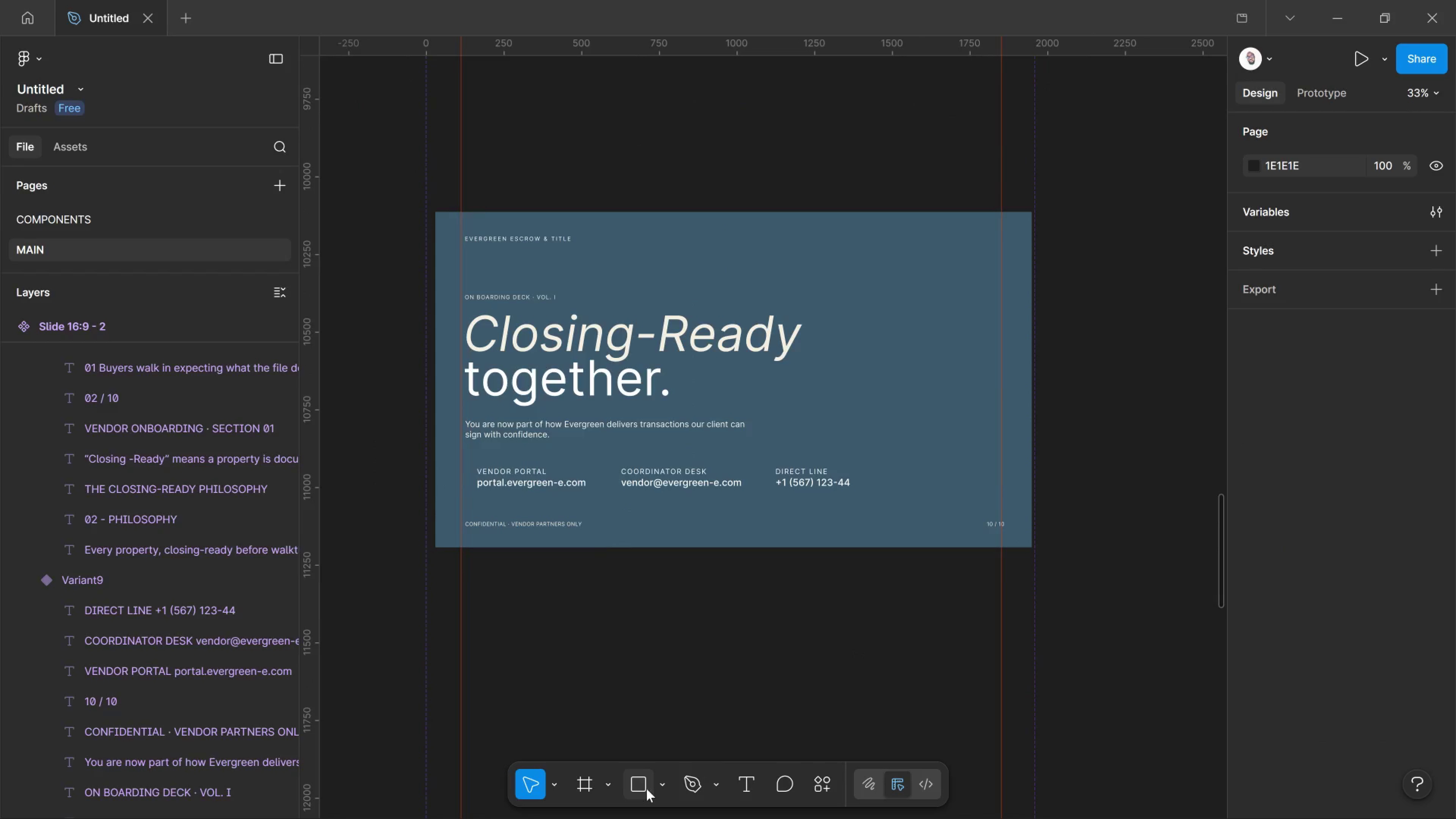 
left_click([661, 788])
 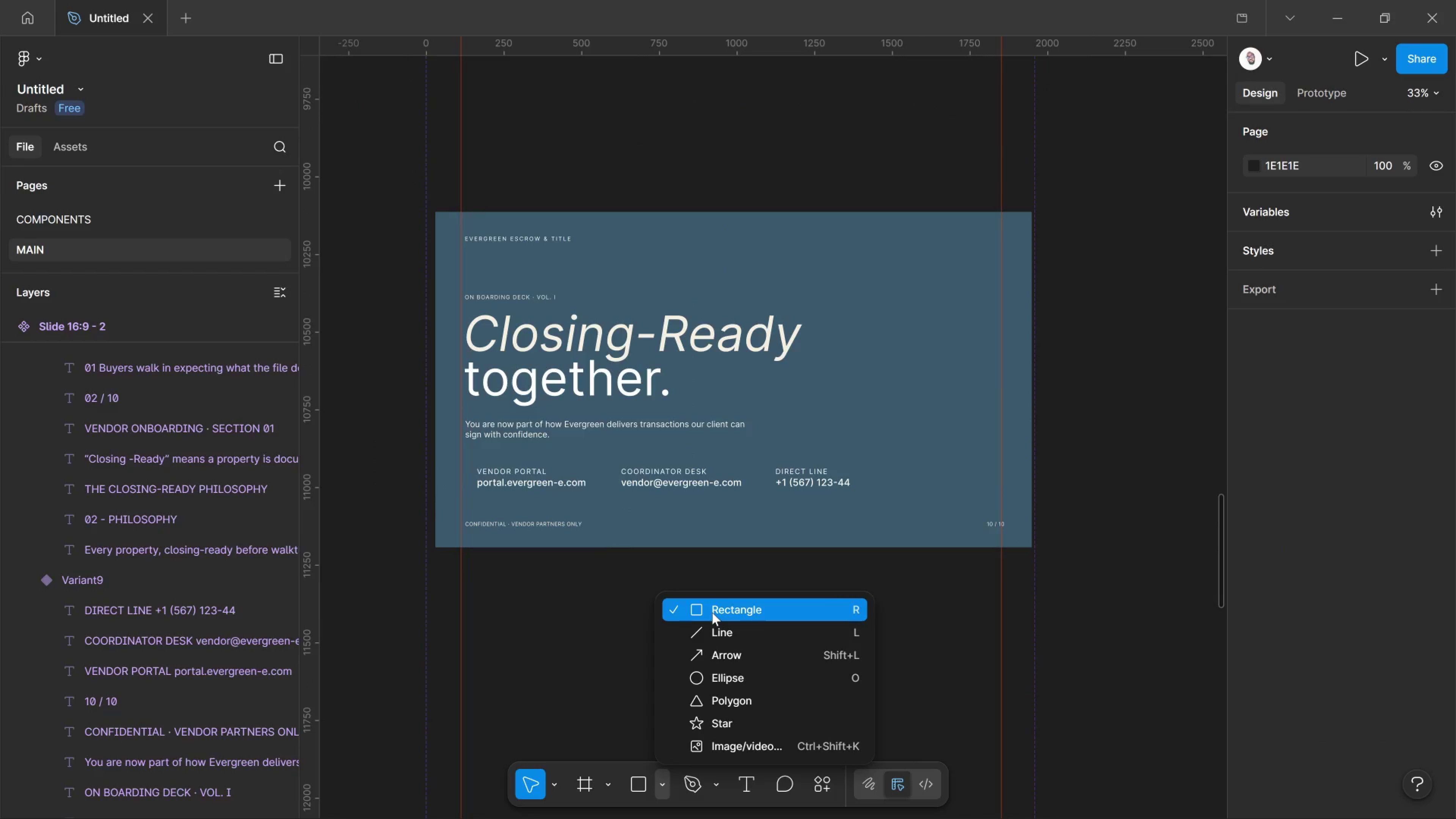 
left_click([712, 612])
 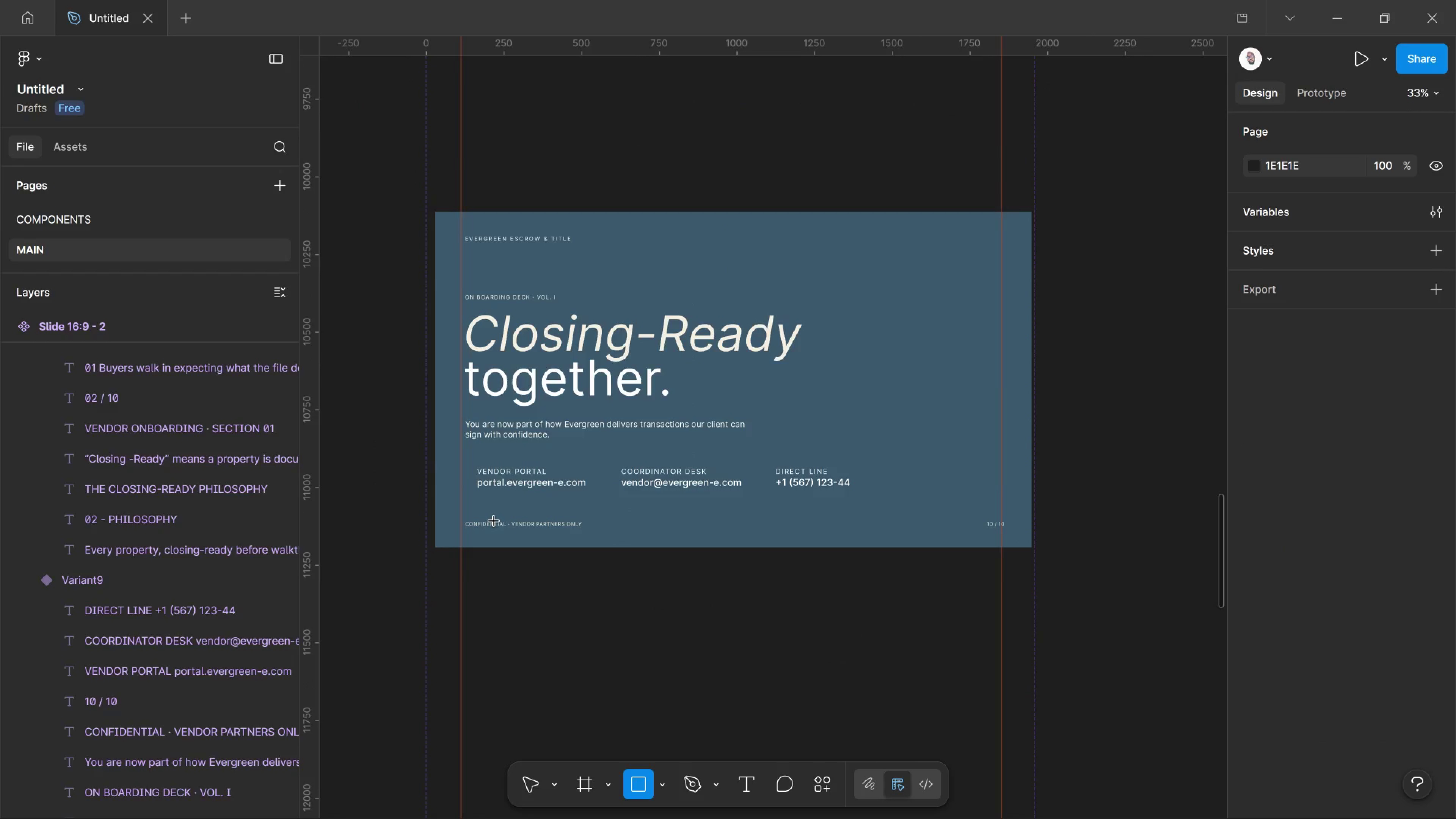 
hold_key(key=ControlLeft, duration=1.05)
scroll: coordinate [455, 454], scroll_direction: up, amount: 11.0
 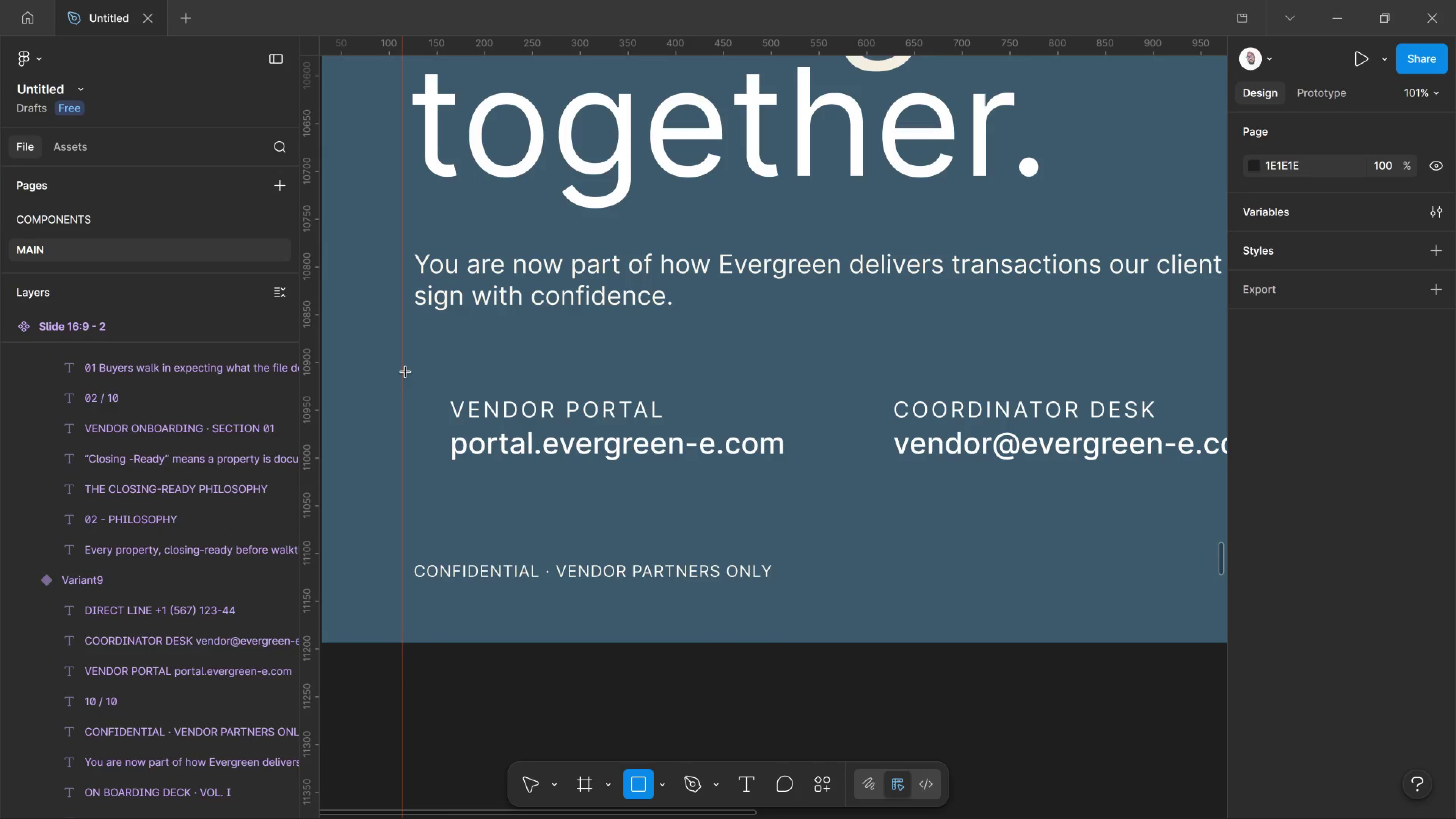 
left_click_drag(start_coordinate=[406, 372], to_coordinate=[717, 375])
 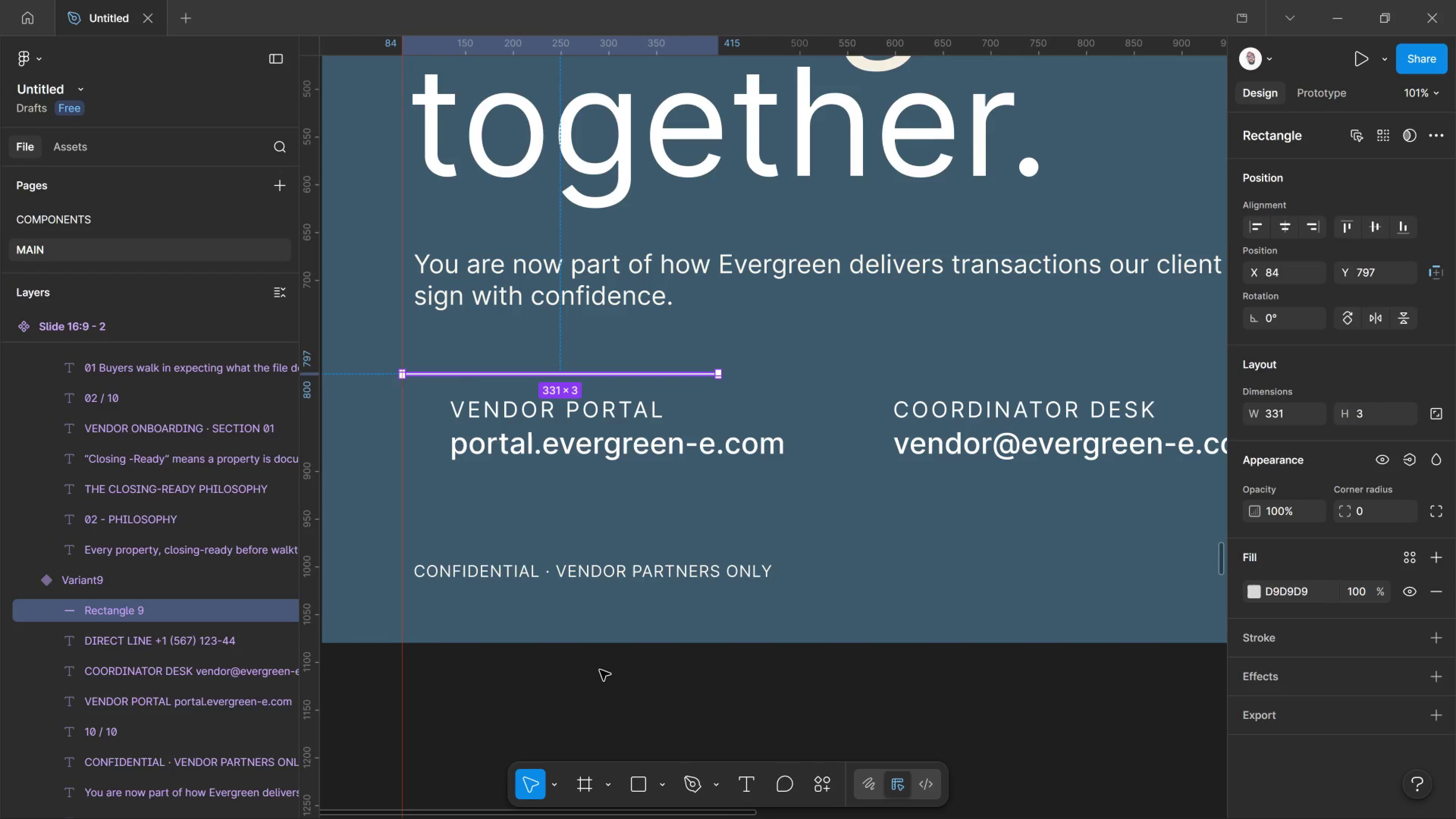 
left_click([600, 670])
 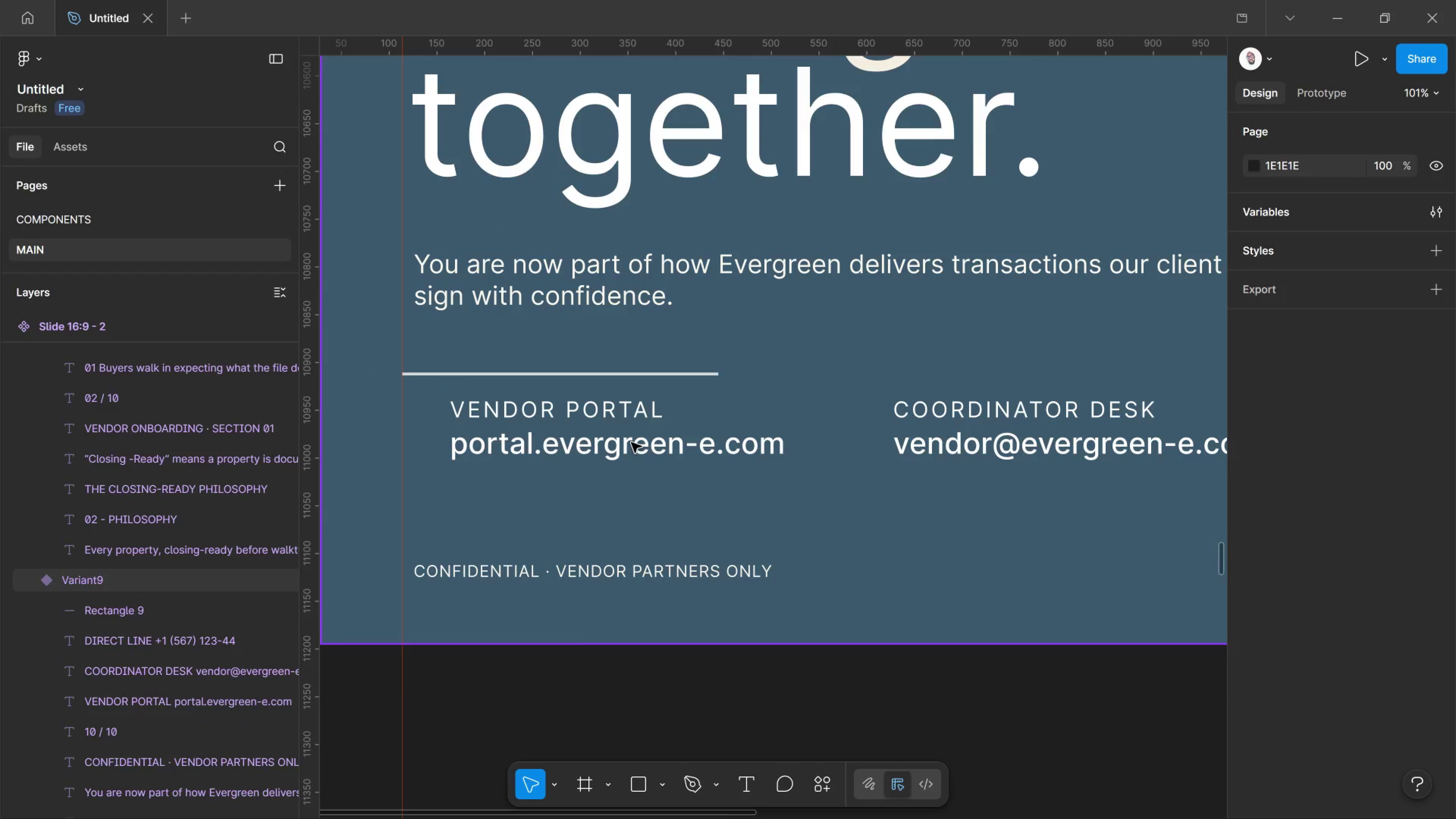 
left_click([631, 442])
 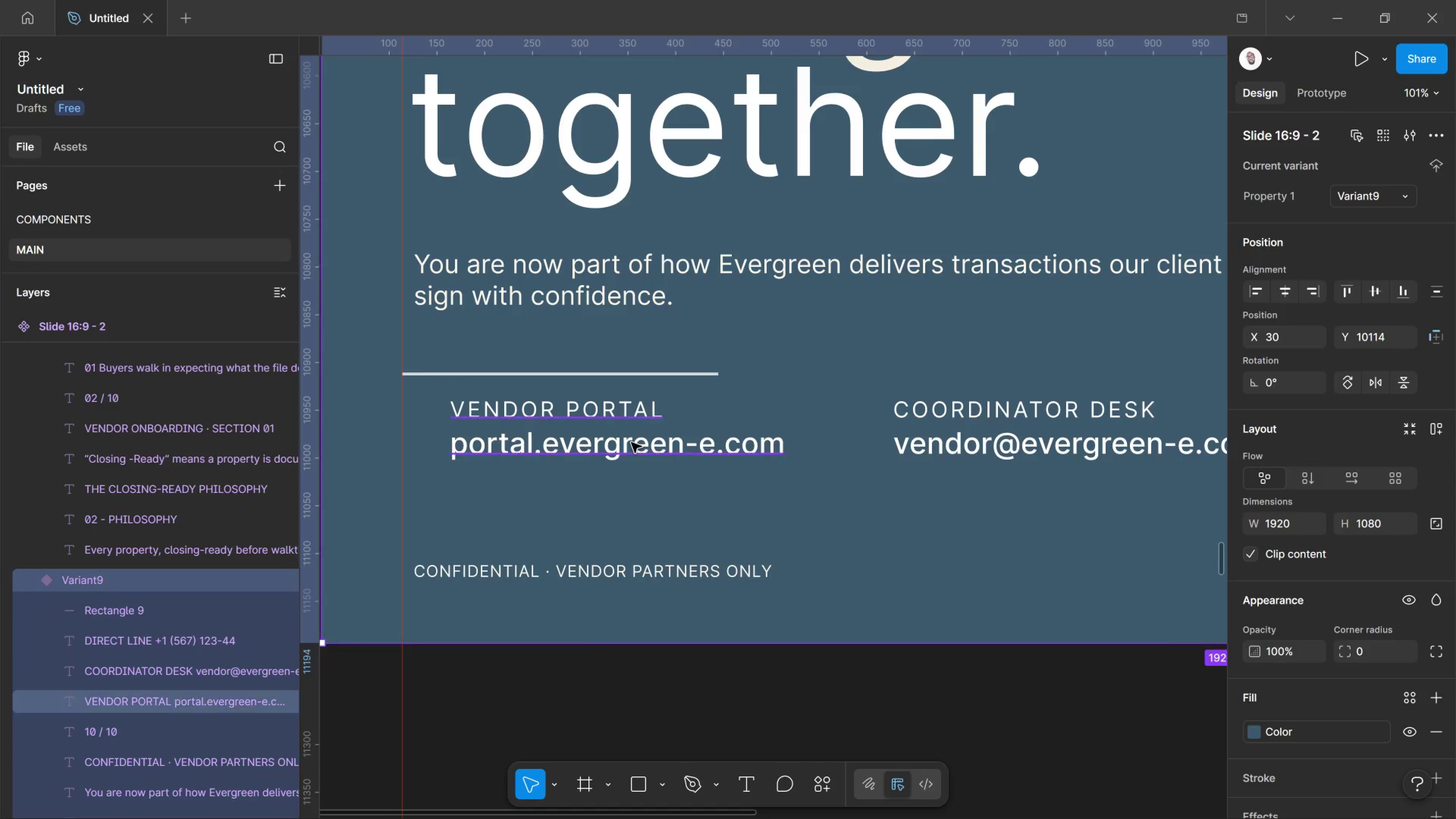 
hold_key(key=ControlLeft, duration=1.25)
left_click([631, 442])
 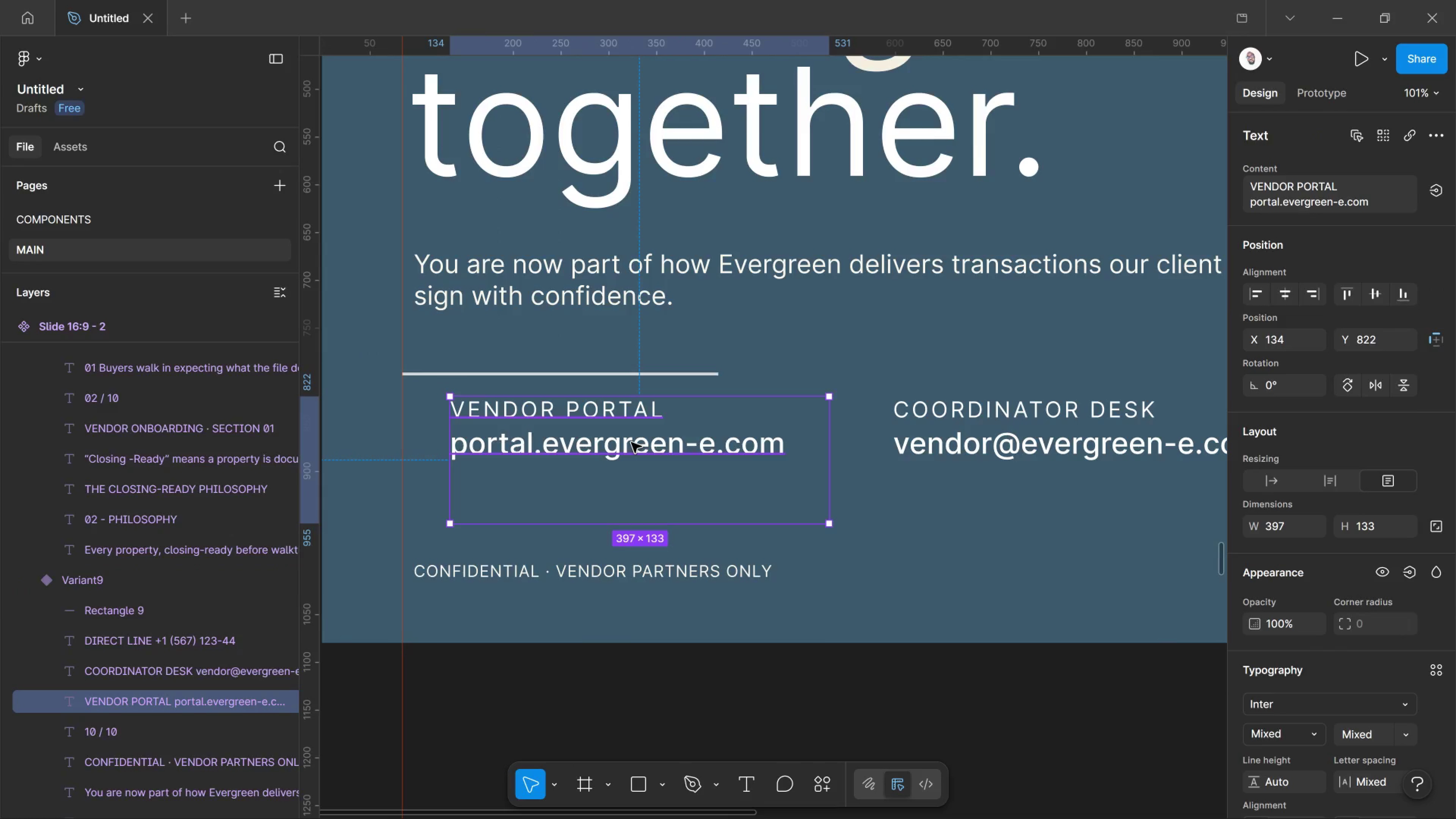 
key(Shift+ArrowLeft)
 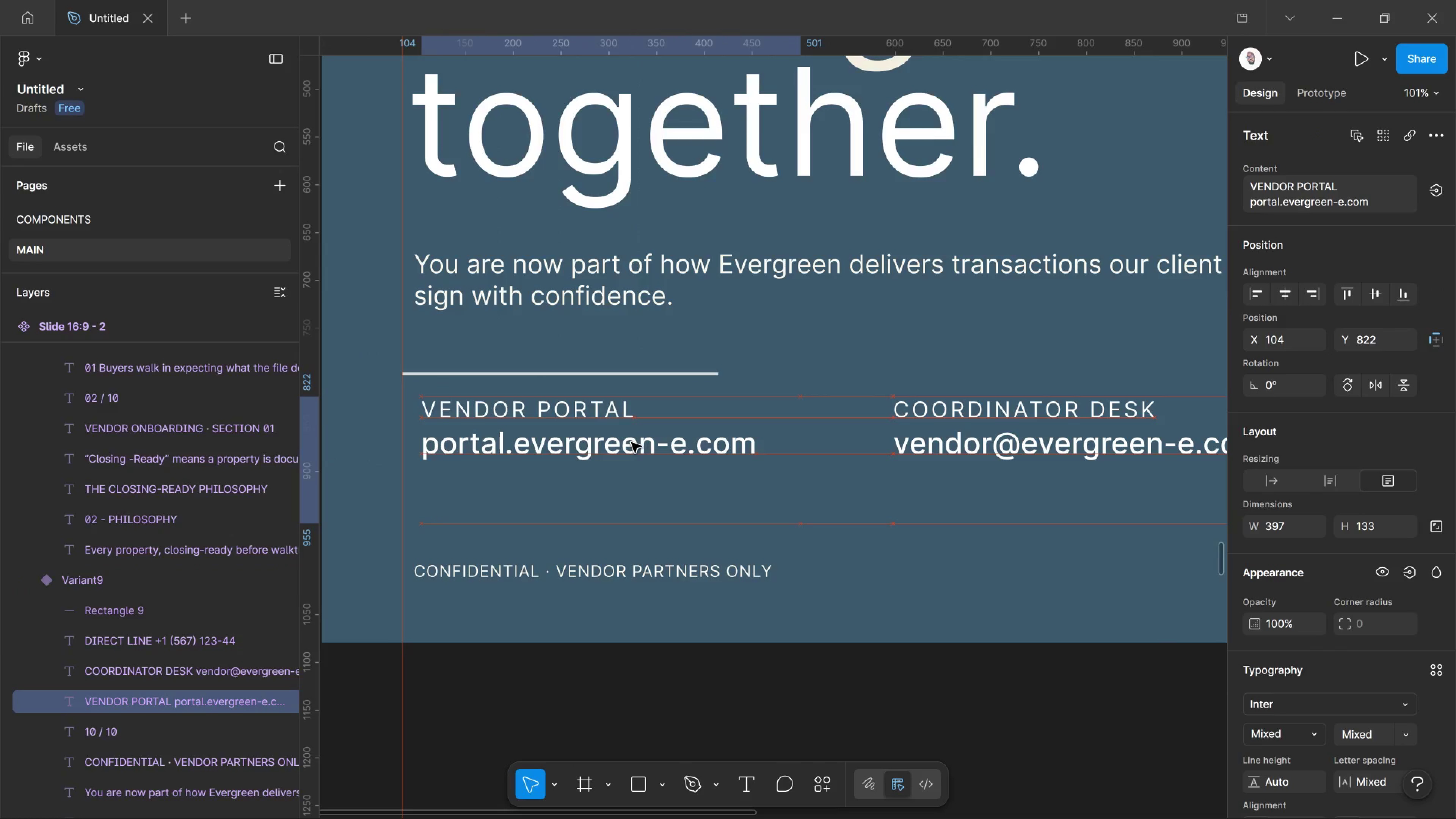 
key(Shift+ArrowLeft)
 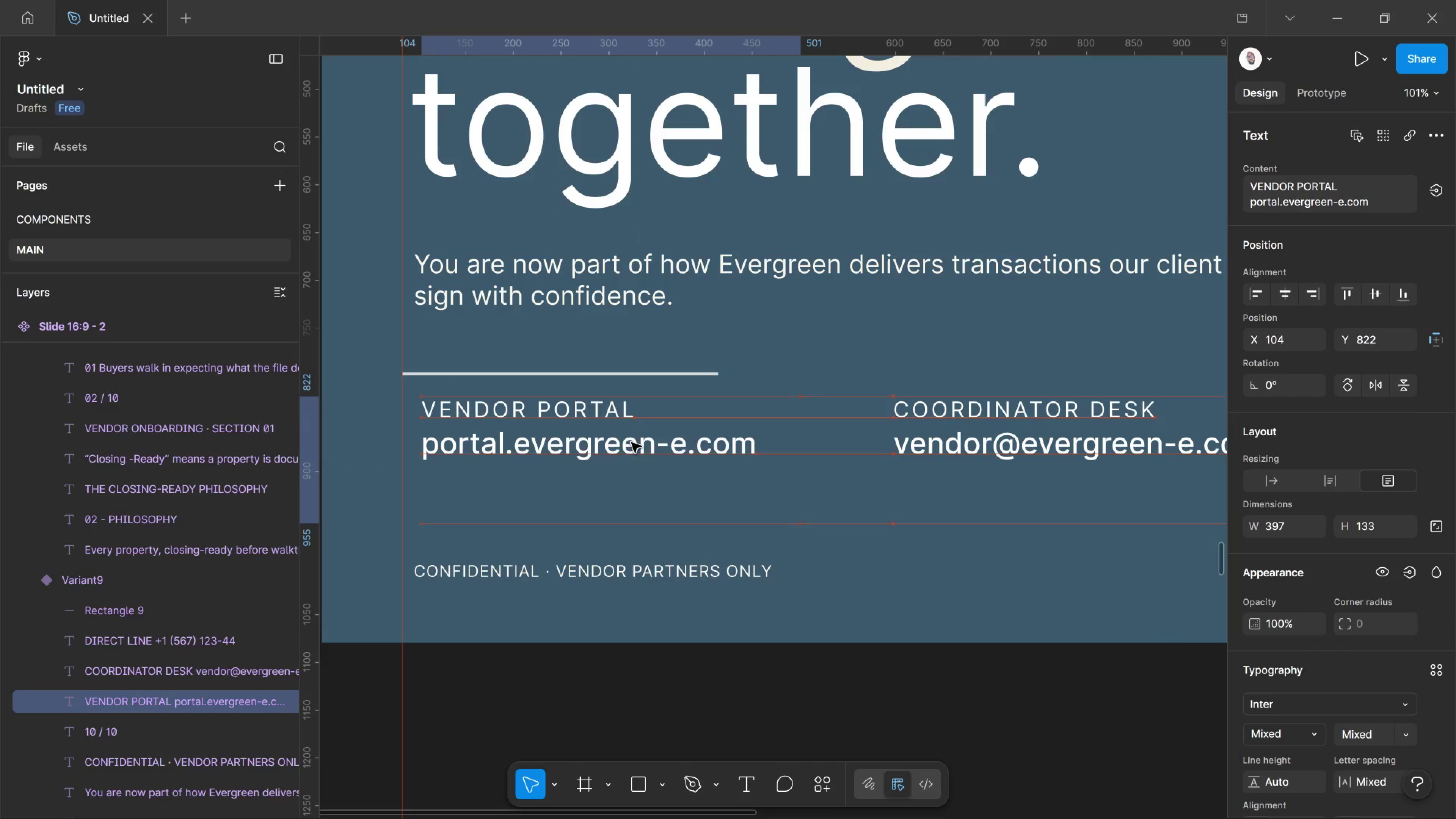 
key(Shift+ArrowLeft)
 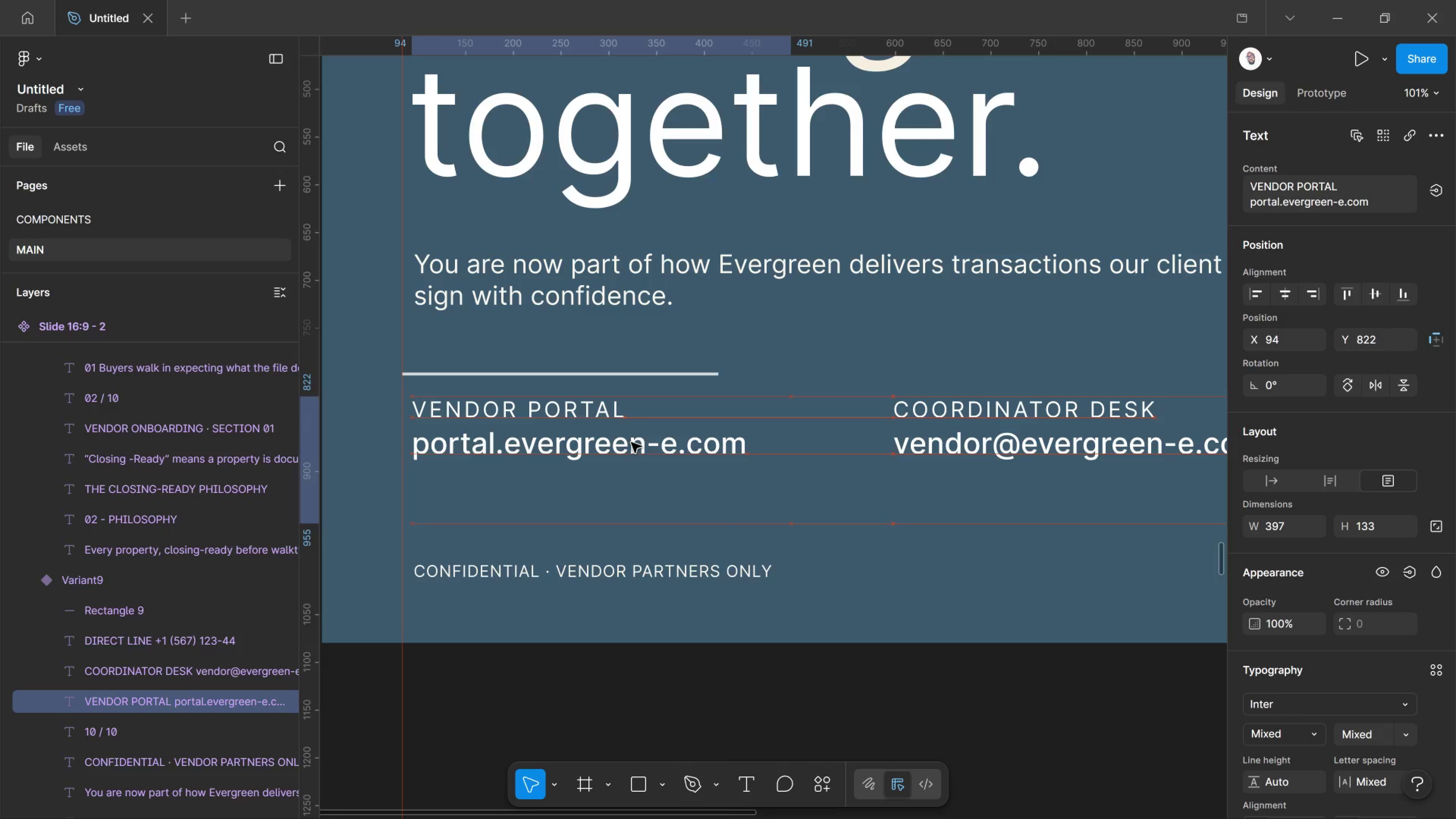 
key(Shift+ArrowLeft)
 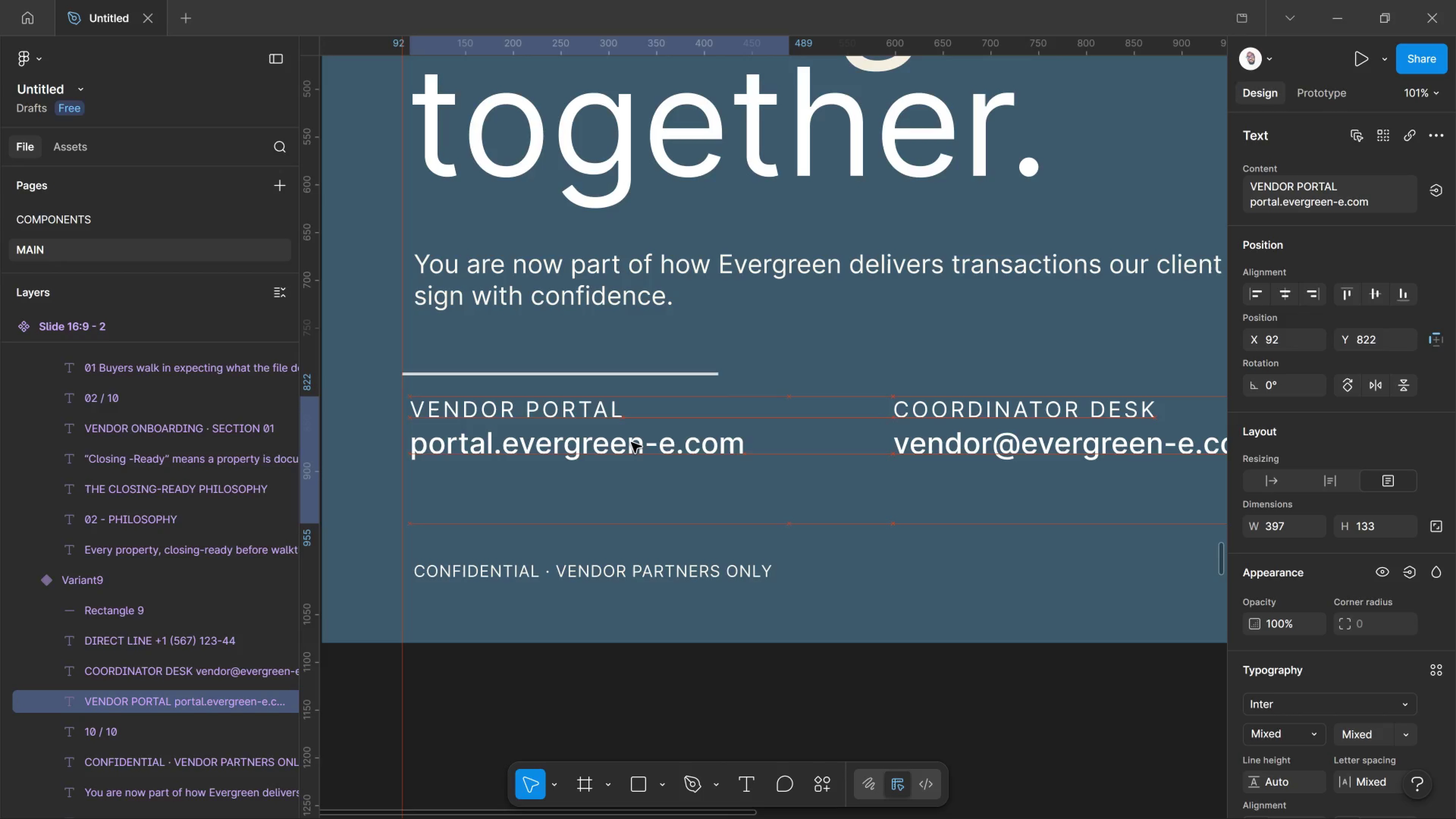 
key(ArrowLeft)
 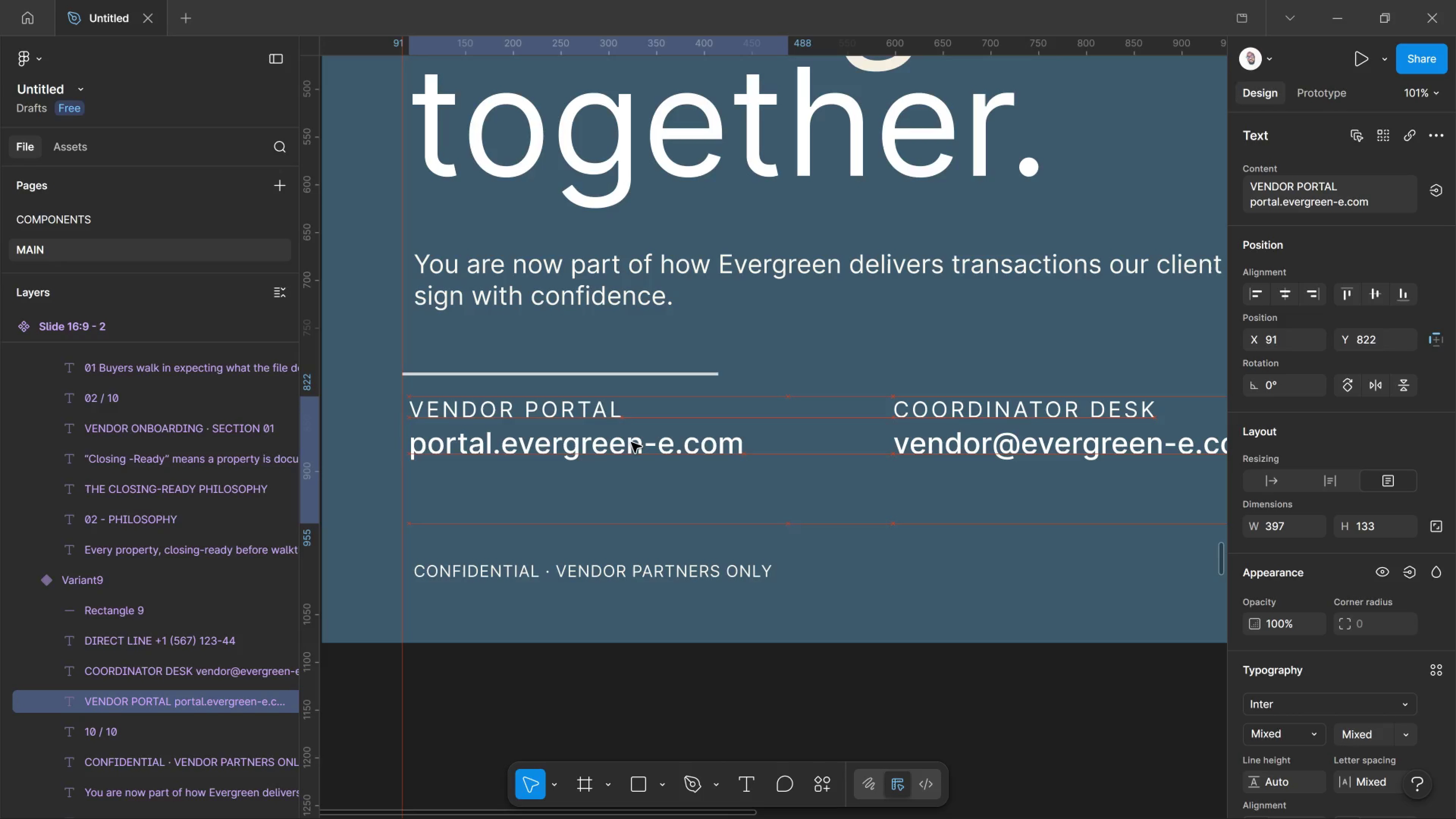 
key(ArrowLeft)
 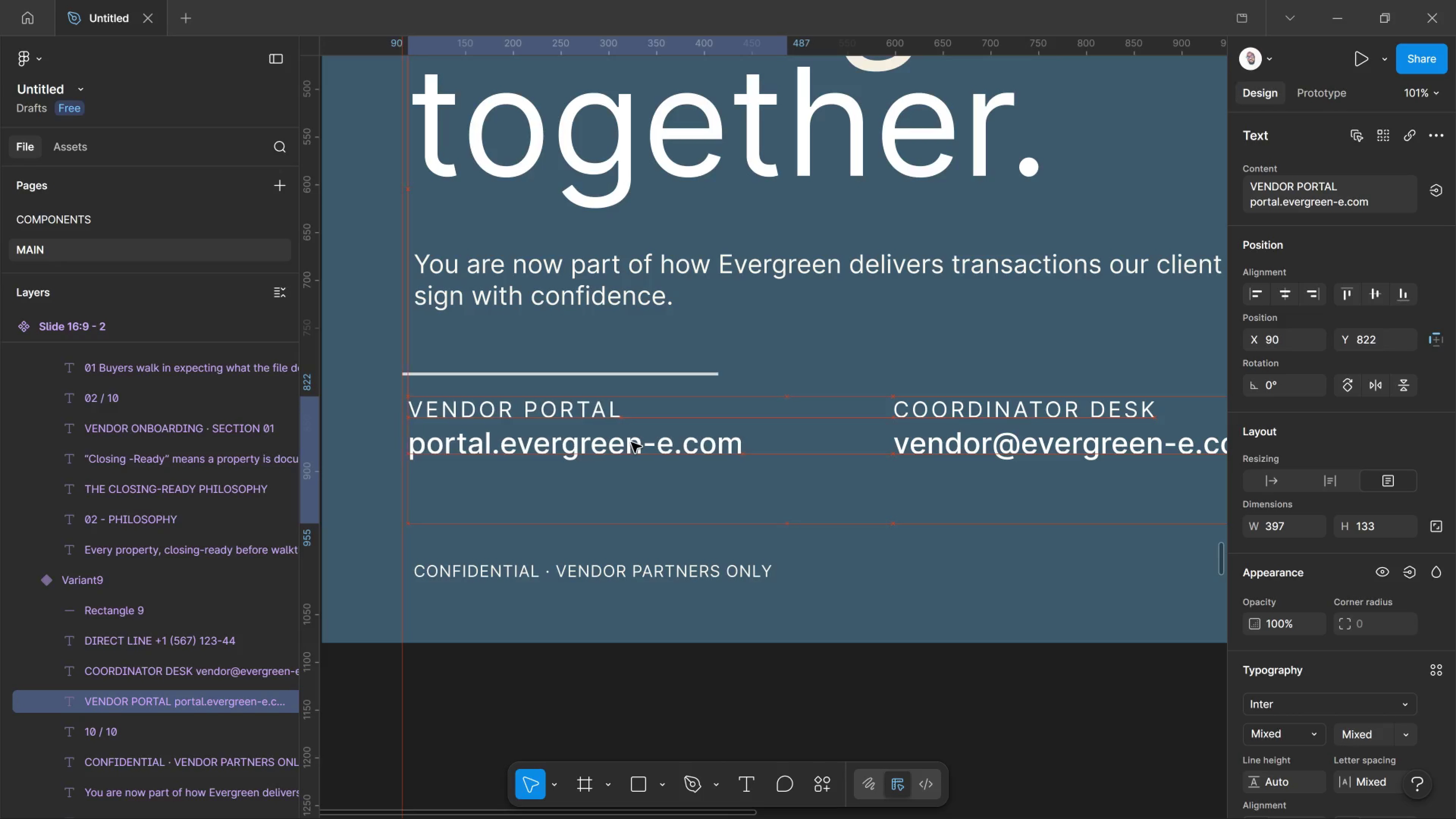 
key(ArrowLeft)
 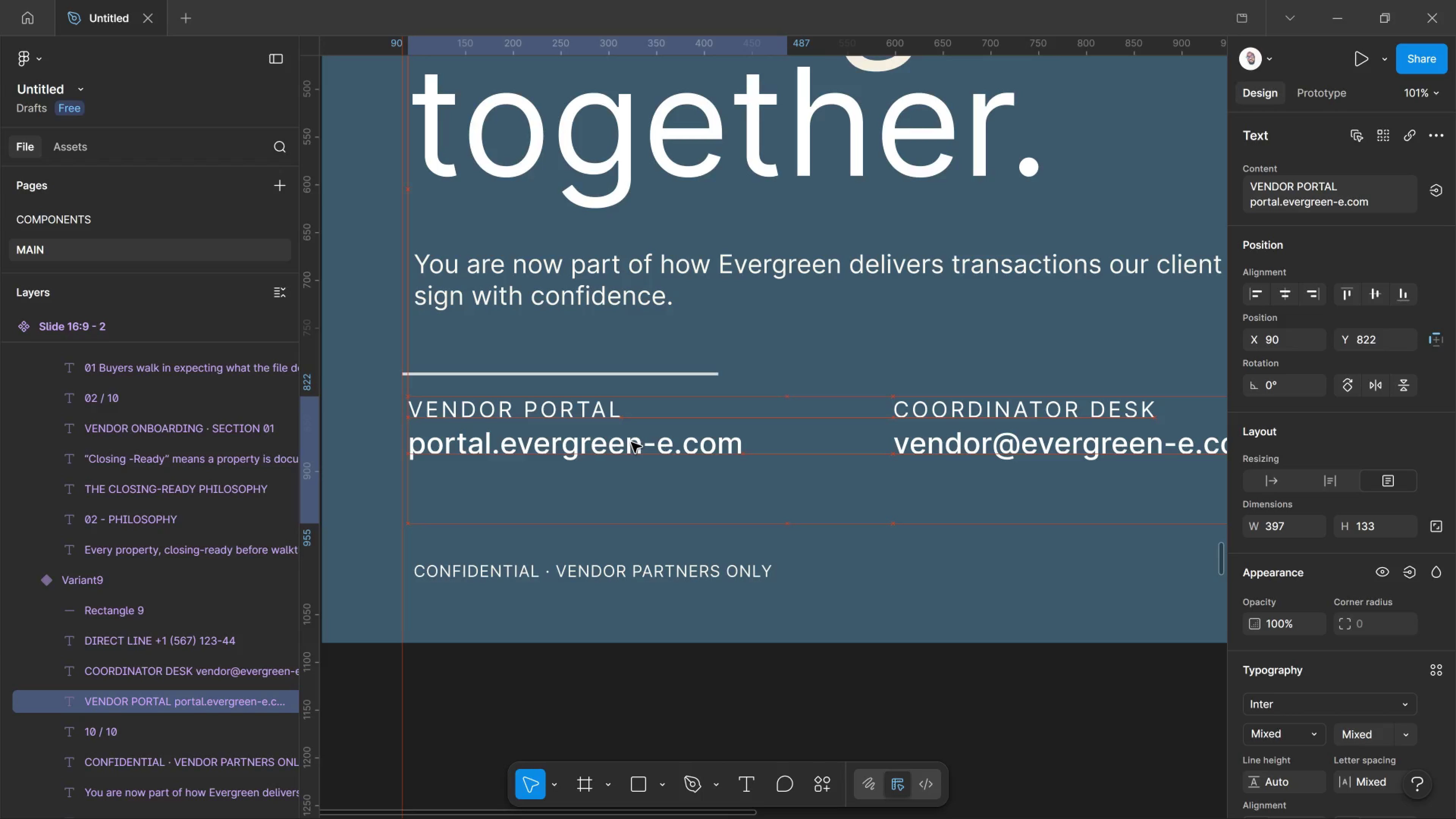 
key(ArrowLeft)
 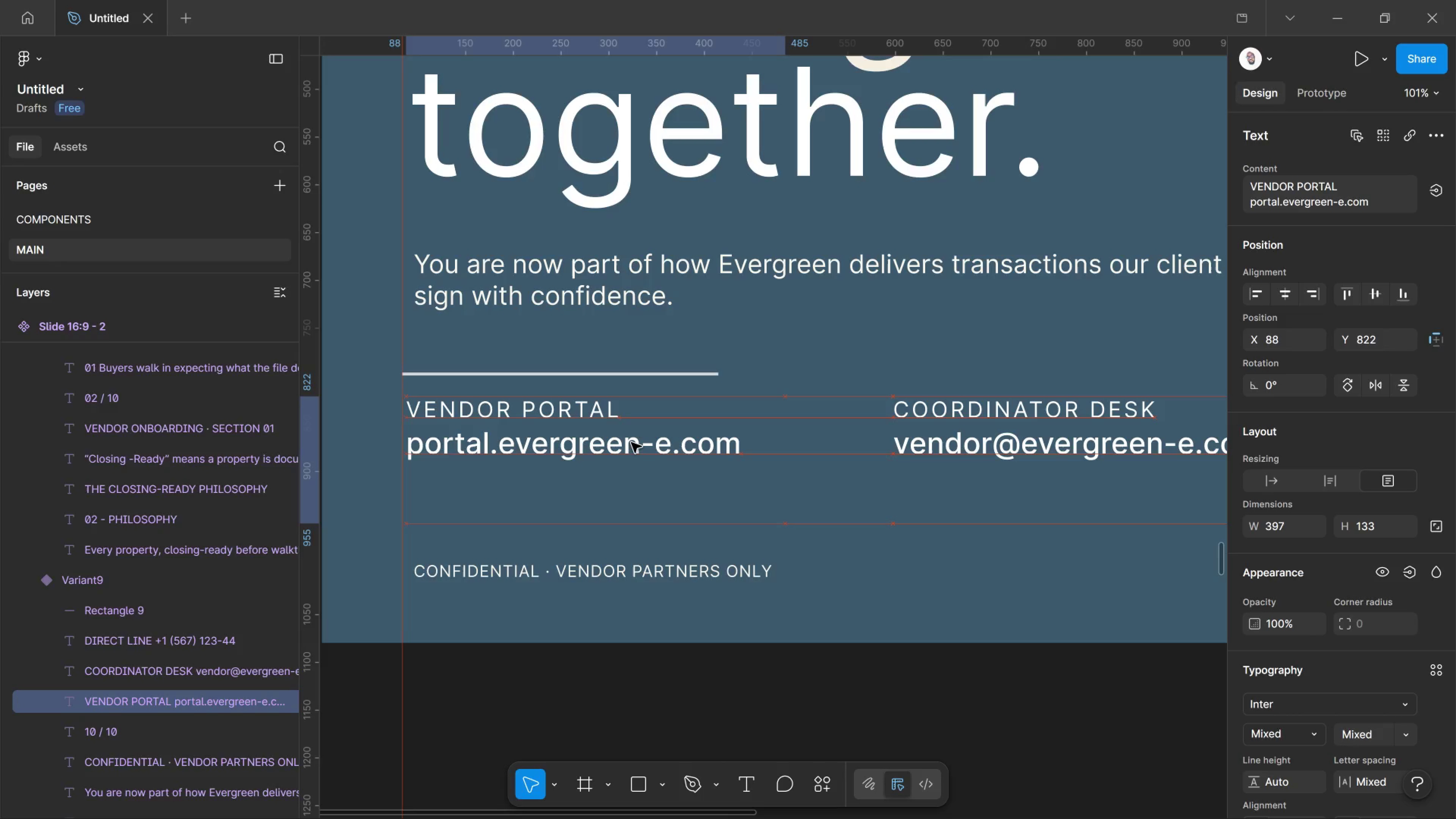 
key(ArrowLeft)
 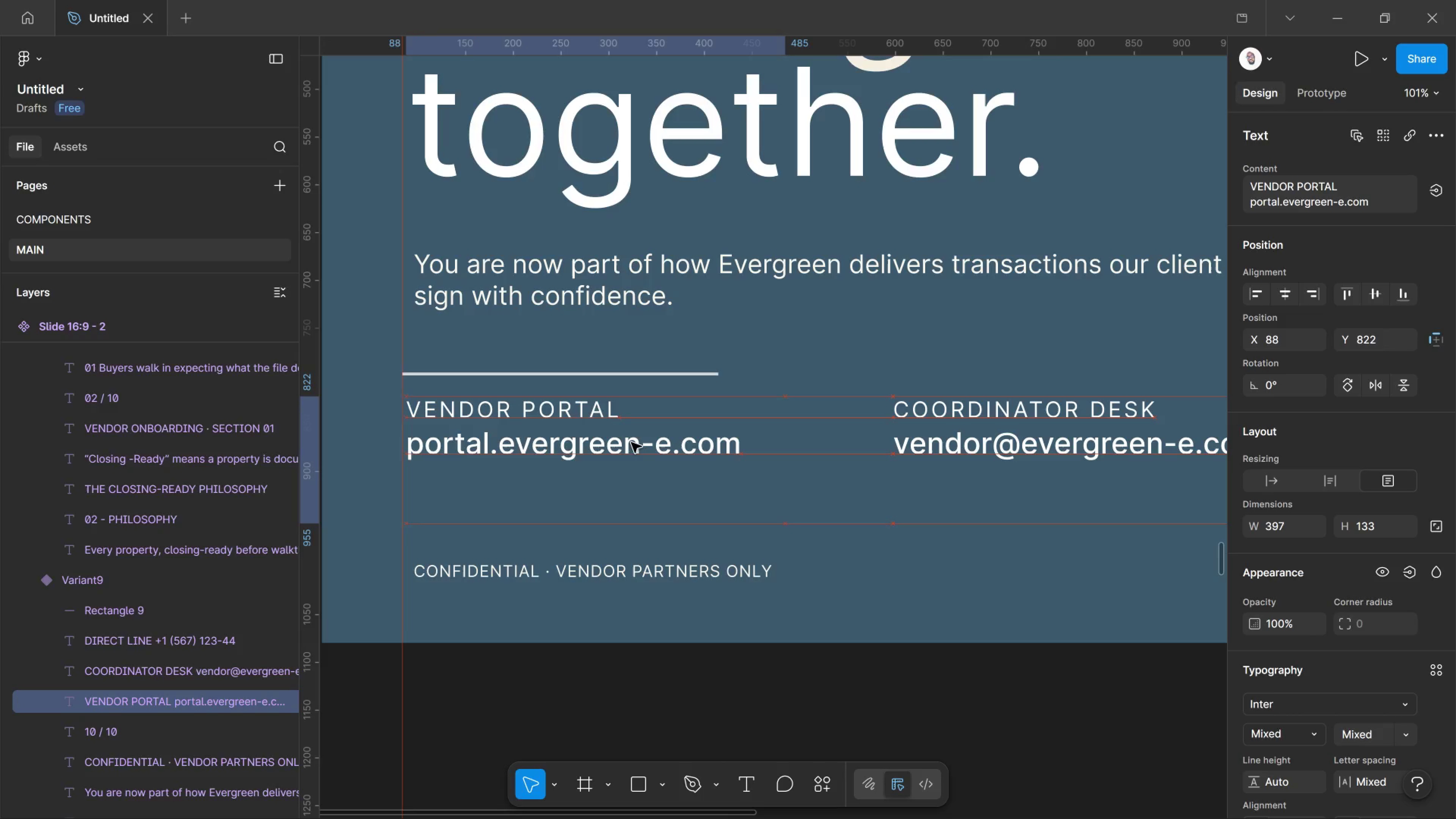 
key(ArrowLeft)
 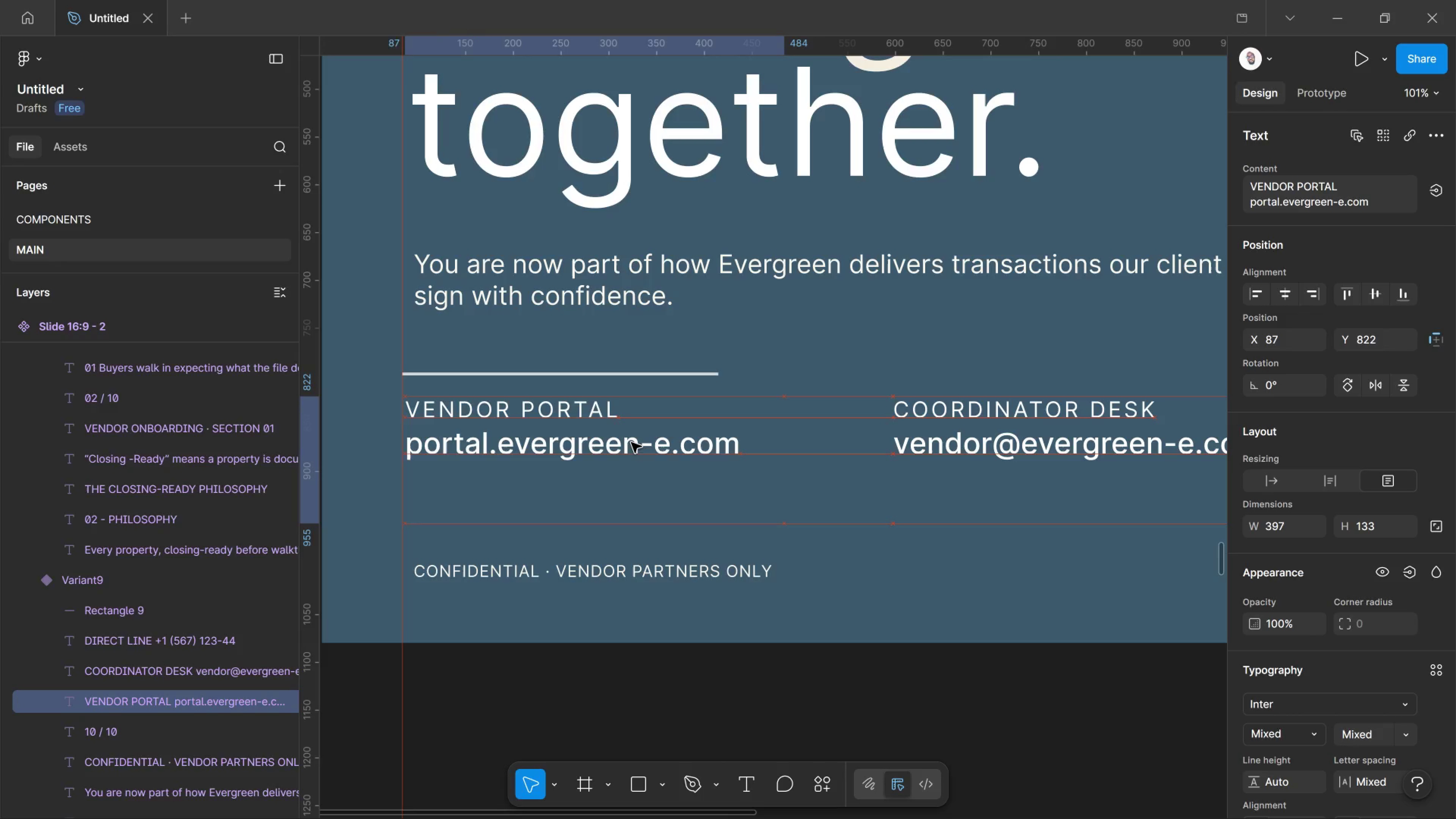 
key(ArrowLeft)
 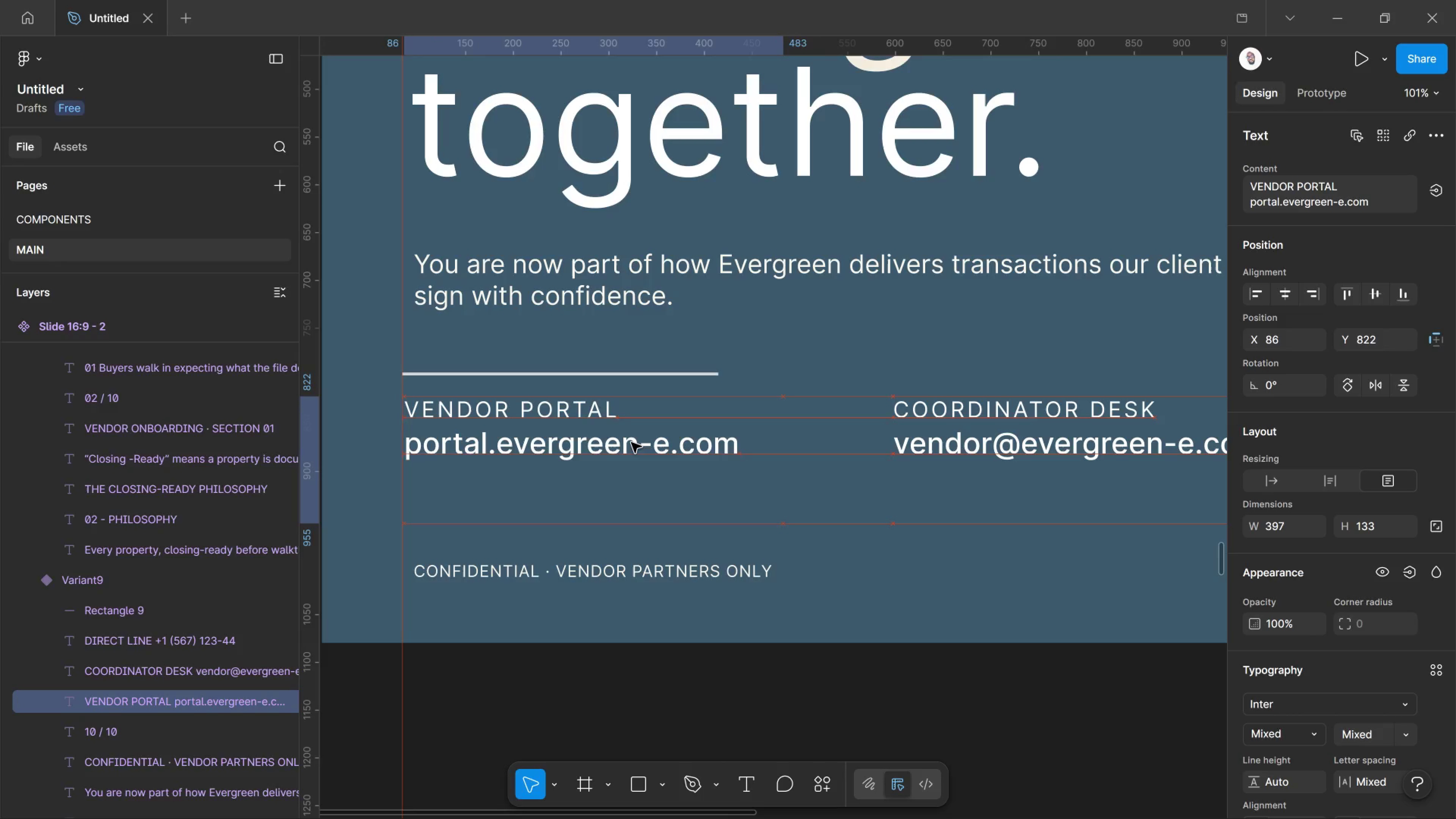 
key(ArrowLeft)
 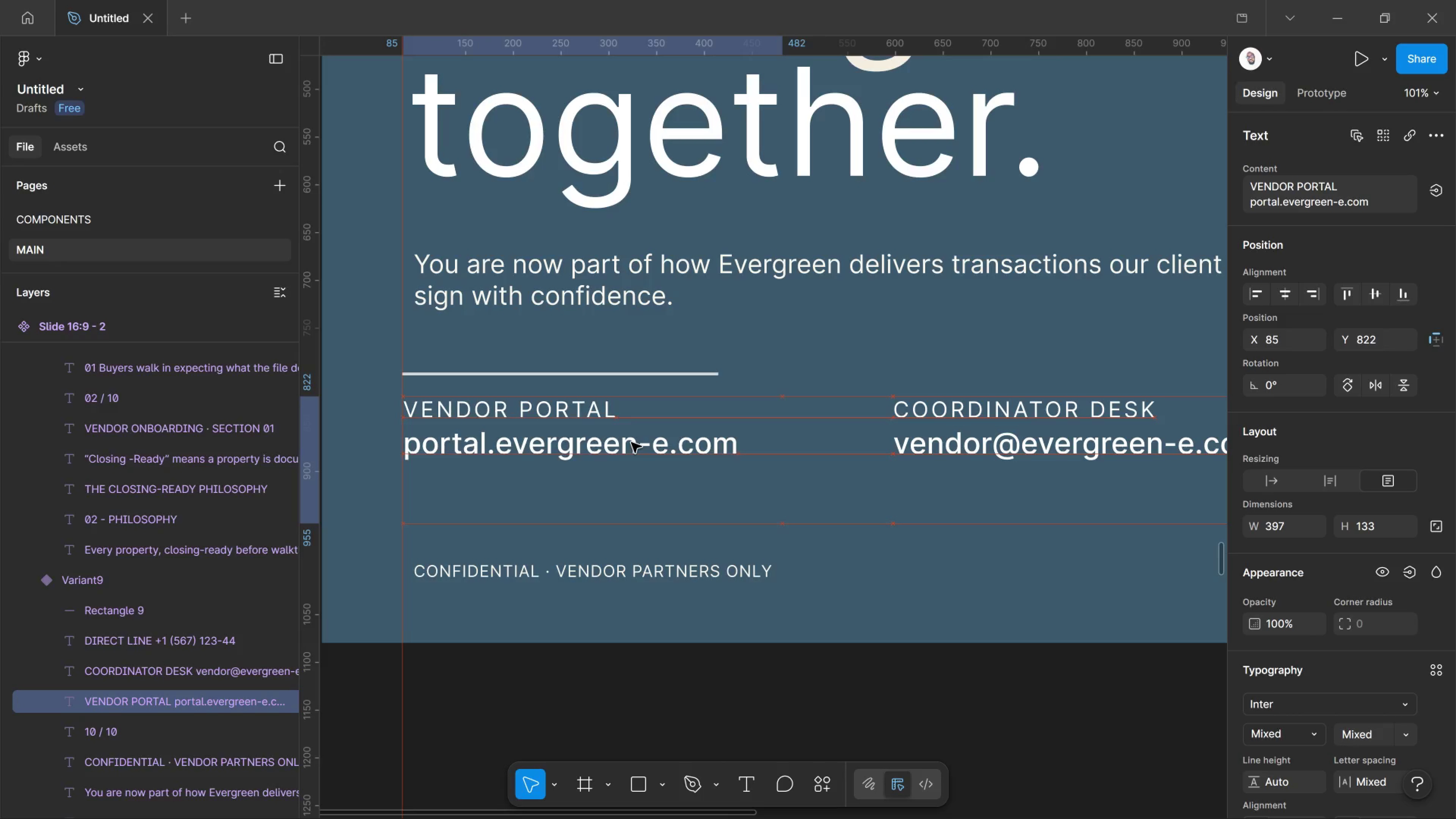 
key(ArrowLeft)
 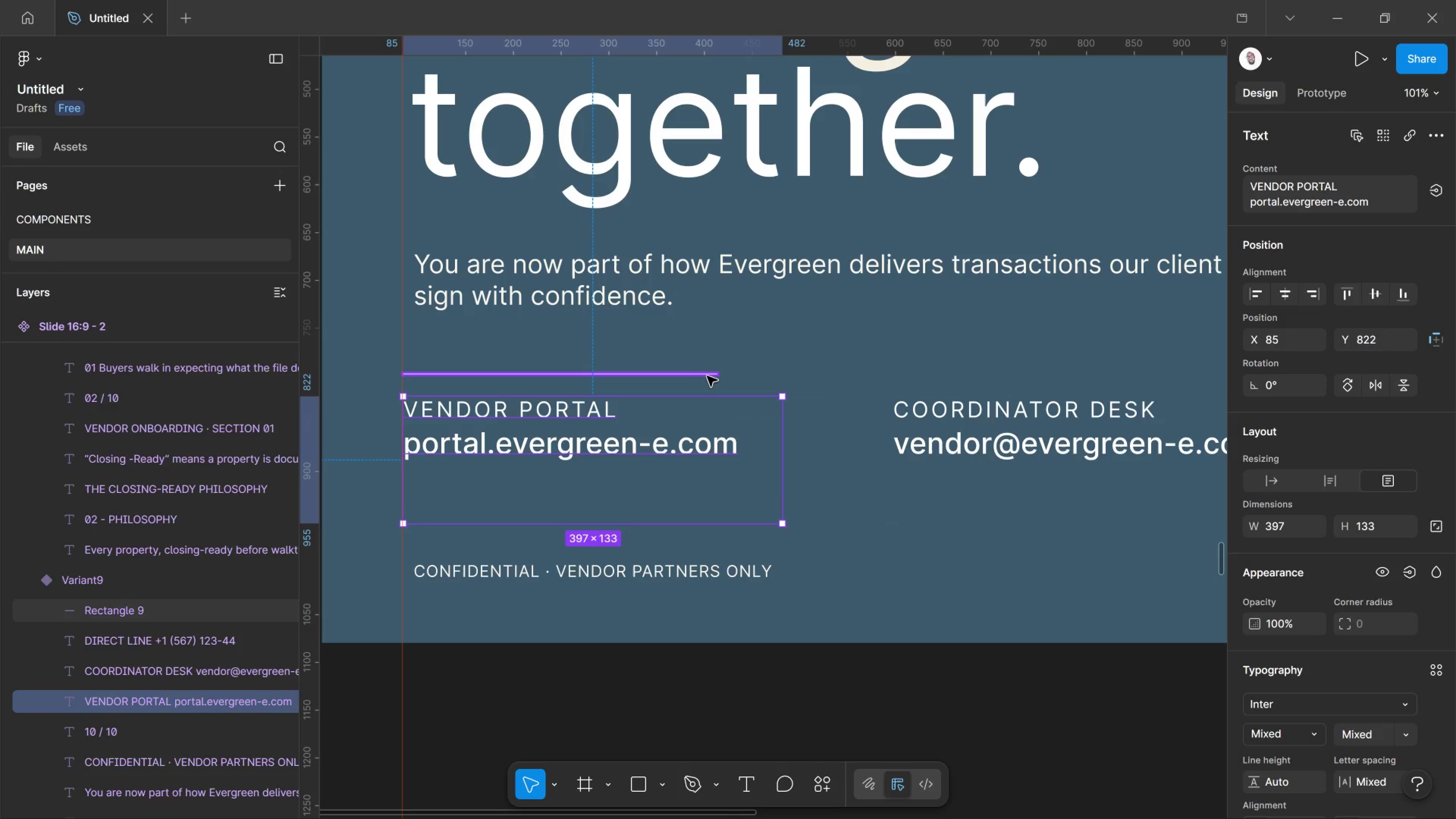 
left_click([703, 376])
 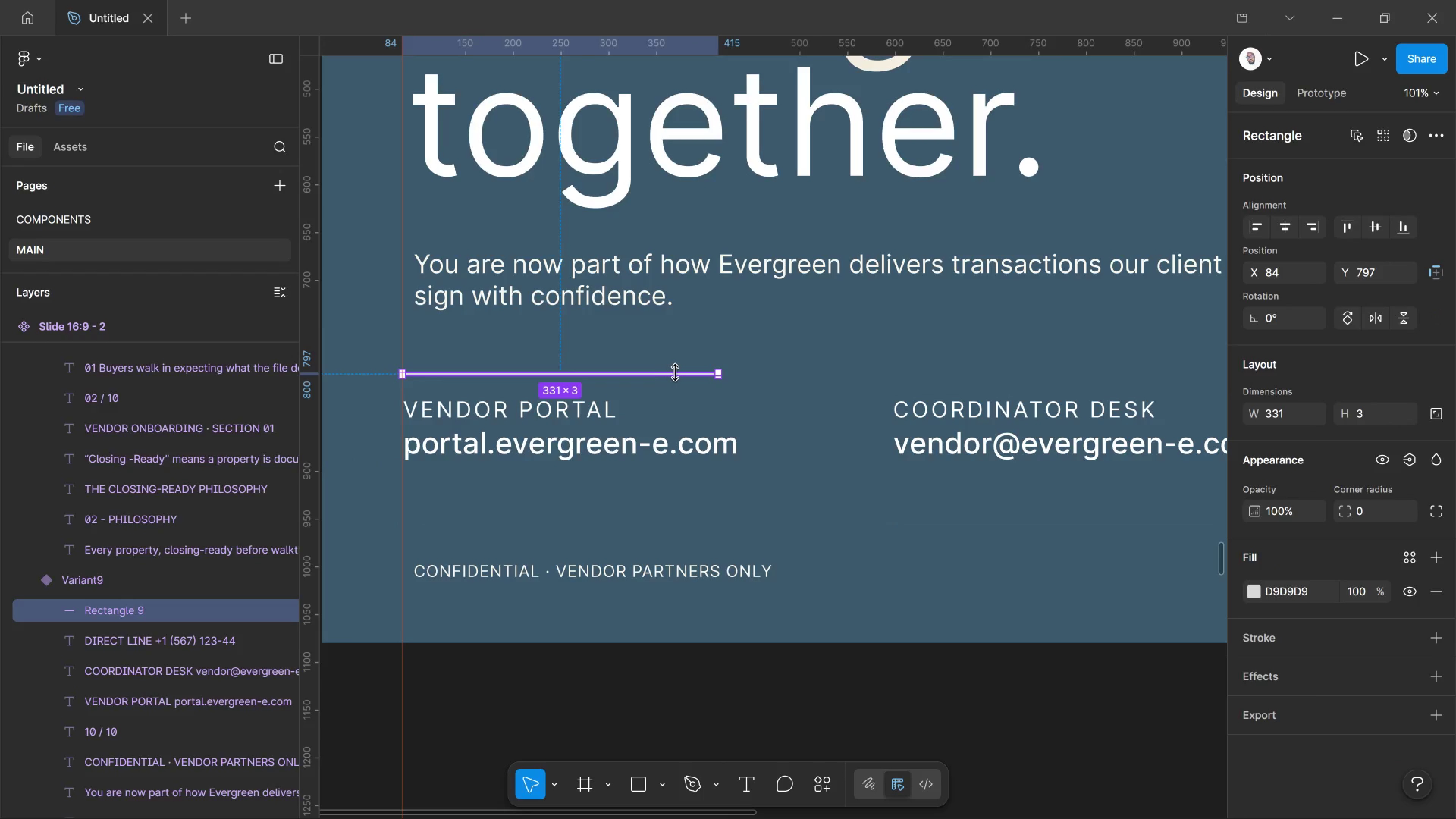 
hold_key(key=AltLeft, duration=4.21)
left_click_drag(start_coordinate=[678, 374], to_coordinate=[1170, 380])
 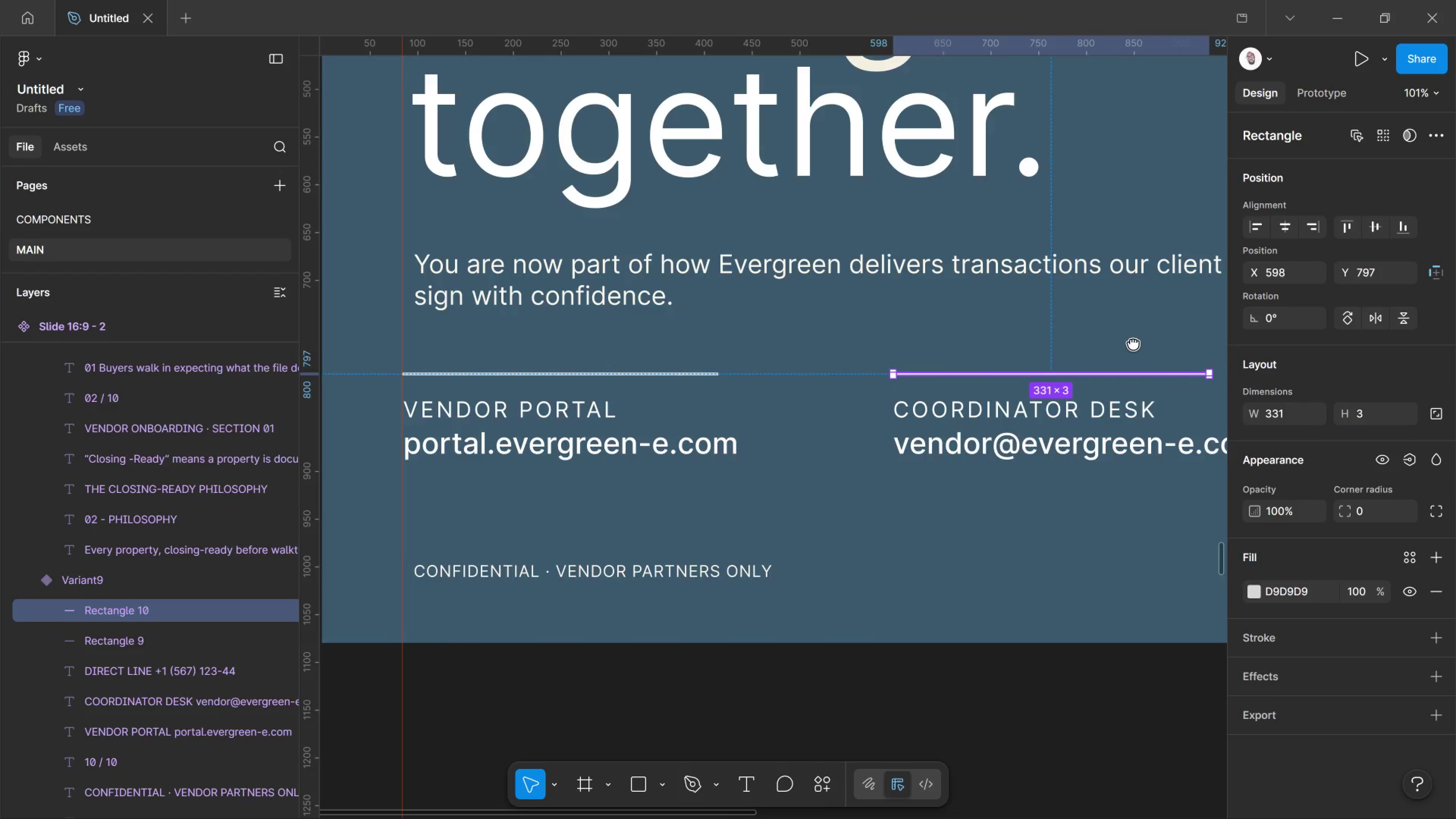 
hold_key(key=ShiftLeft, duration=2.37)
 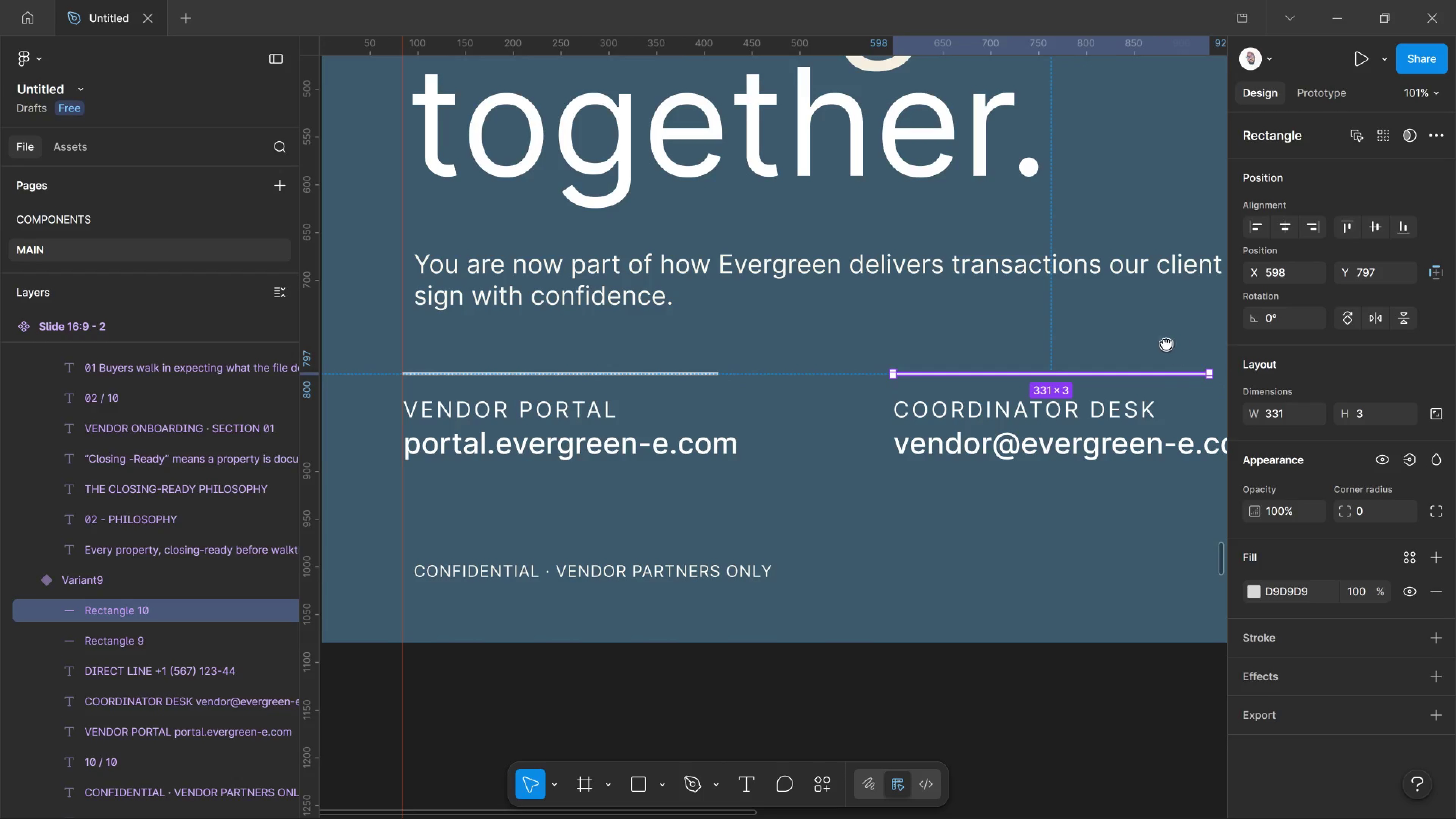 
hold_key(key=Space, duration=1.26)
 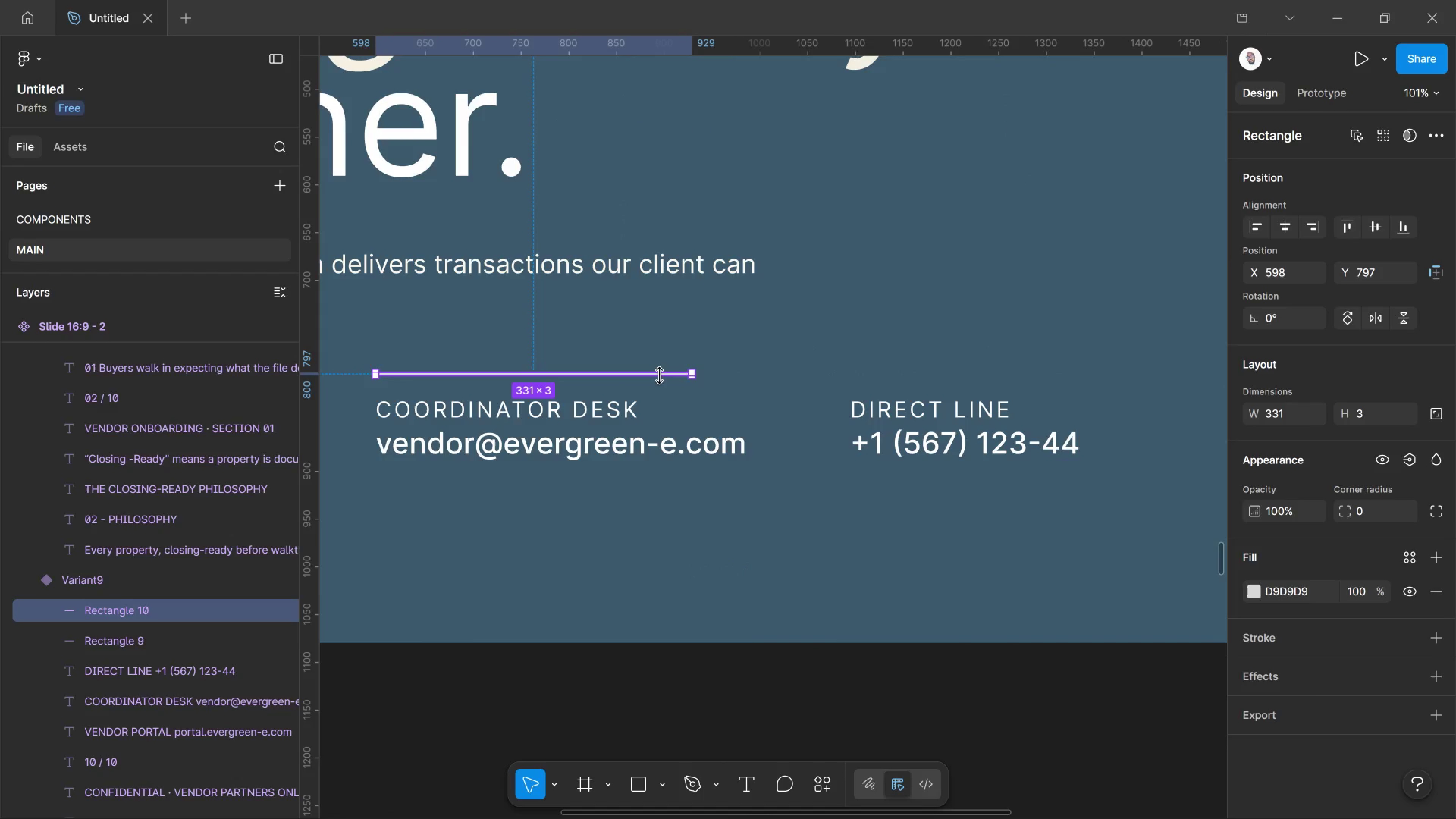 
left_click_drag(start_coordinate=[1171, 343], to_coordinate=[653, 343])
 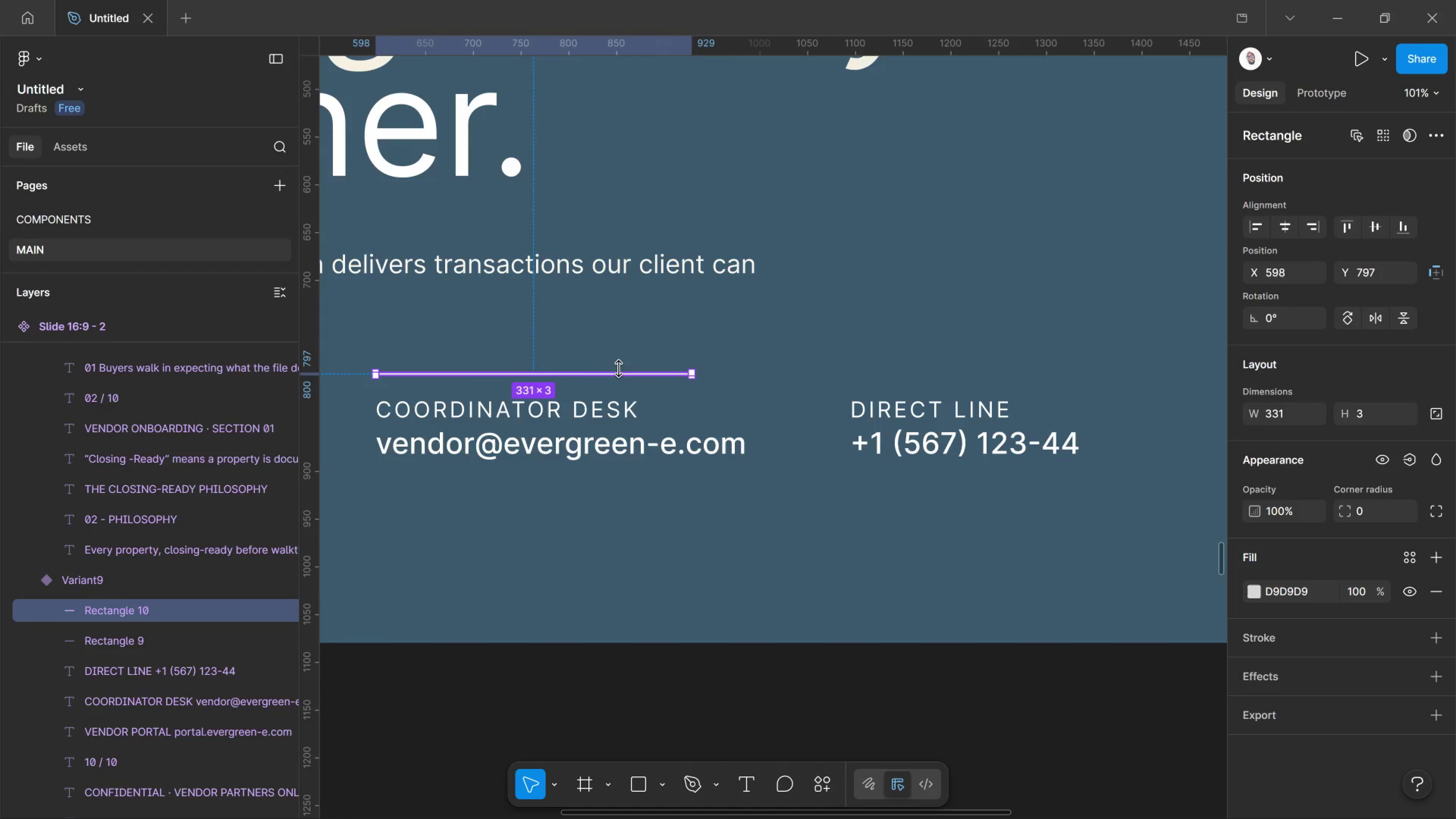 
wait(6.07)
 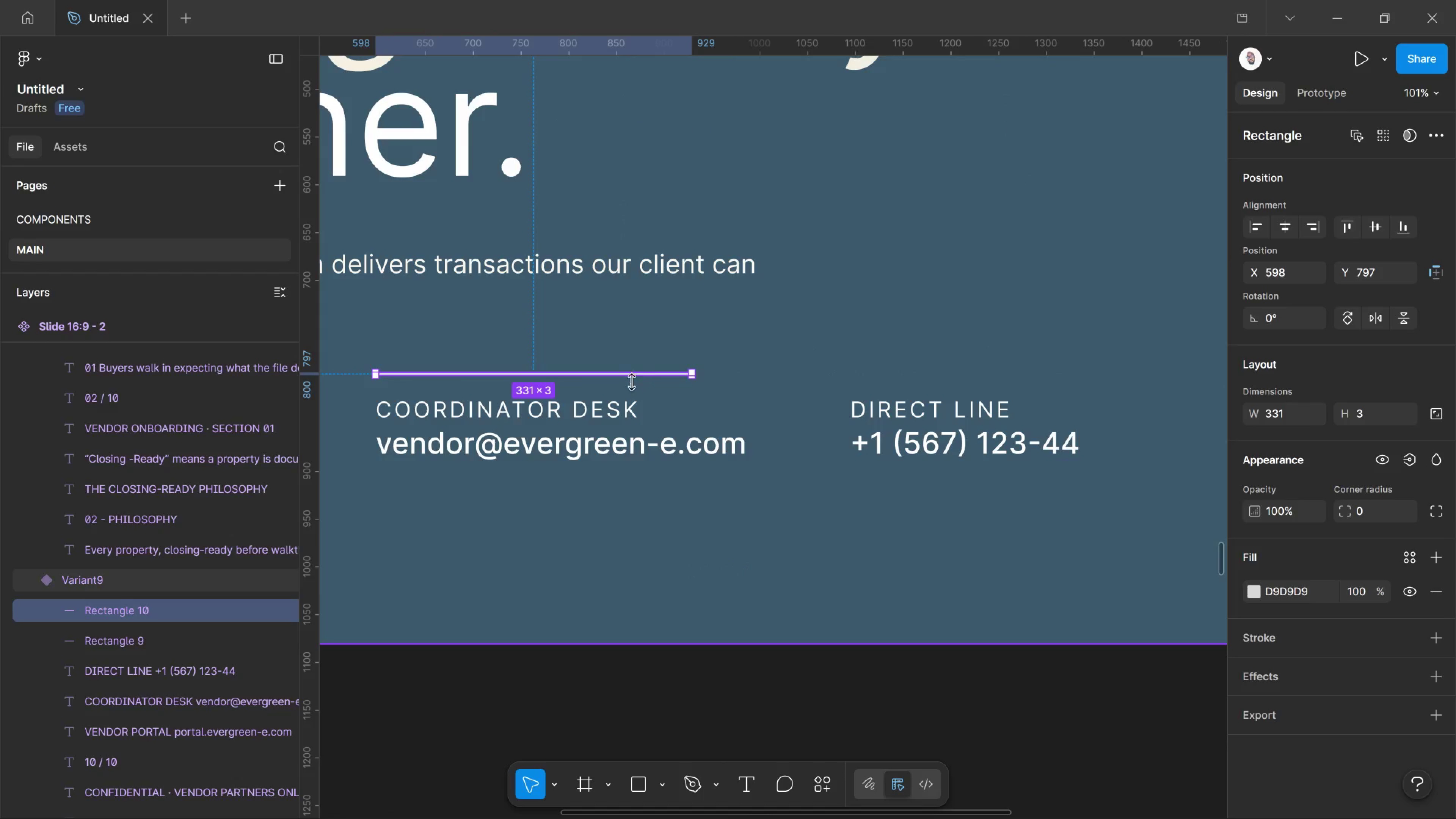 
hold_key(key=AltLeft, duration=4.7)
left_click_drag(start_coordinate=[630, 374], to_coordinate=[1104, 379])
 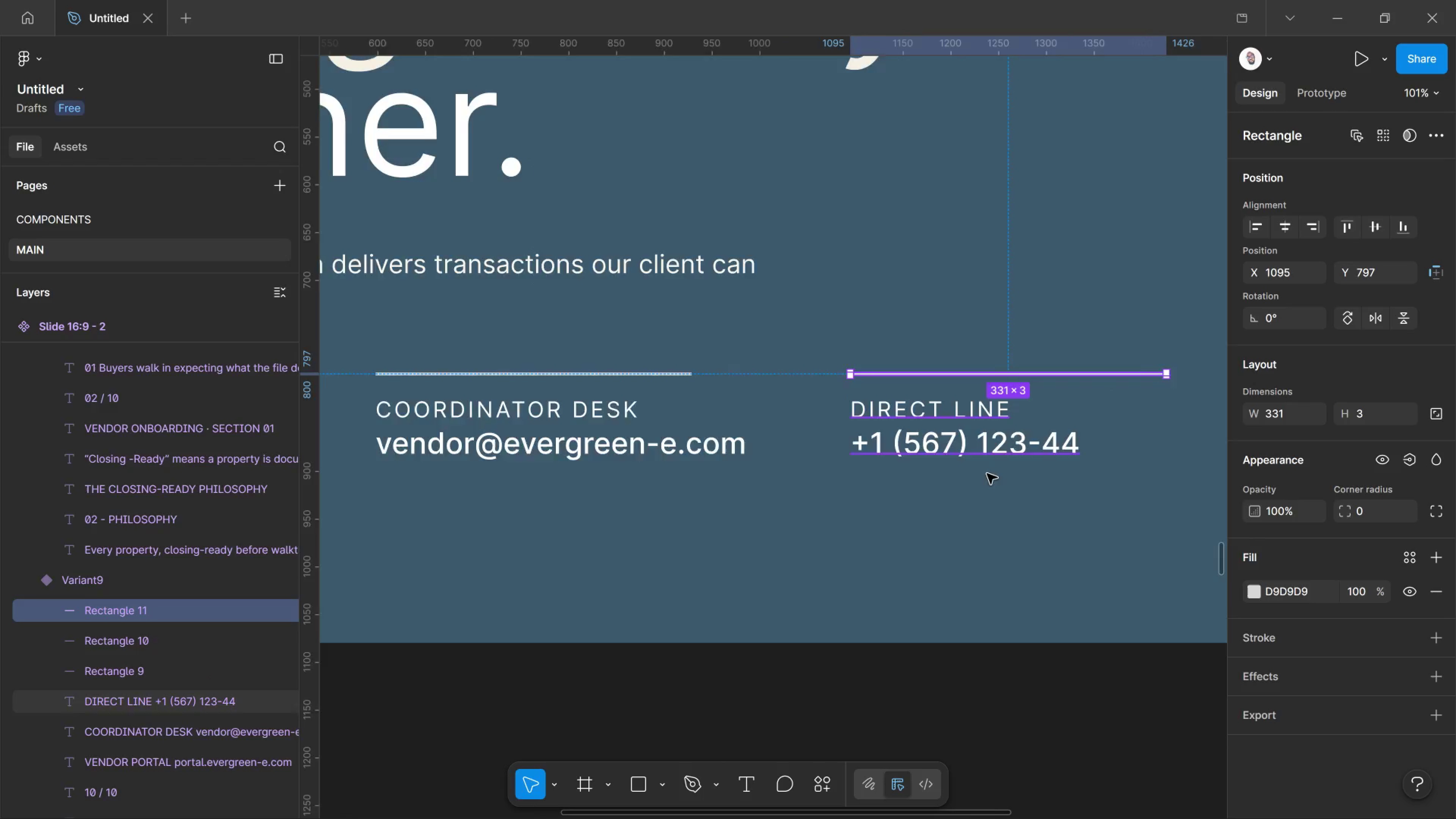 
hold_key(key=ShiftLeft, duration=3.38)
 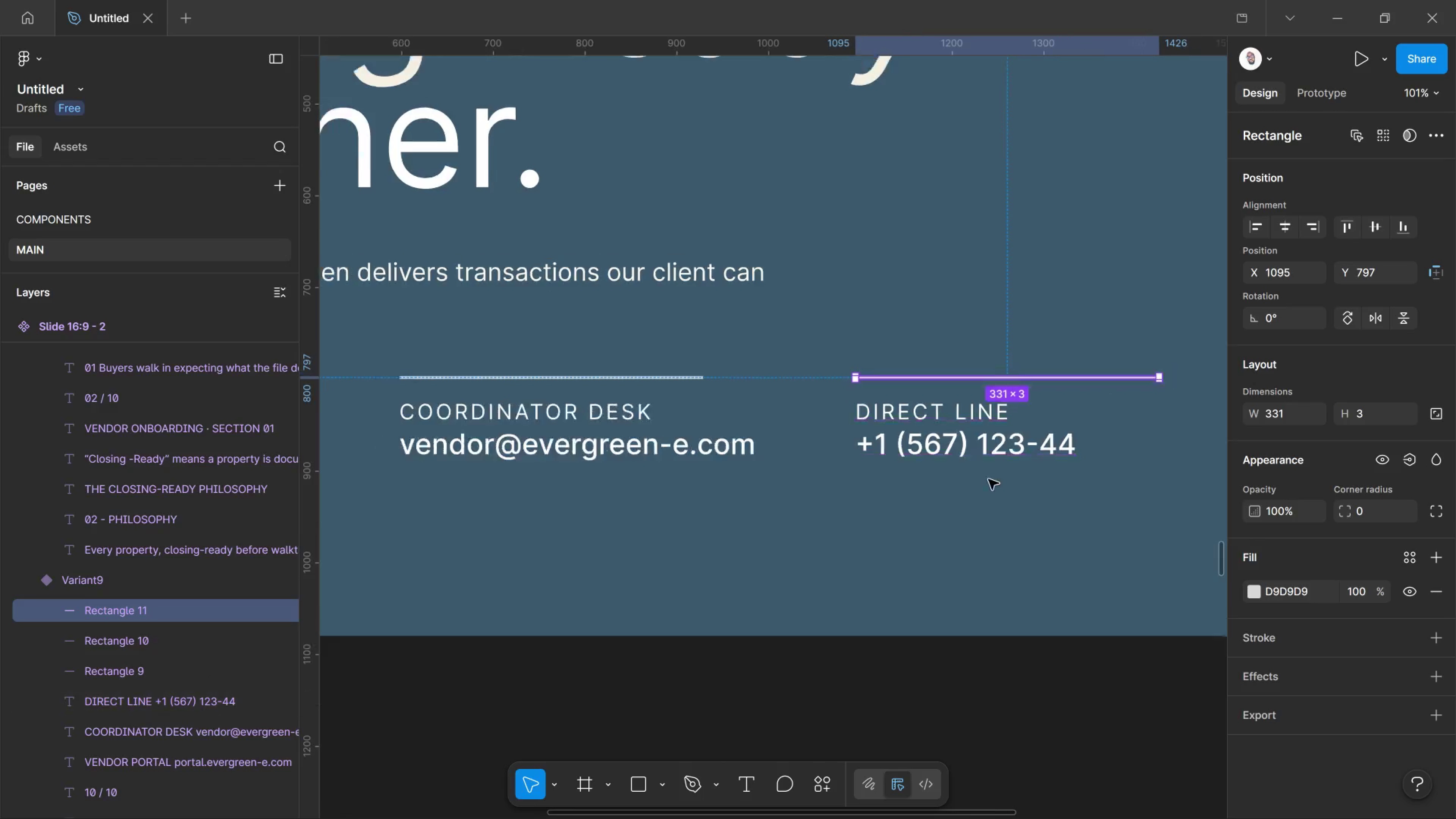 
hold_key(key=ControlLeft, duration=1.35)
scroll: coordinate [961, 501], scroll_direction: down, amount: 12.0
 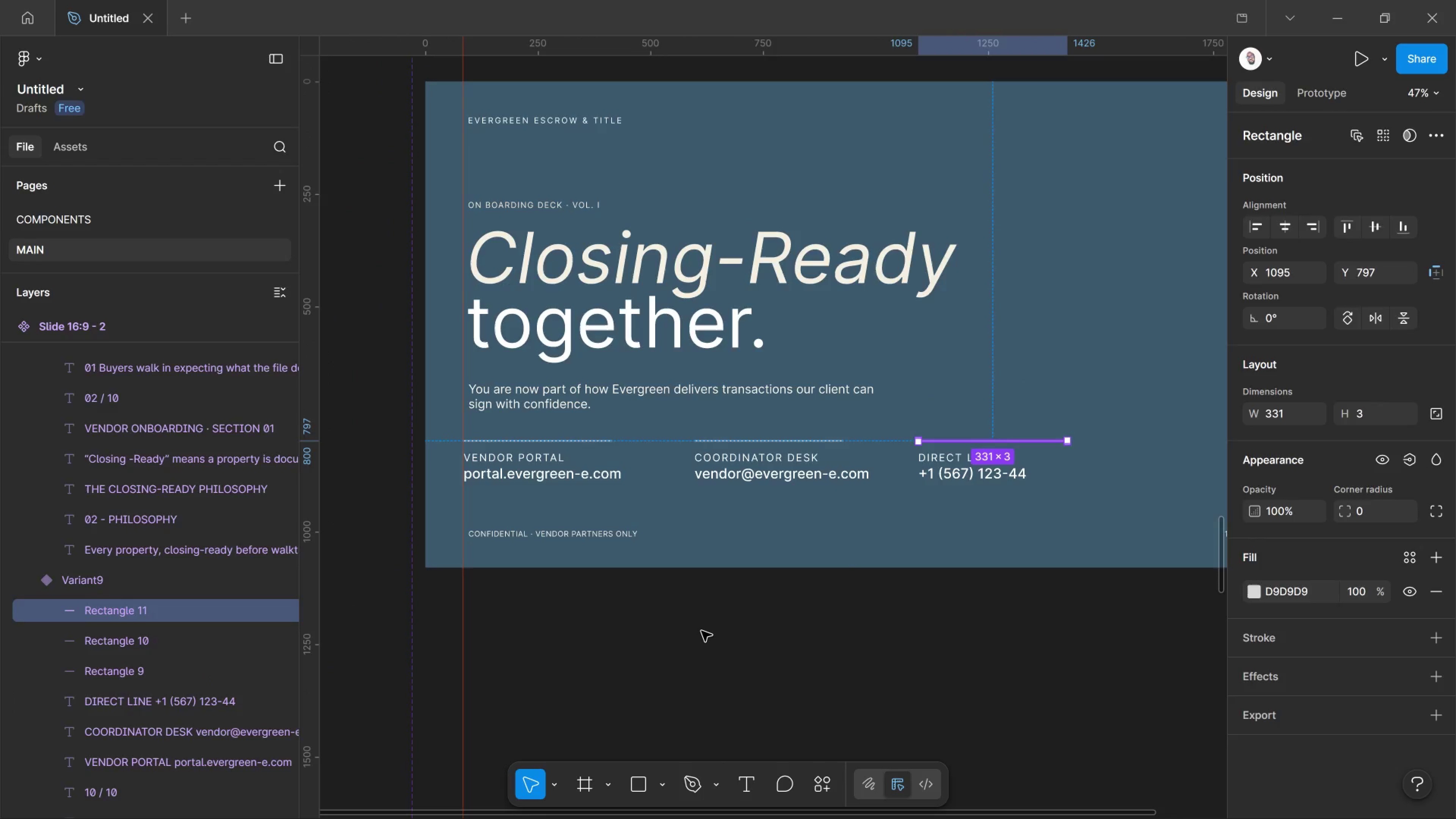 
left_click([701, 631])
 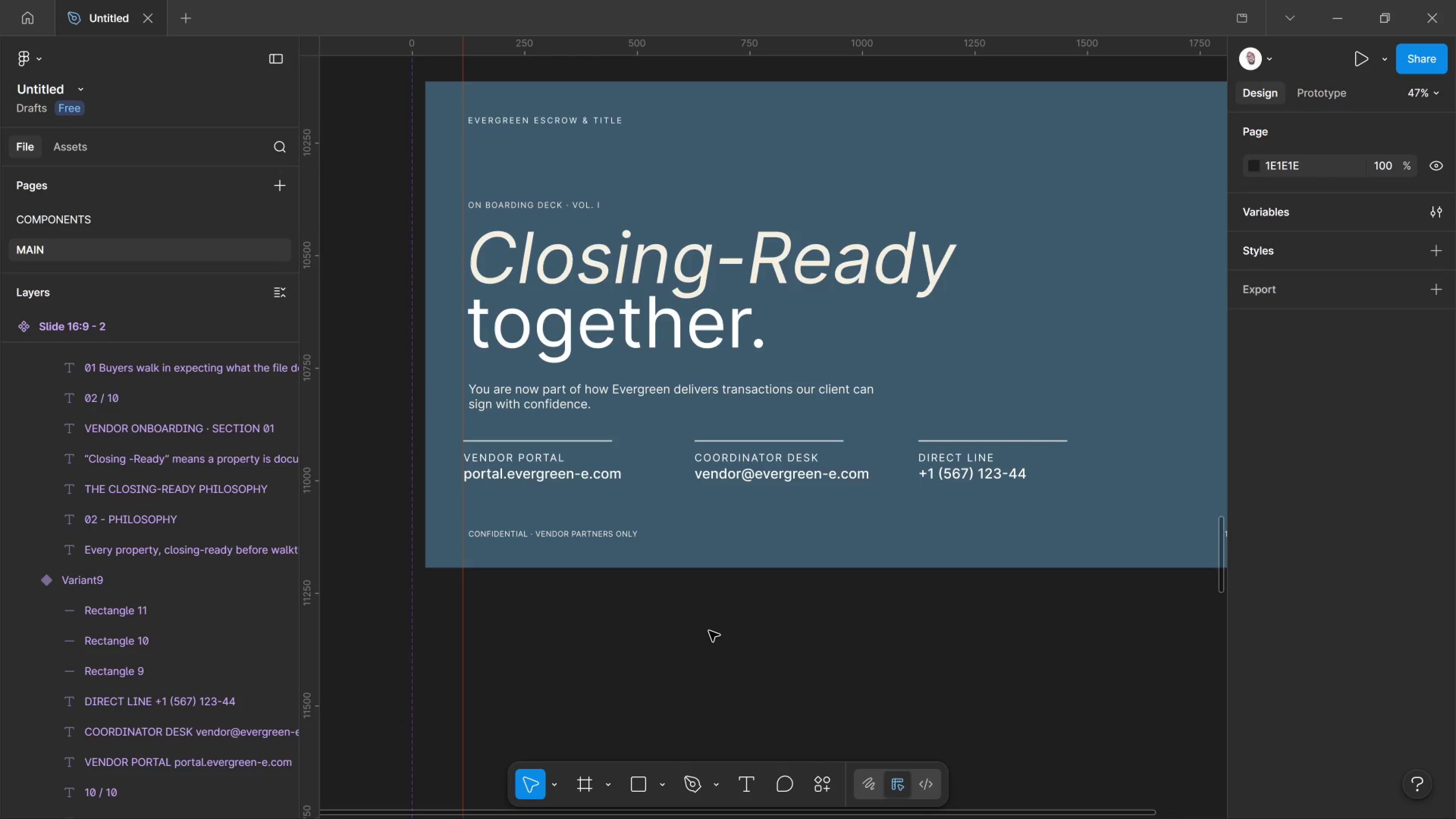 
wait(16.33)
 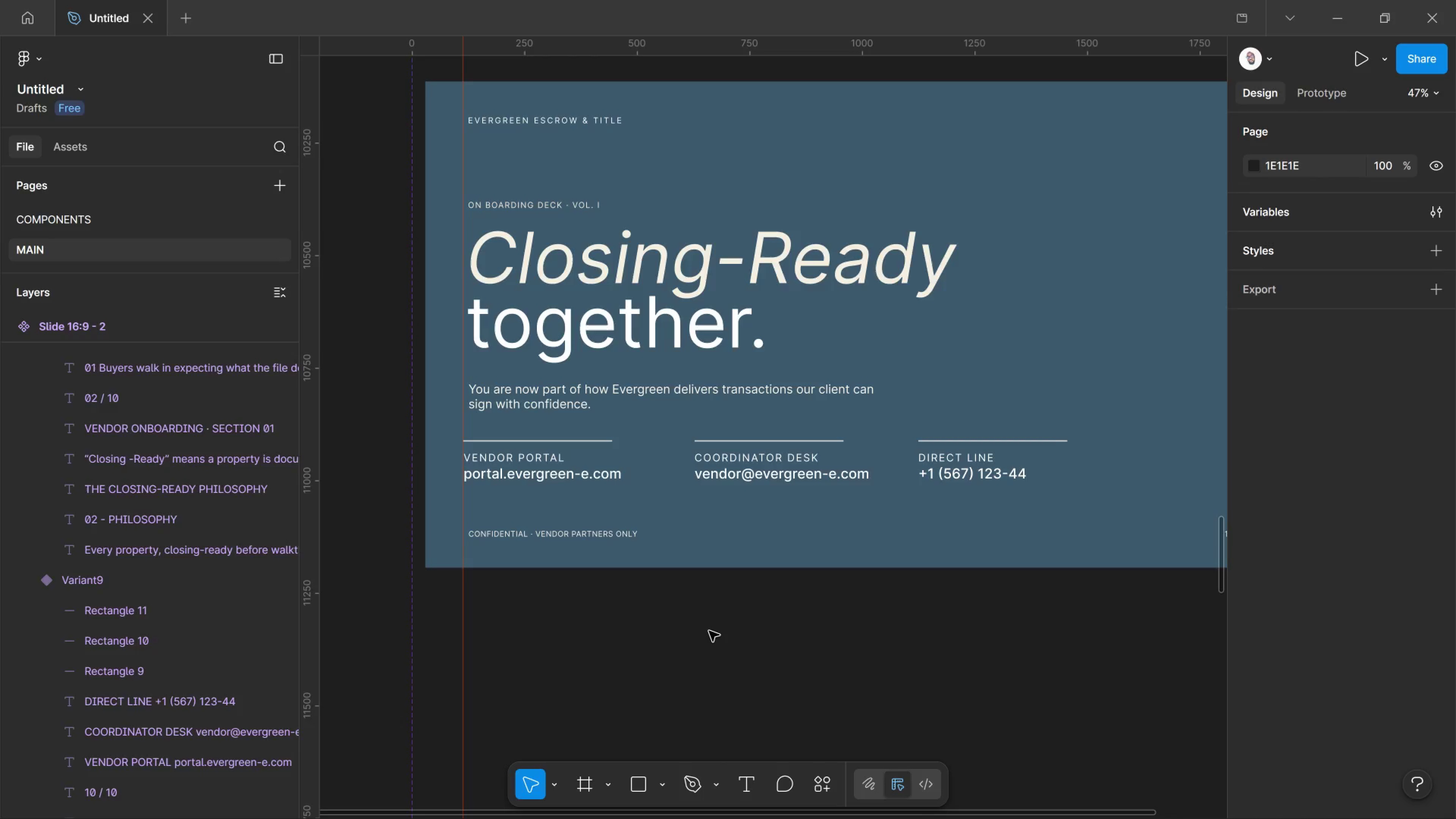 
hold_key(key=ControlLeft, duration=2.69)
scroll: coordinate [571, 547], scroll_direction: up, amount: 8.0
 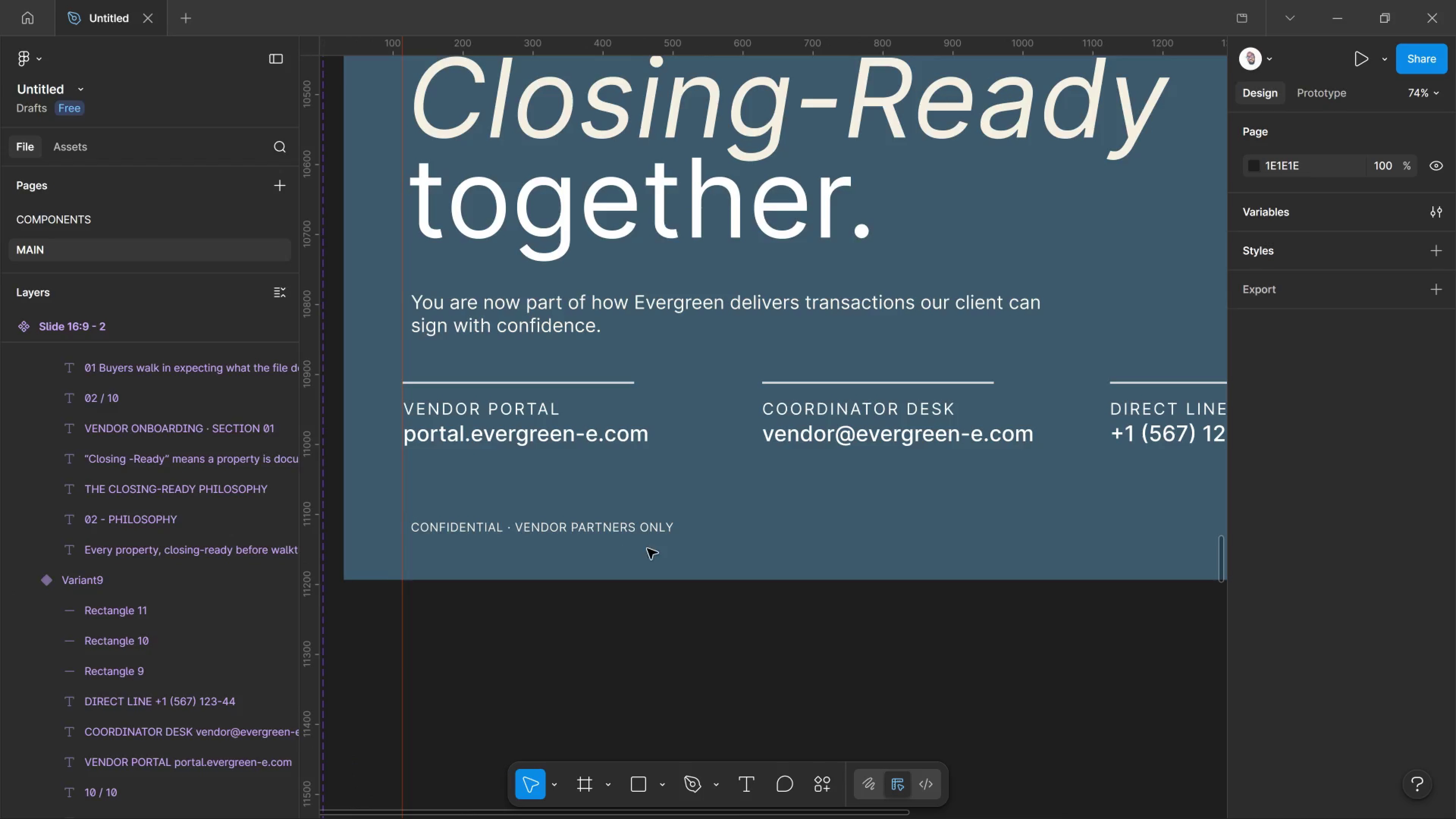 
key(T)
 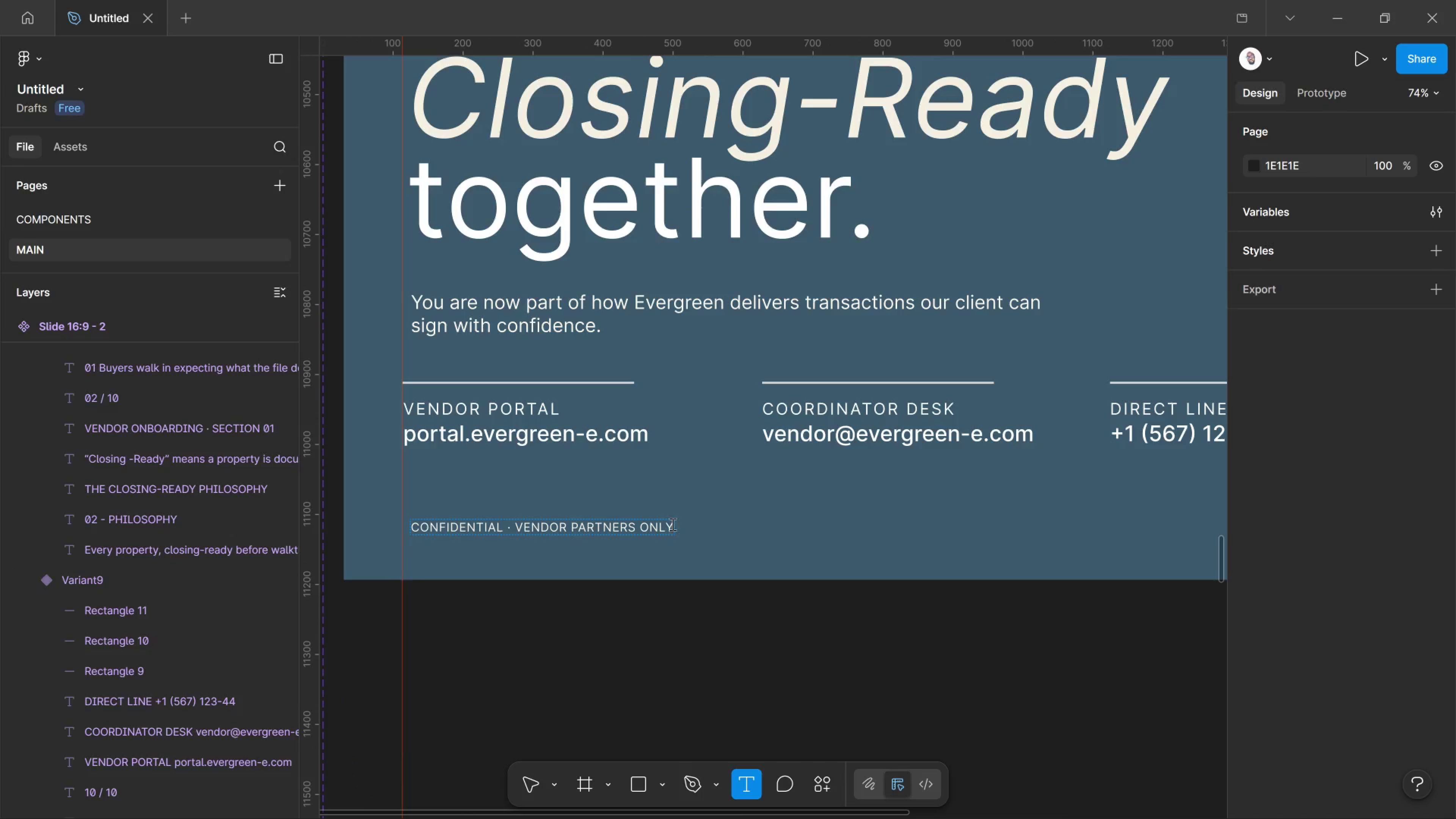 
left_click([672, 524])
 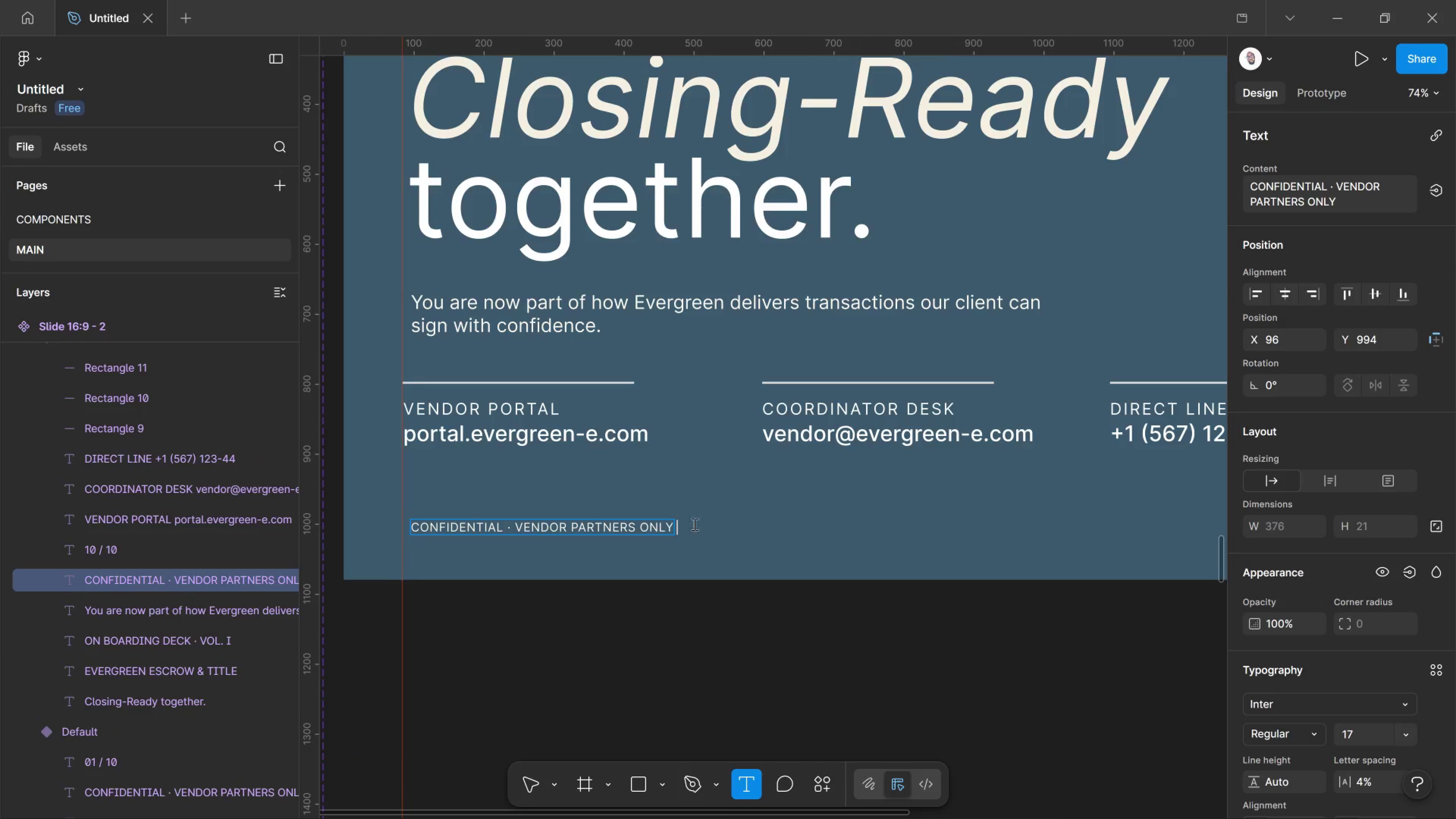 
key(Space)
 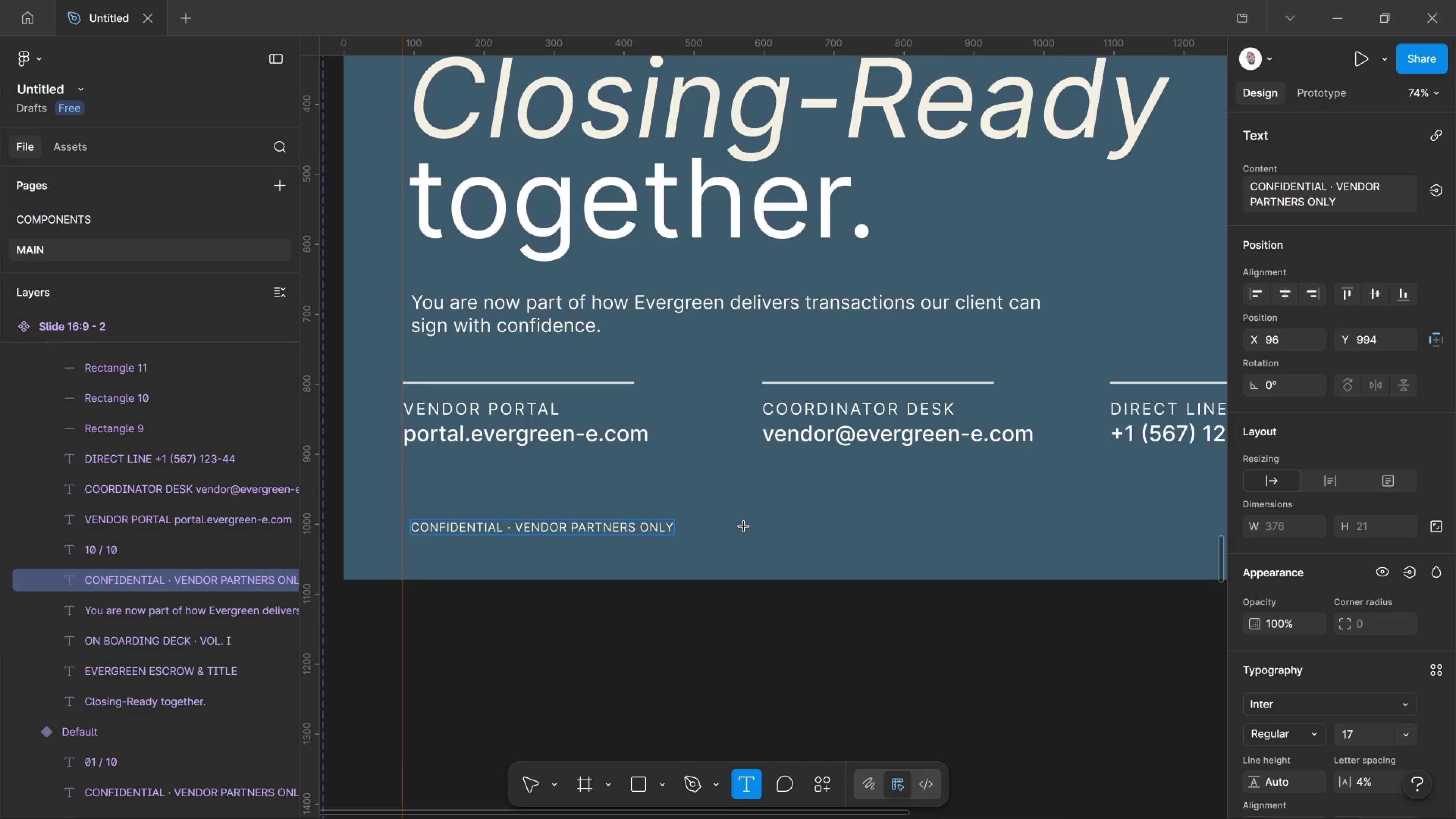 
key(Meta+V)
 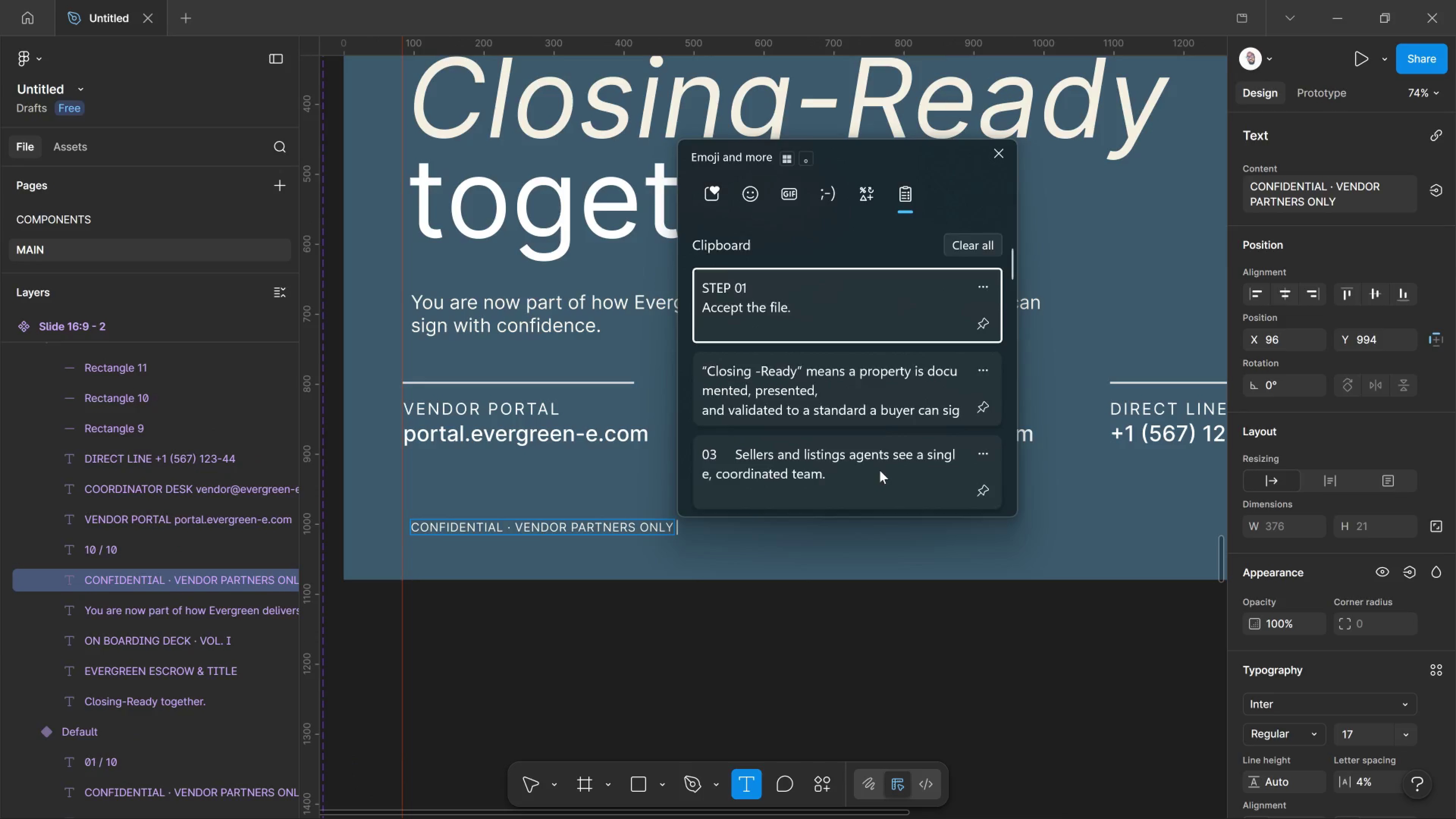 
scroll: coordinate [896, 473], scroll_direction: down, amount: 46.0
 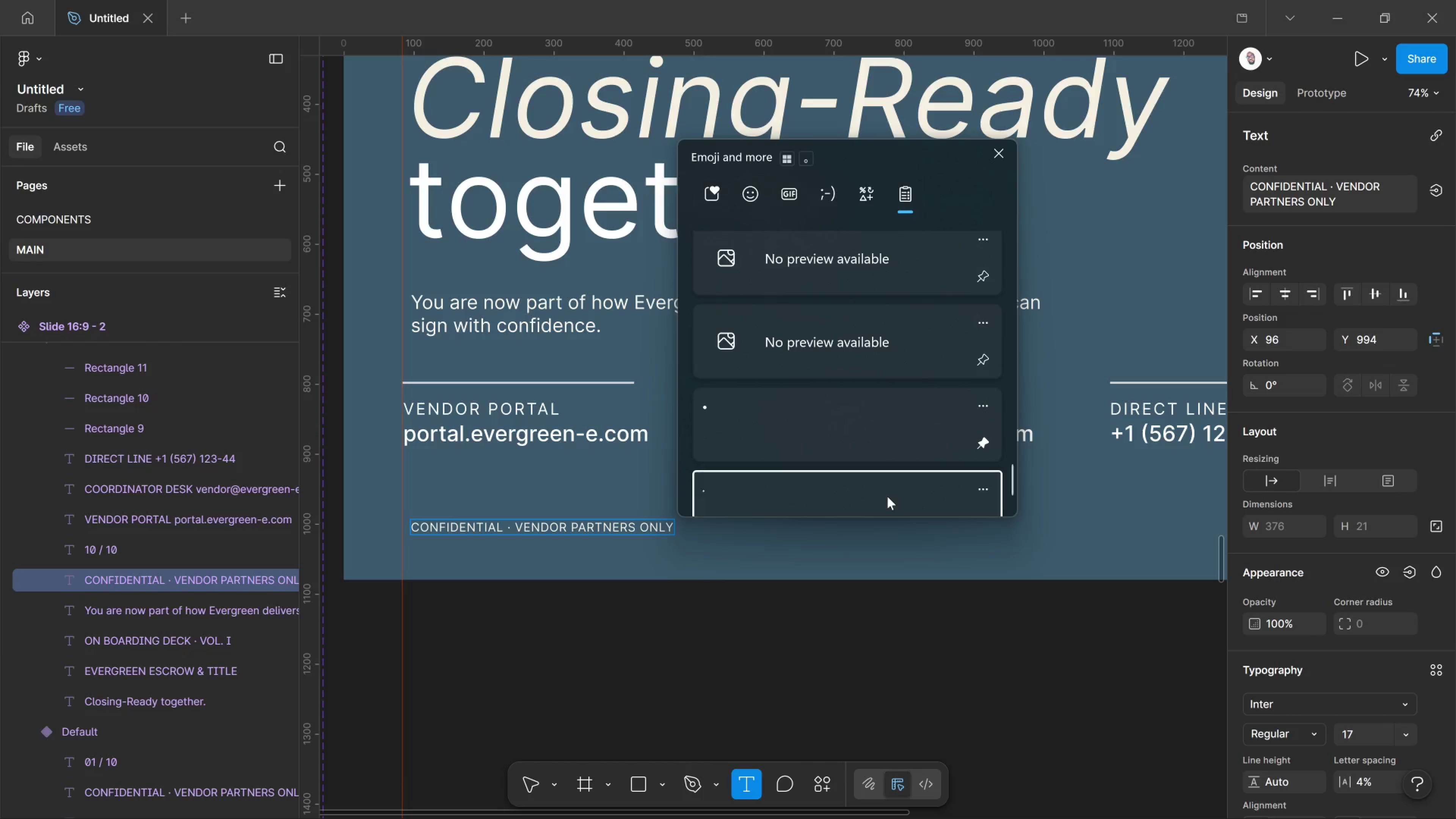 
left_click([887, 496])
 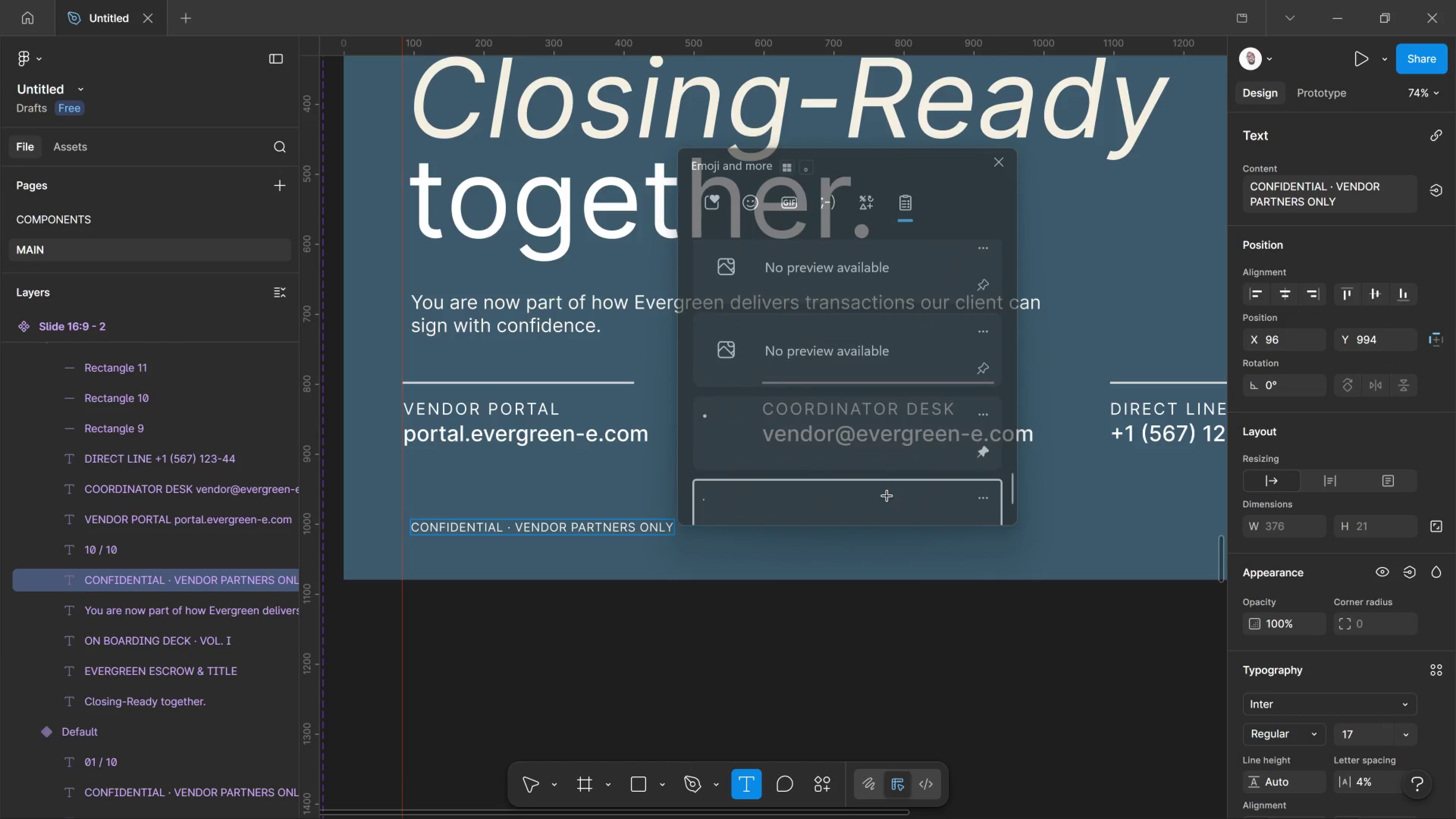 
key(Control+ControlLeft)
 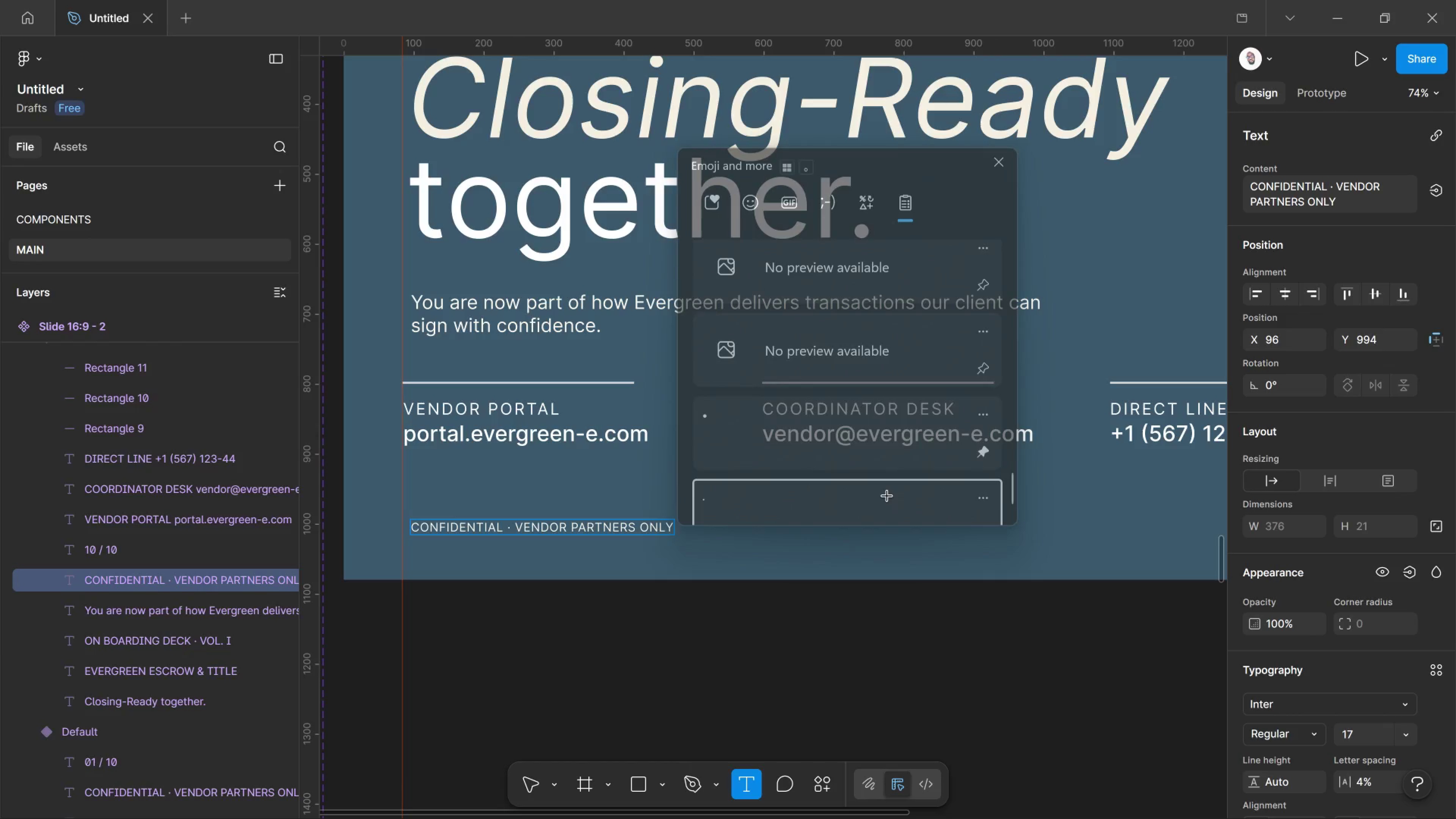 
key(Control+V)
 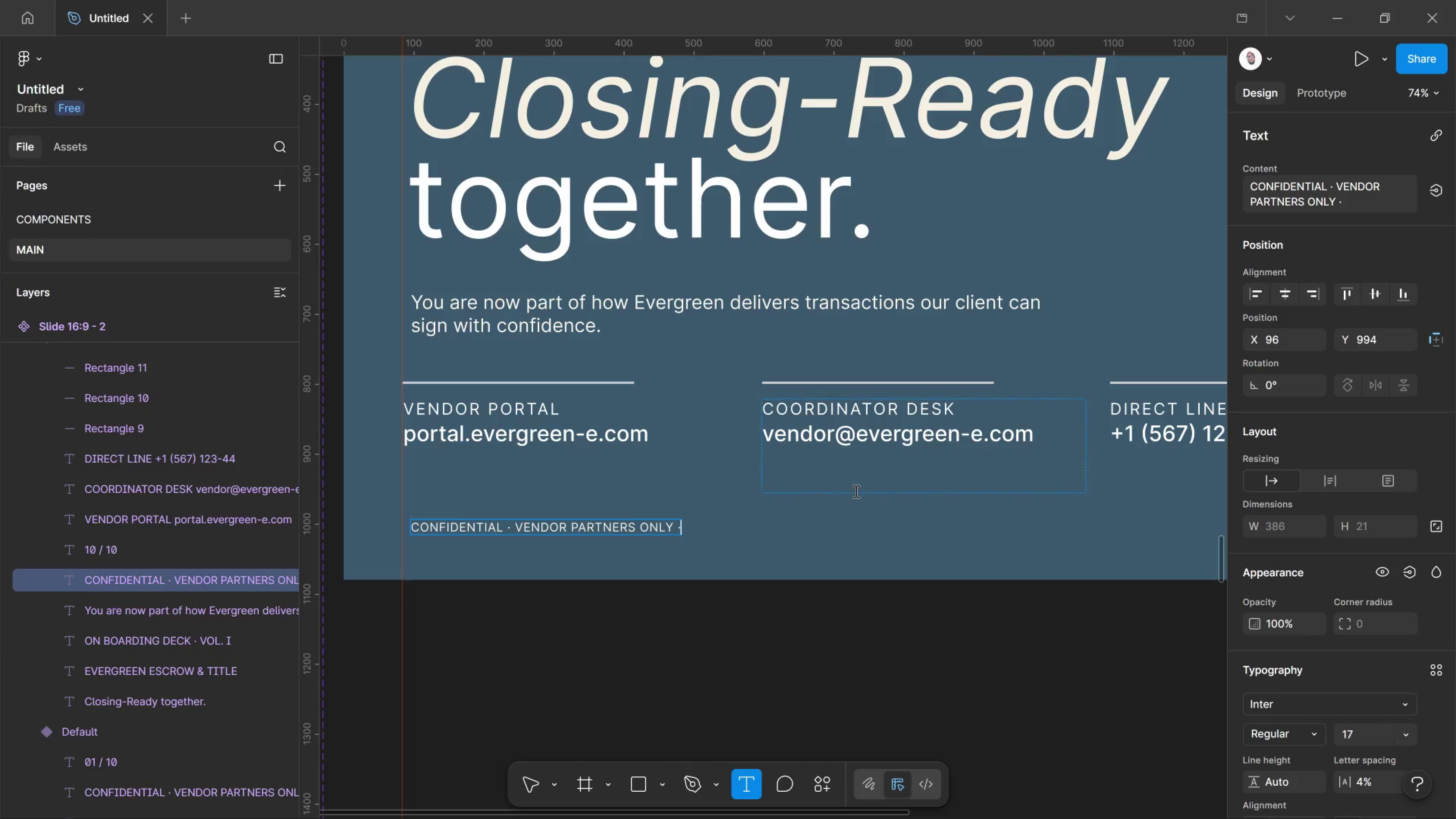 
type( 2026)
 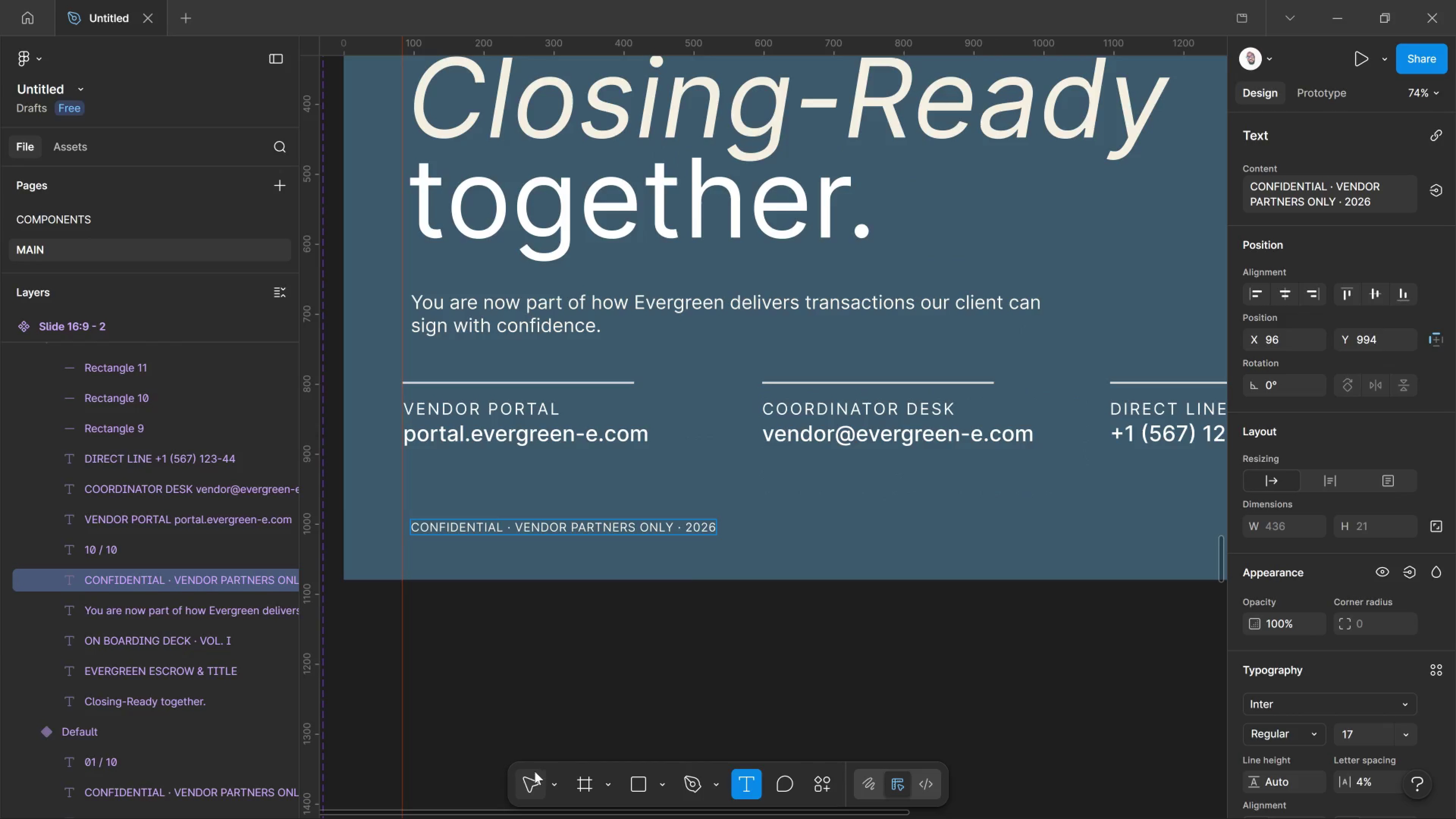 
left_click([535, 771])
 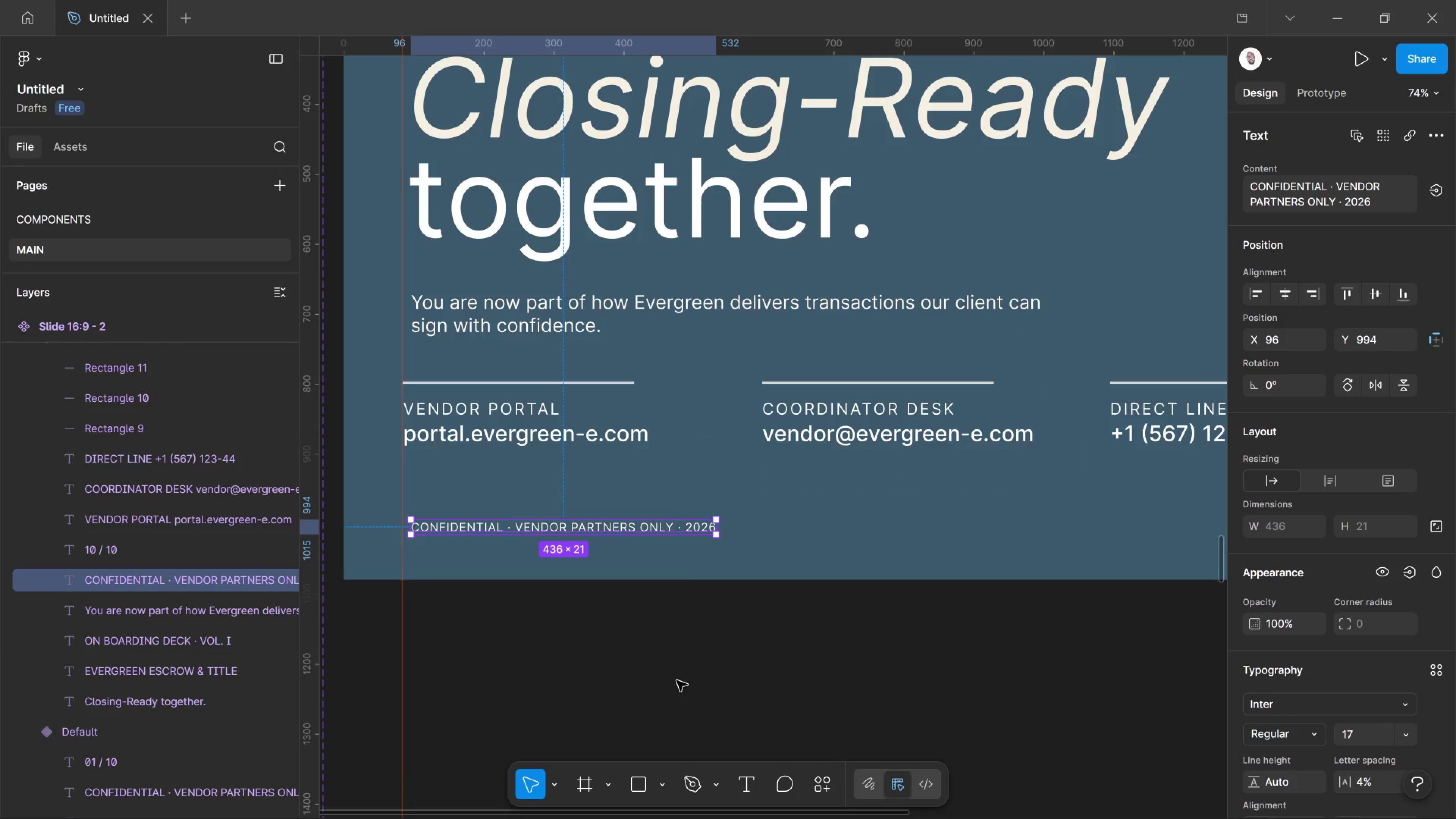 
left_click([677, 681])
 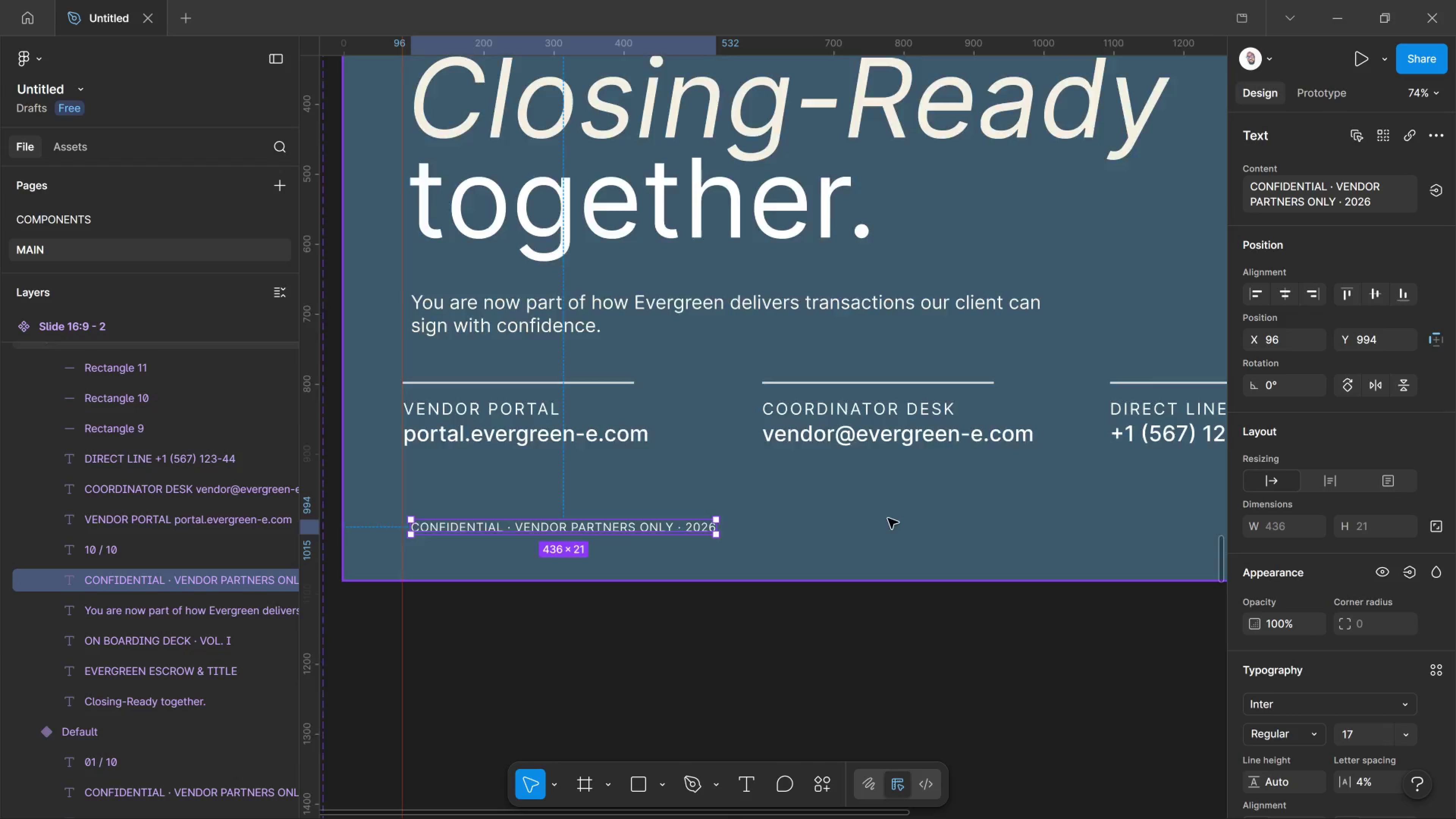 
hold_key(key=ControlLeft, duration=0.75)
scroll: coordinate [897, 518], scroll_direction: down, amount: 11.0
 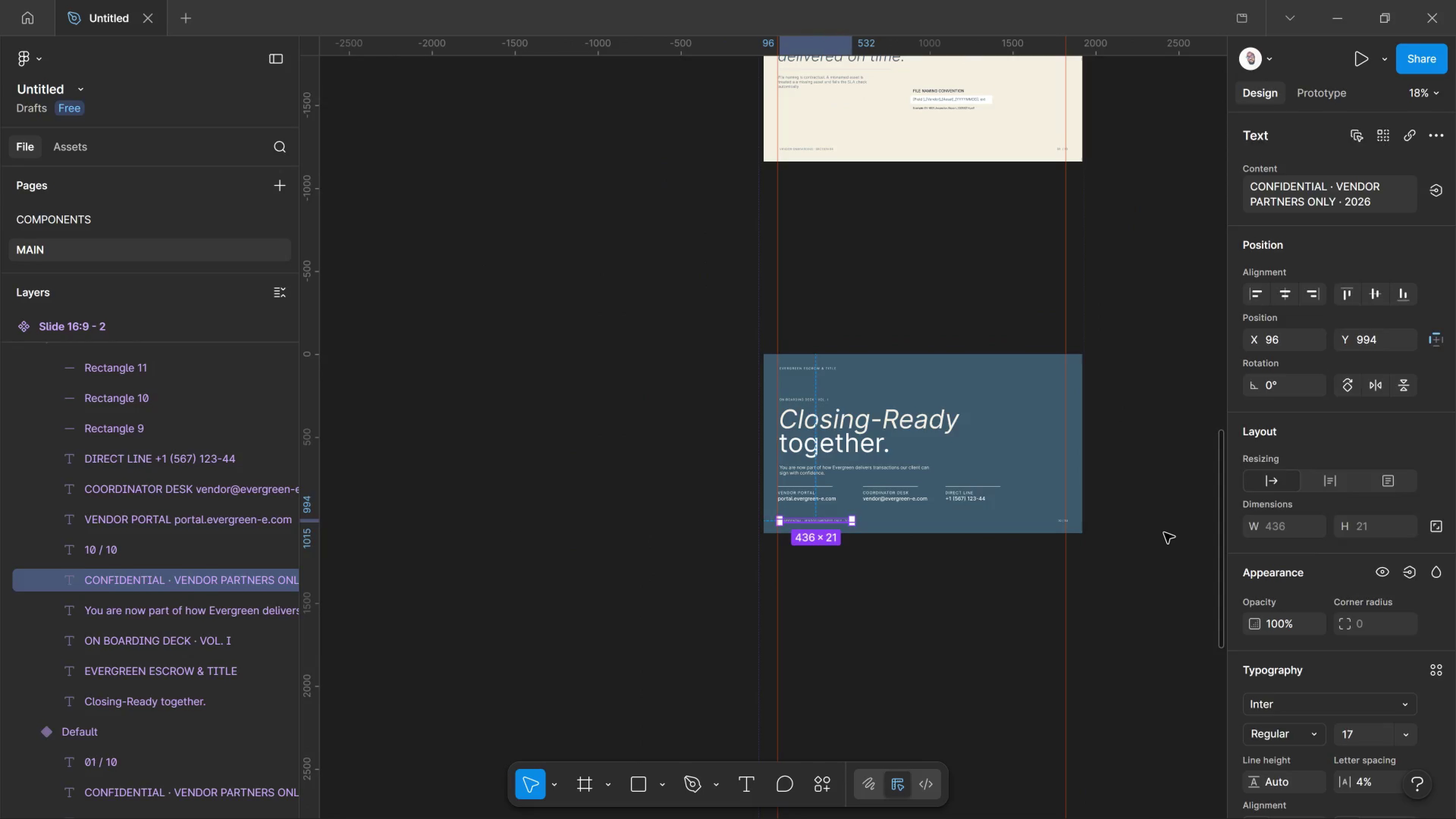 
left_click_drag(start_coordinate=[1155, 533], to_coordinate=[1164, 533])
 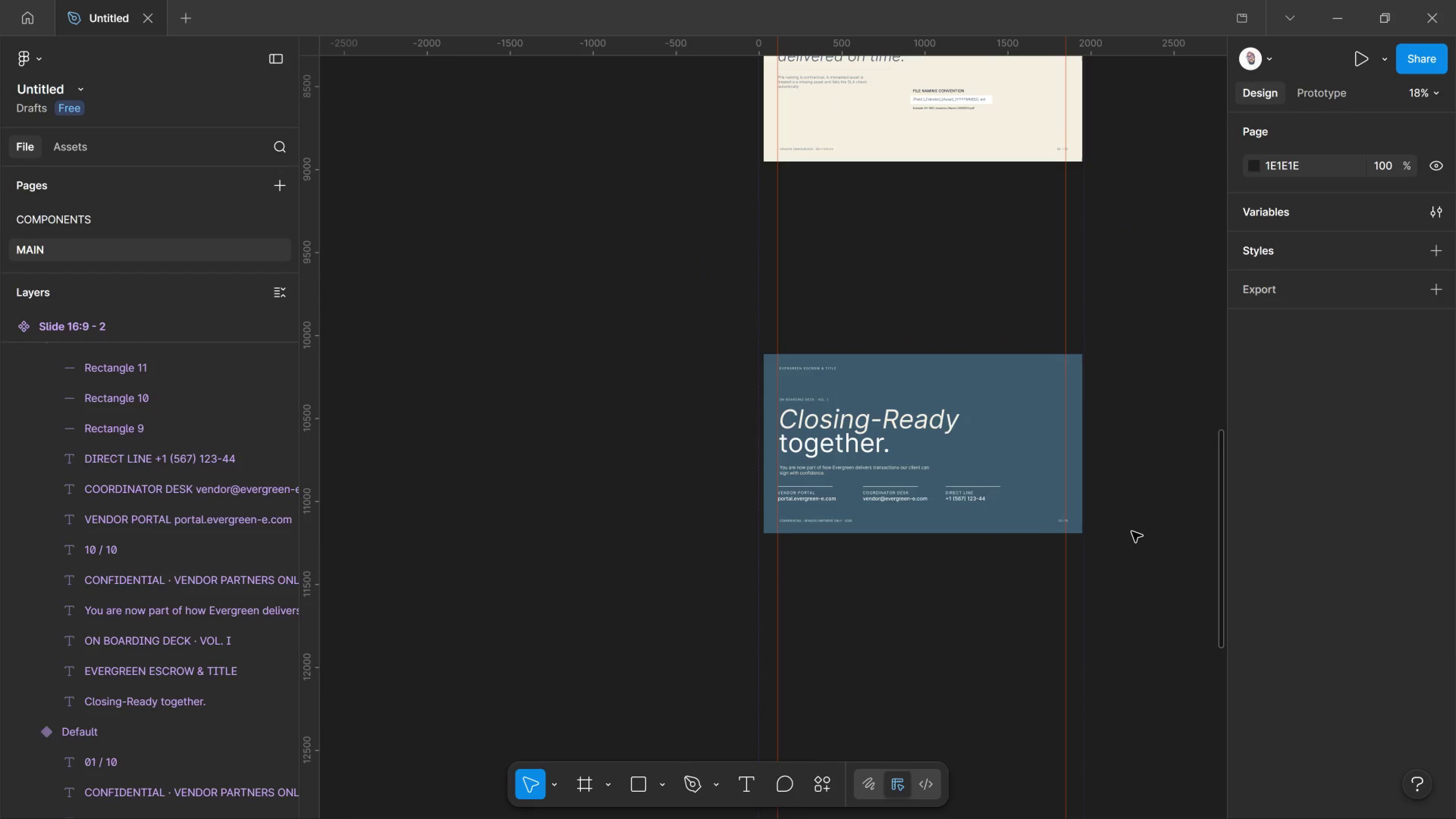 
hold_key(key=ControlLeft, duration=2.87)
scroll: coordinate [1002, 458], scroll_direction: up, amount: 11.0
 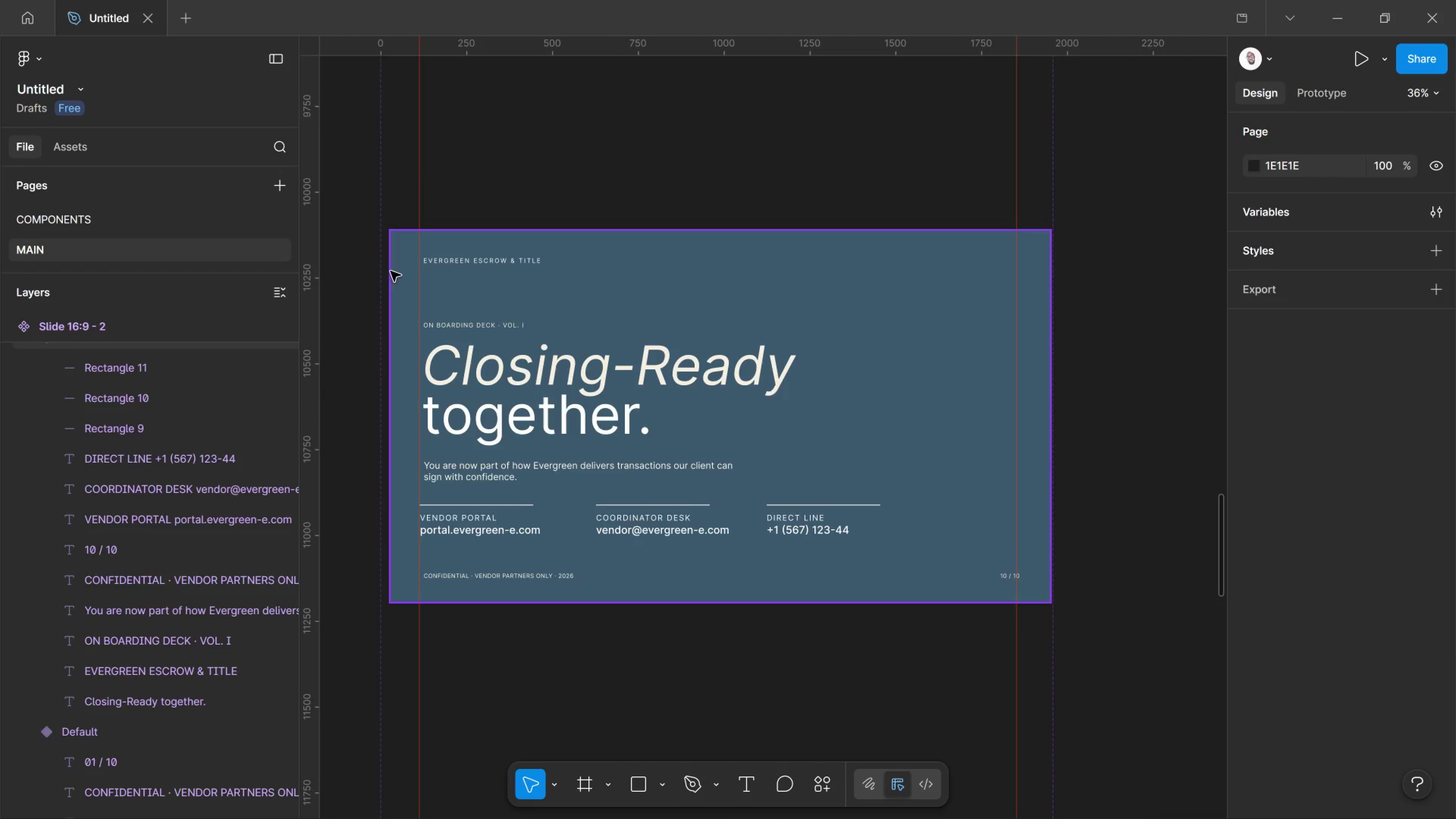 
hold_key(key=ControlLeft, duration=2.56)
scroll: coordinate [422, 247], scroll_direction: up, amount: 19.0
 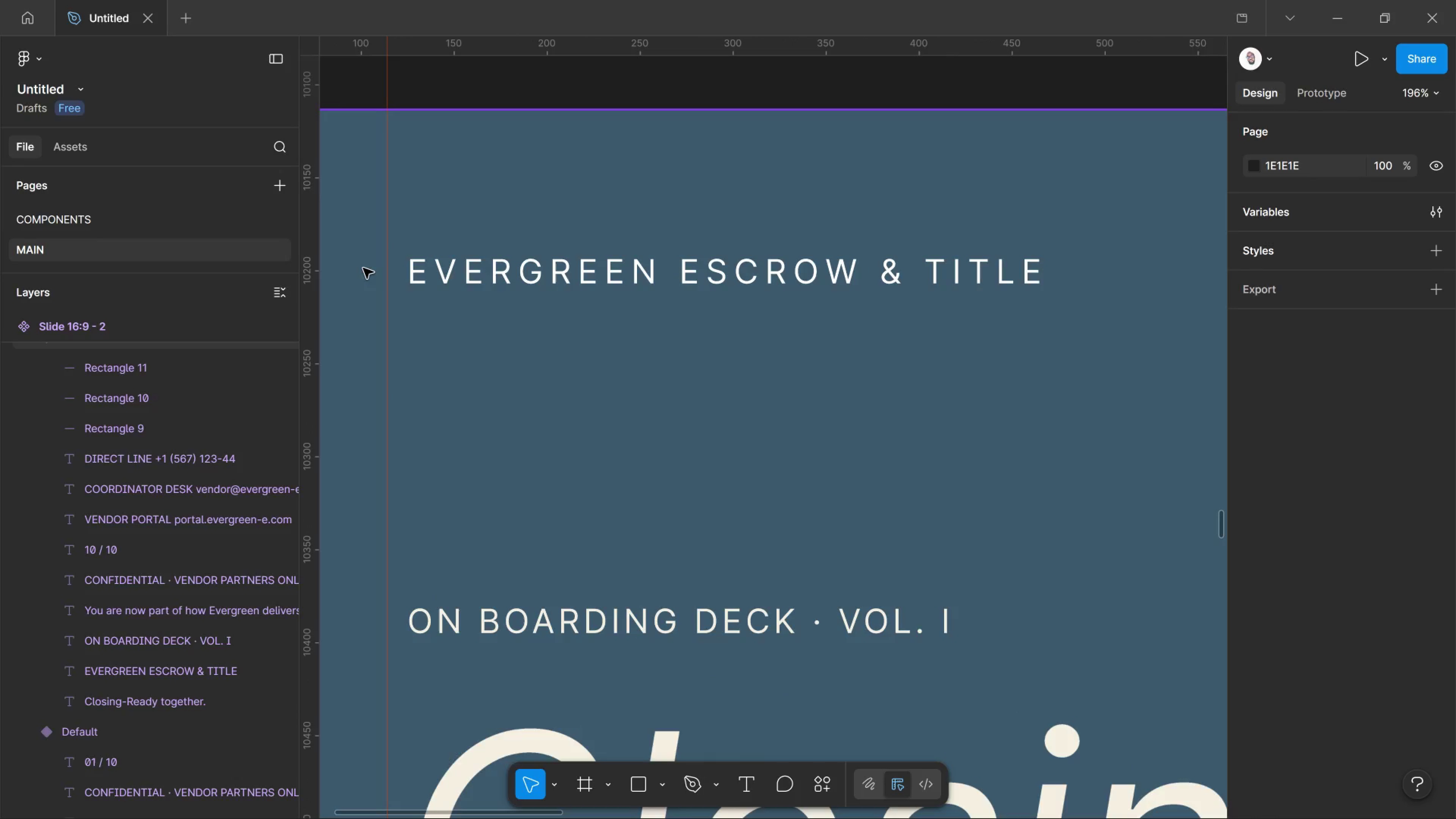 
hold_key(key=ControlLeft, duration=0.98)
left_click([363, 268])
 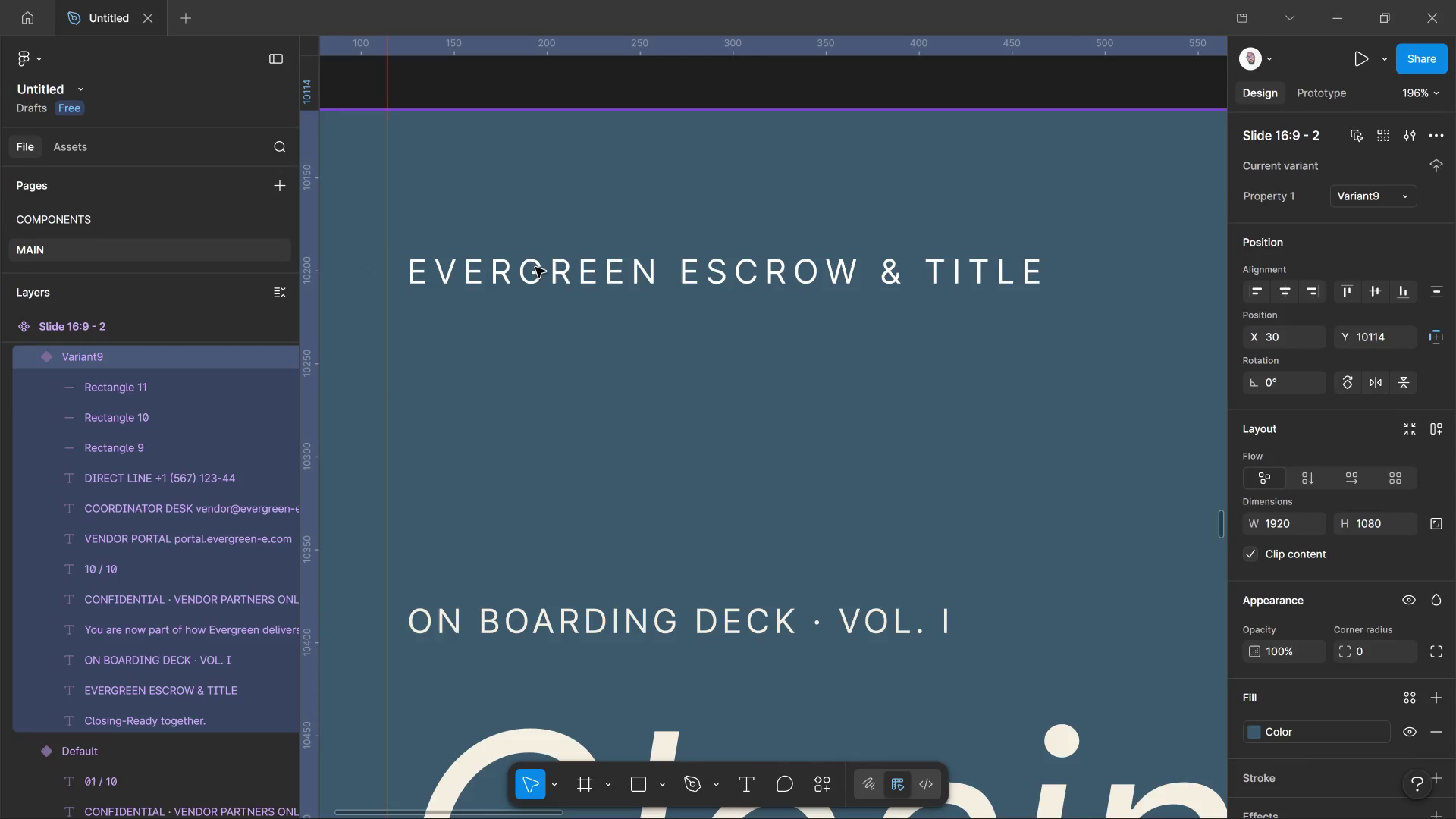 
left_click([535, 267])
 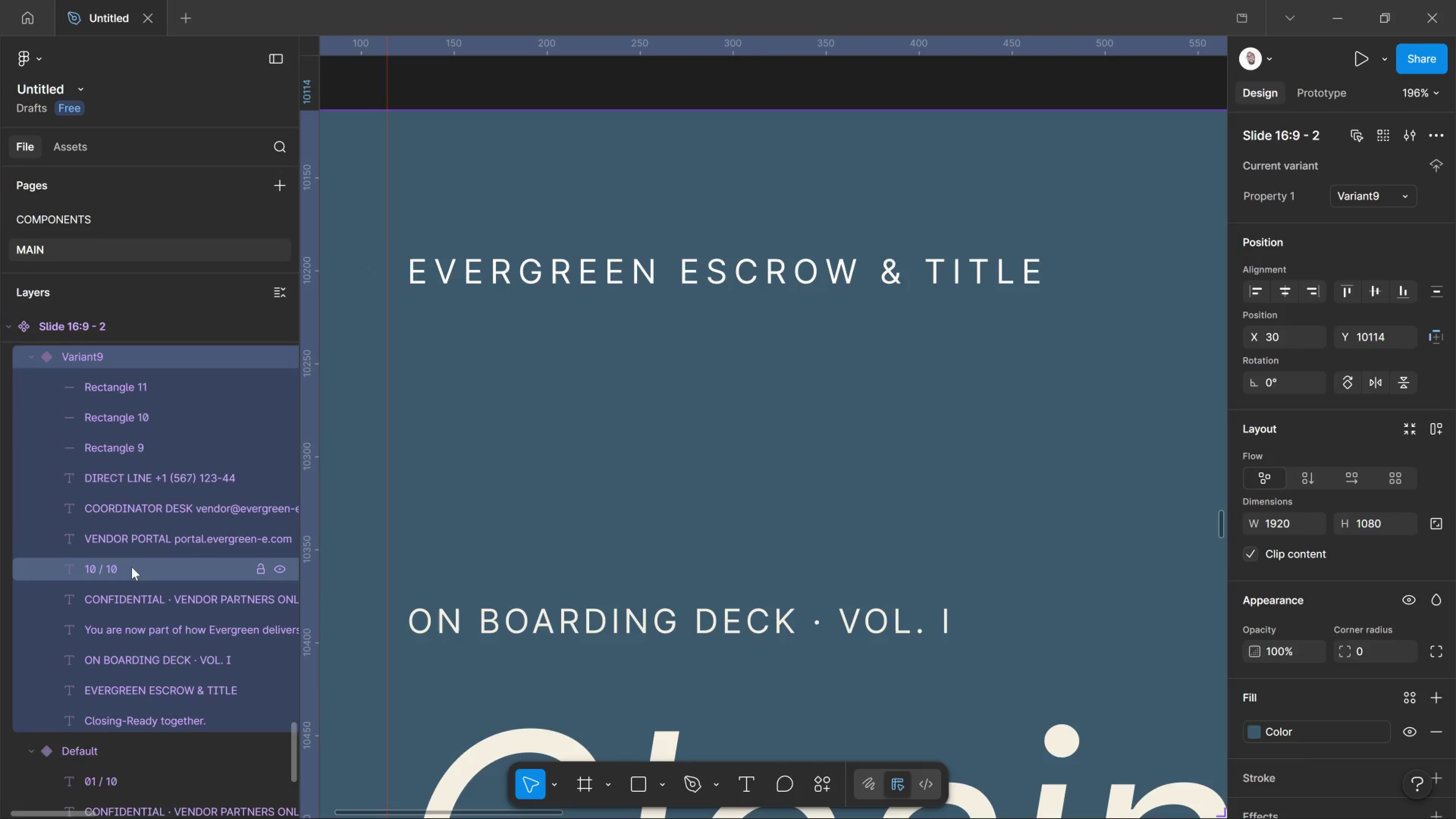 
scroll: coordinate [133, 567], scroll_direction: up, amount: 1.0
 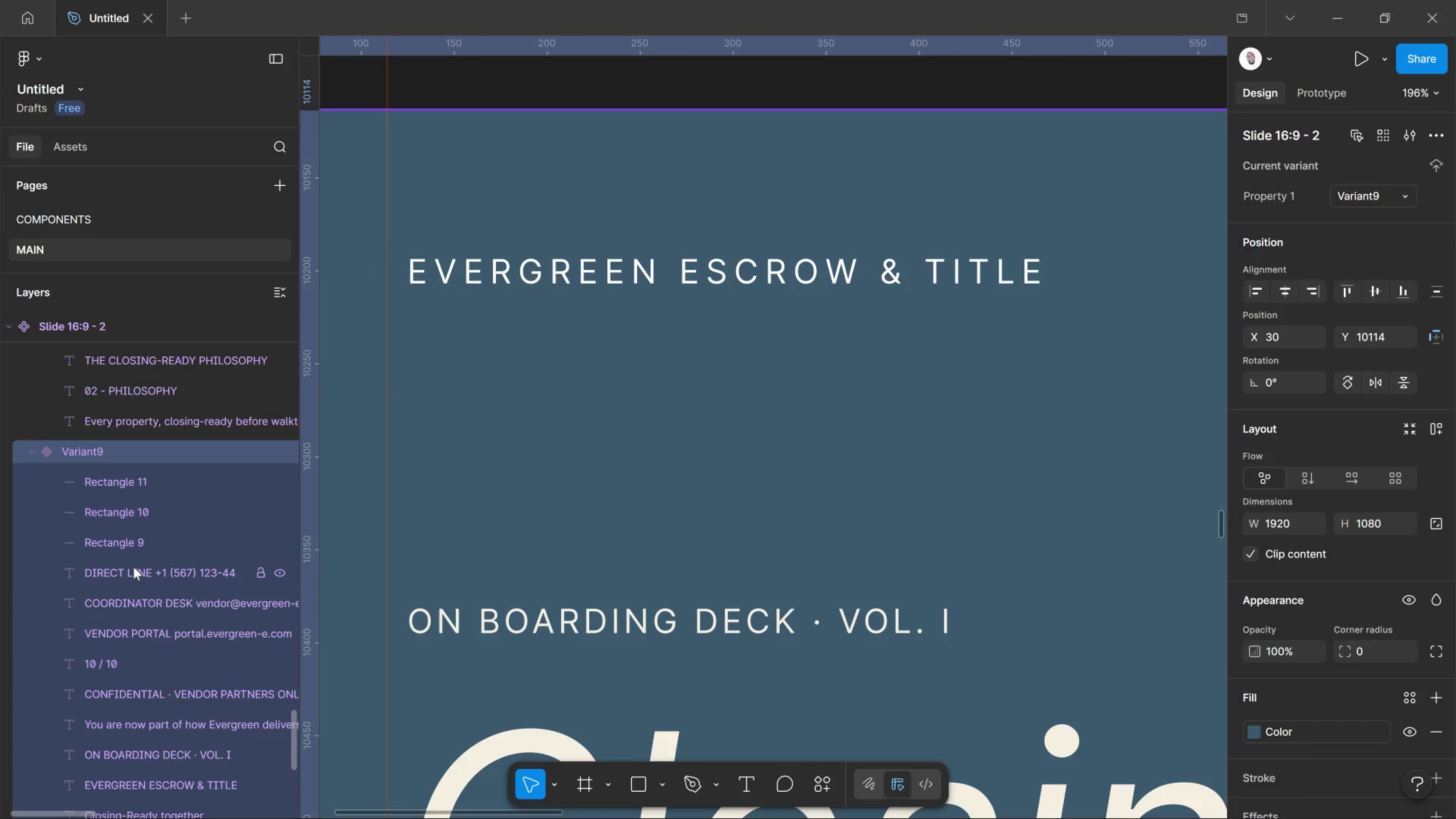 
hold_key(key=ControlLeft, duration=0.9)
scroll: coordinate [133, 567], scroll_direction: down, amount: 4.0
 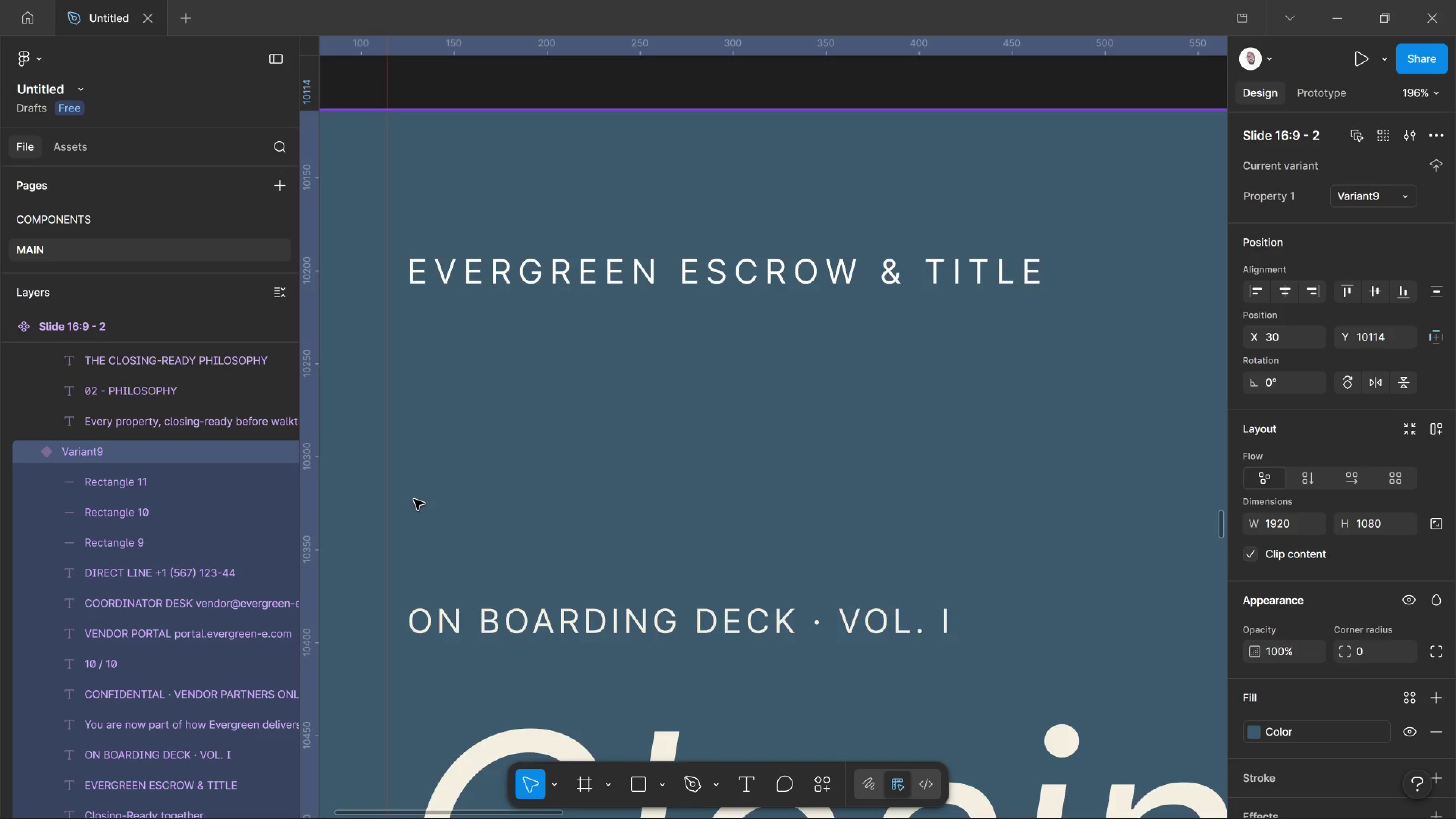 
hold_key(key=ControlLeft, duration=1.93)
scroll: coordinate [419, 476], scroll_direction: down, amount: 17.0
 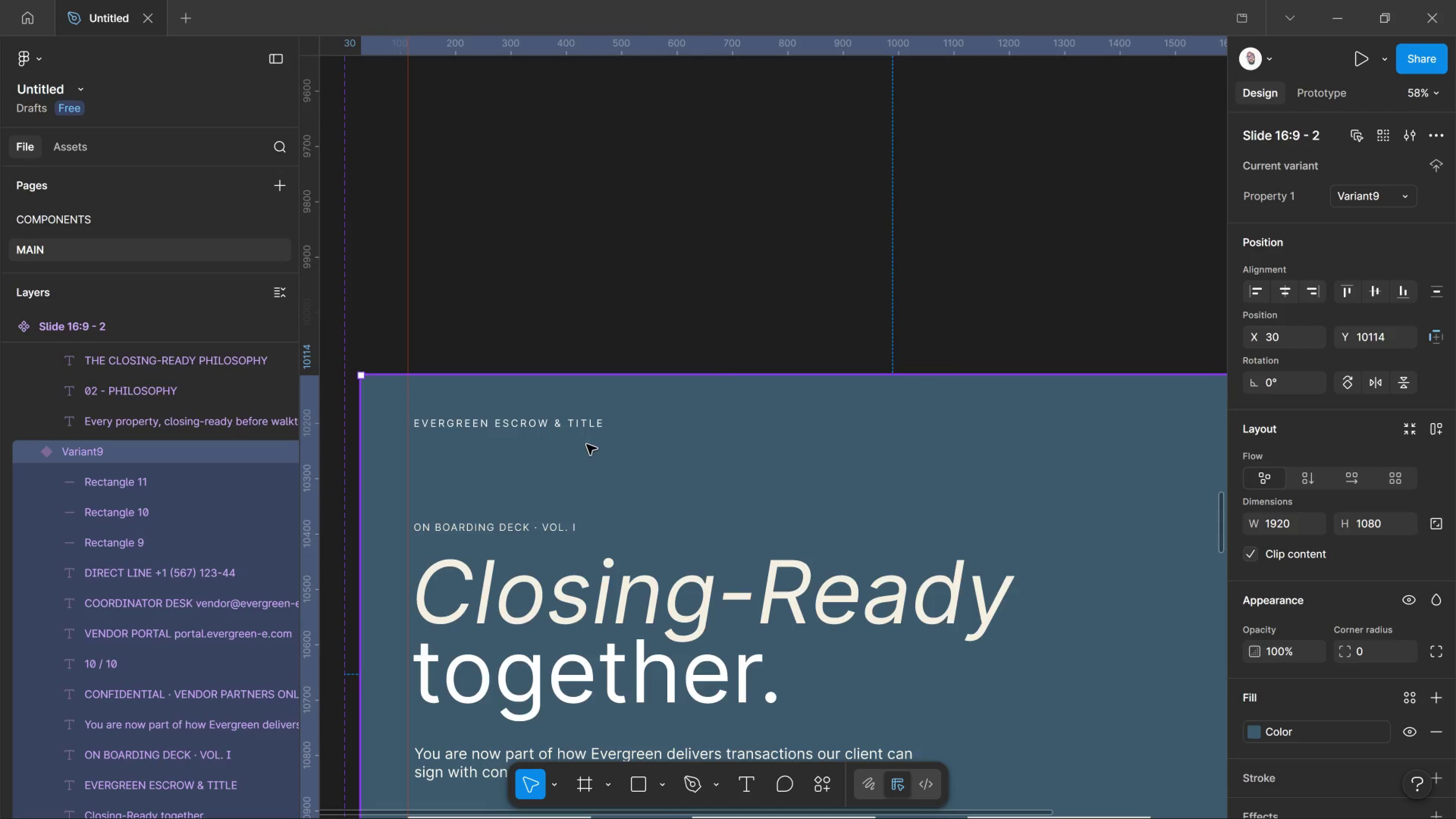 
hold_key(key=ControlLeft, duration=1.23)
scroll: coordinate [624, 442], scroll_direction: down, amount: 9.0
 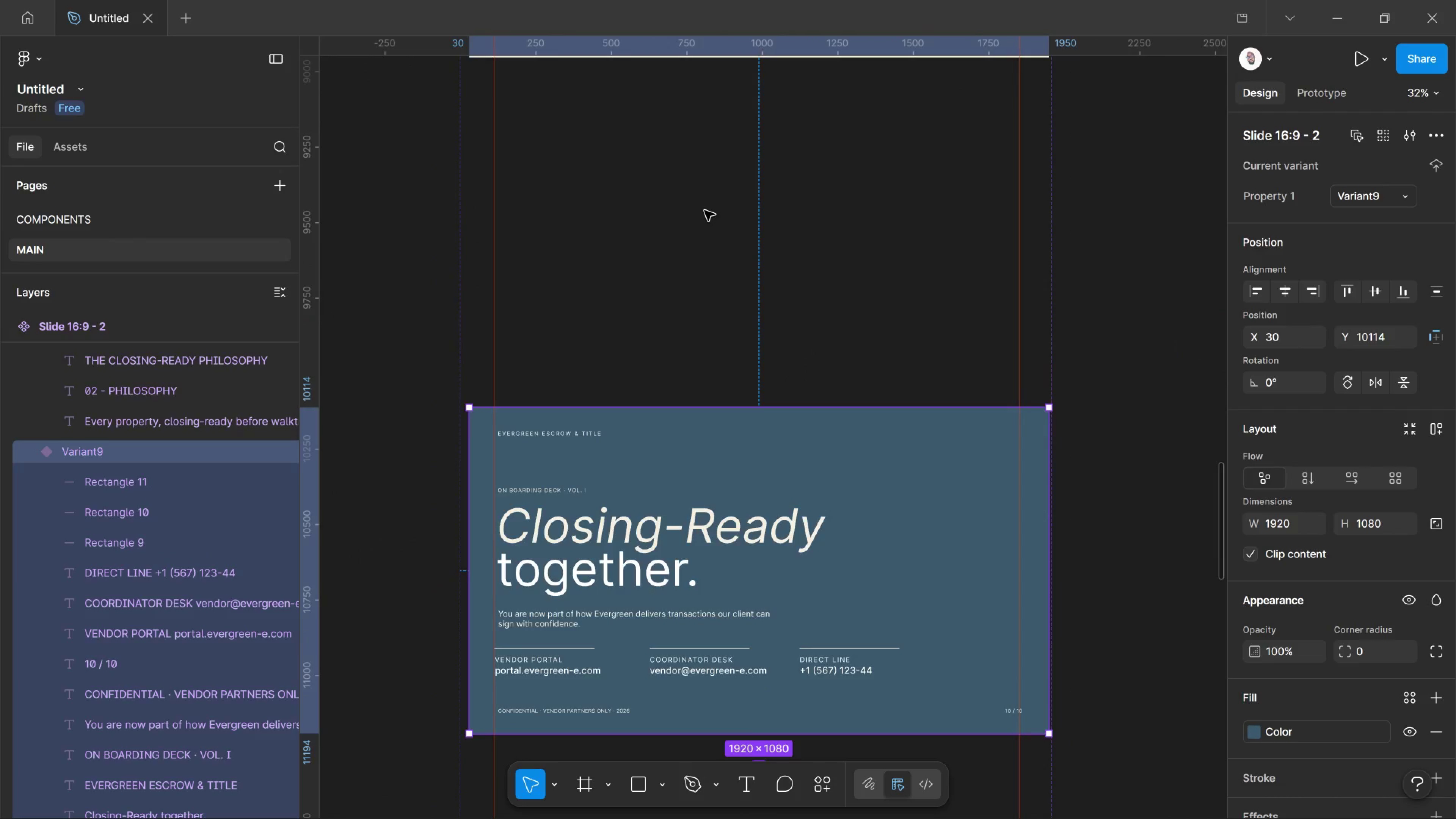 
scroll: coordinate [704, 210], scroll_direction: up, amount: 3.0
 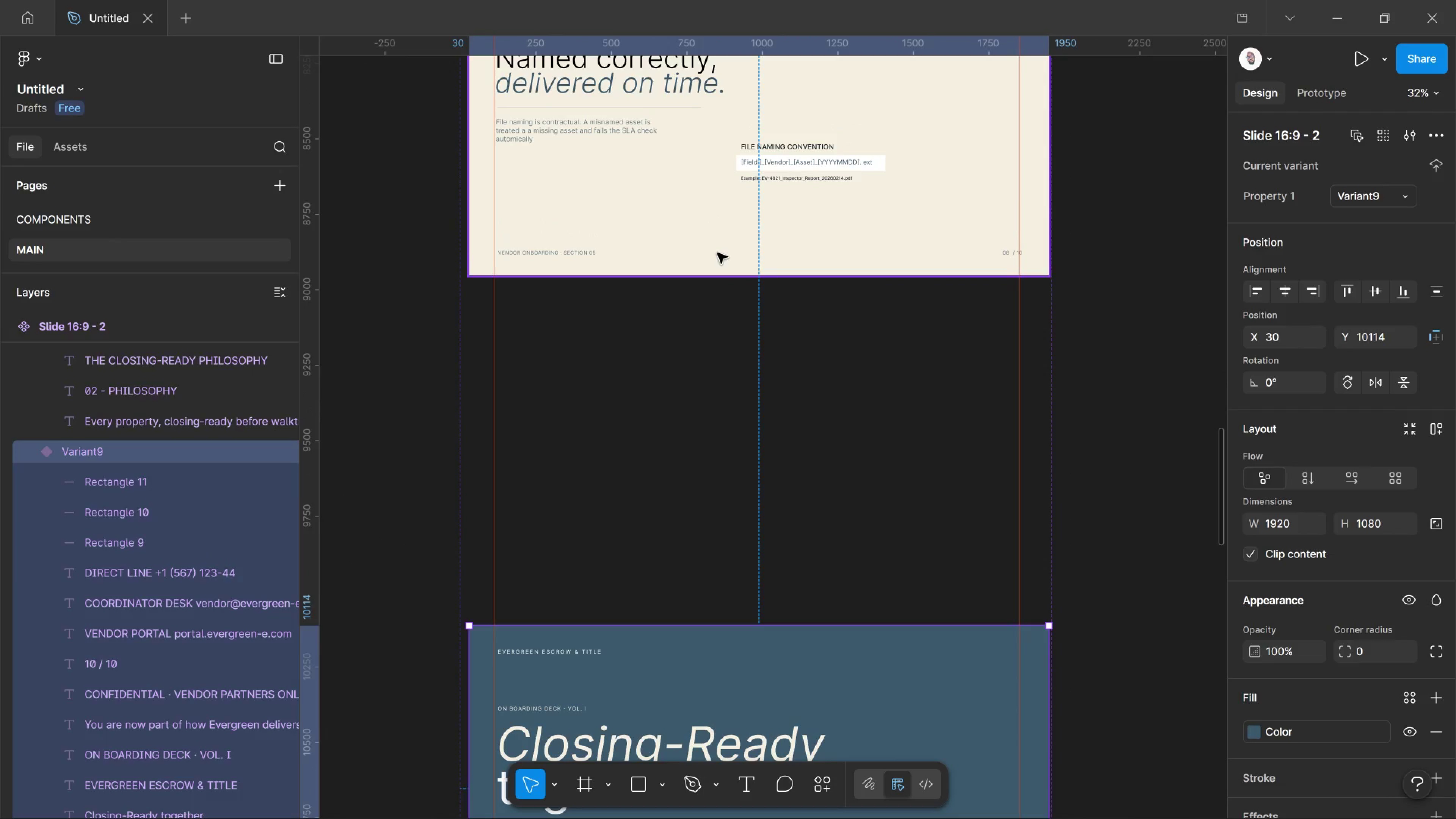 
left_click([717, 253])
 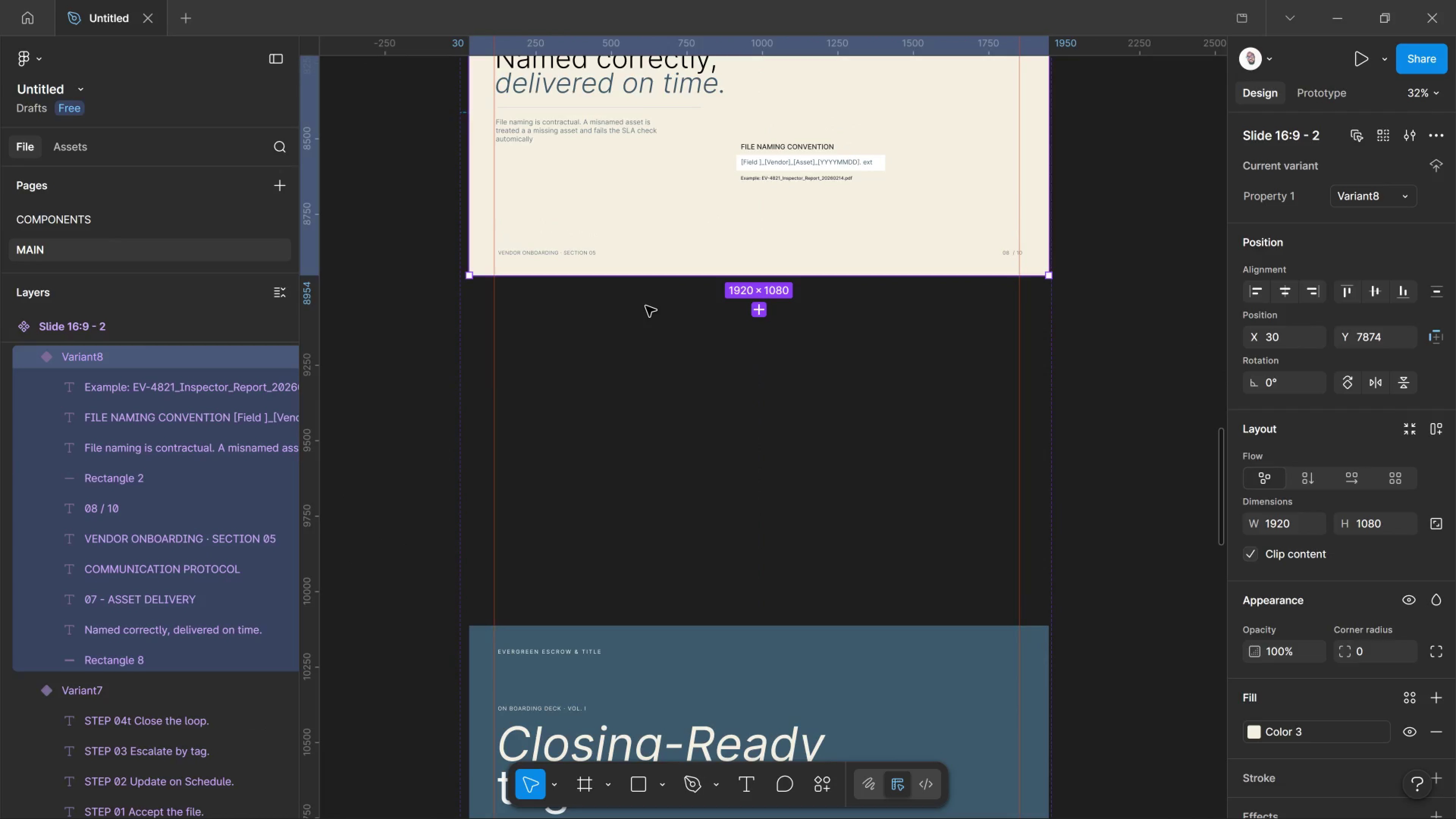 
wait(9.41)
 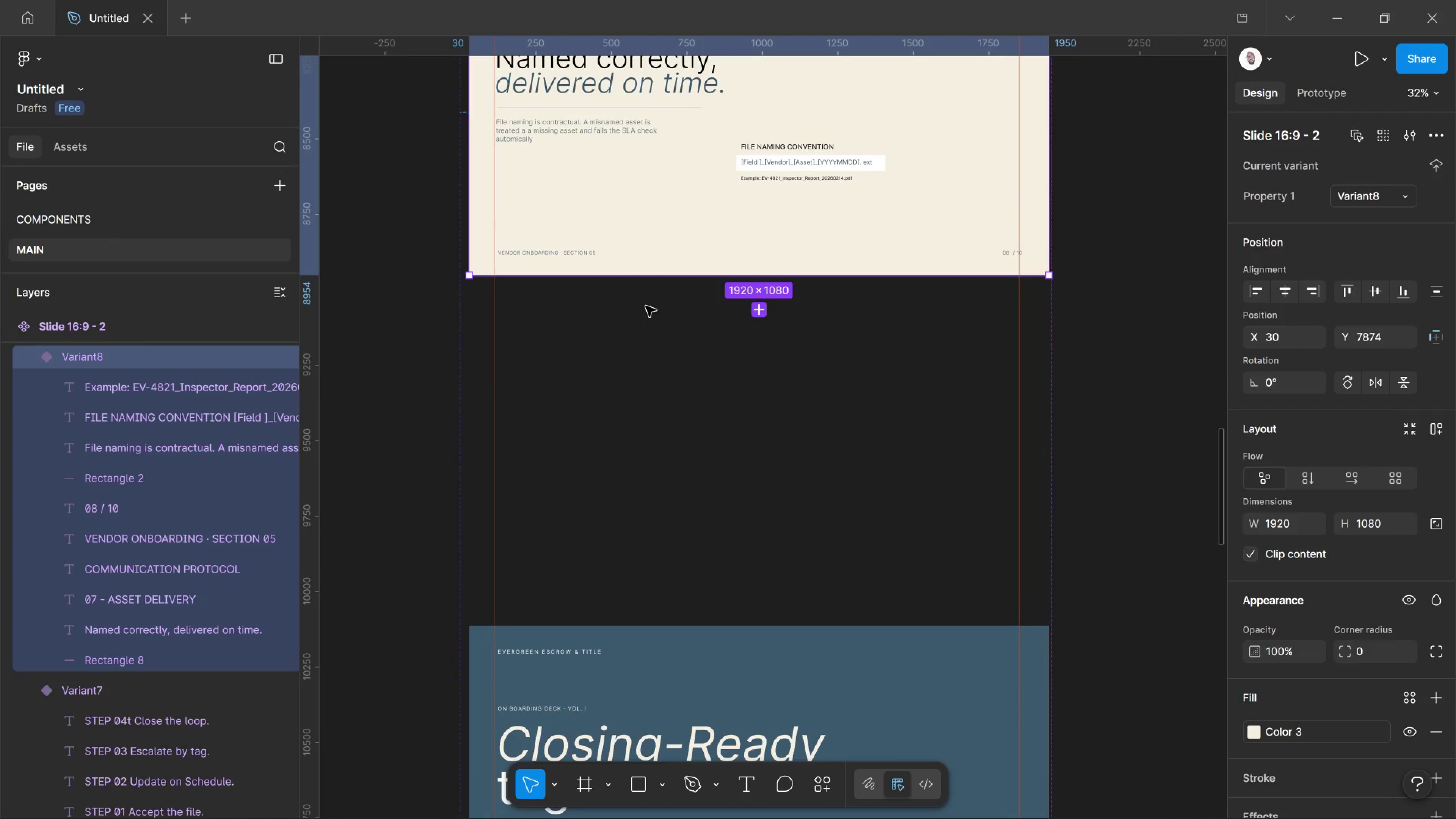 
scroll: coordinate [664, 333], scroll_direction: down, amount: 9.0
 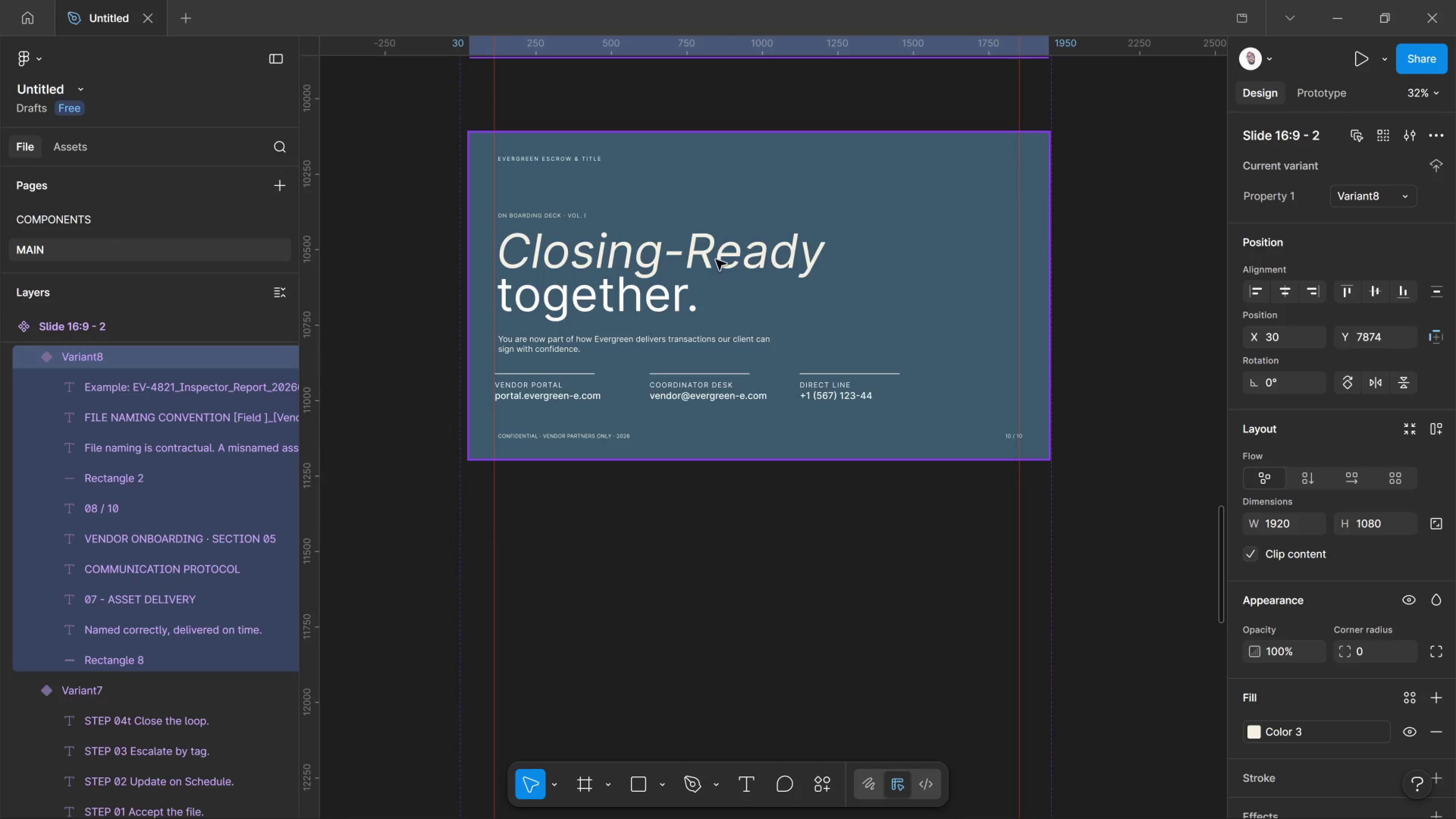 
scroll: coordinate [786, 338], scroll_direction: up, amount: 50.0
 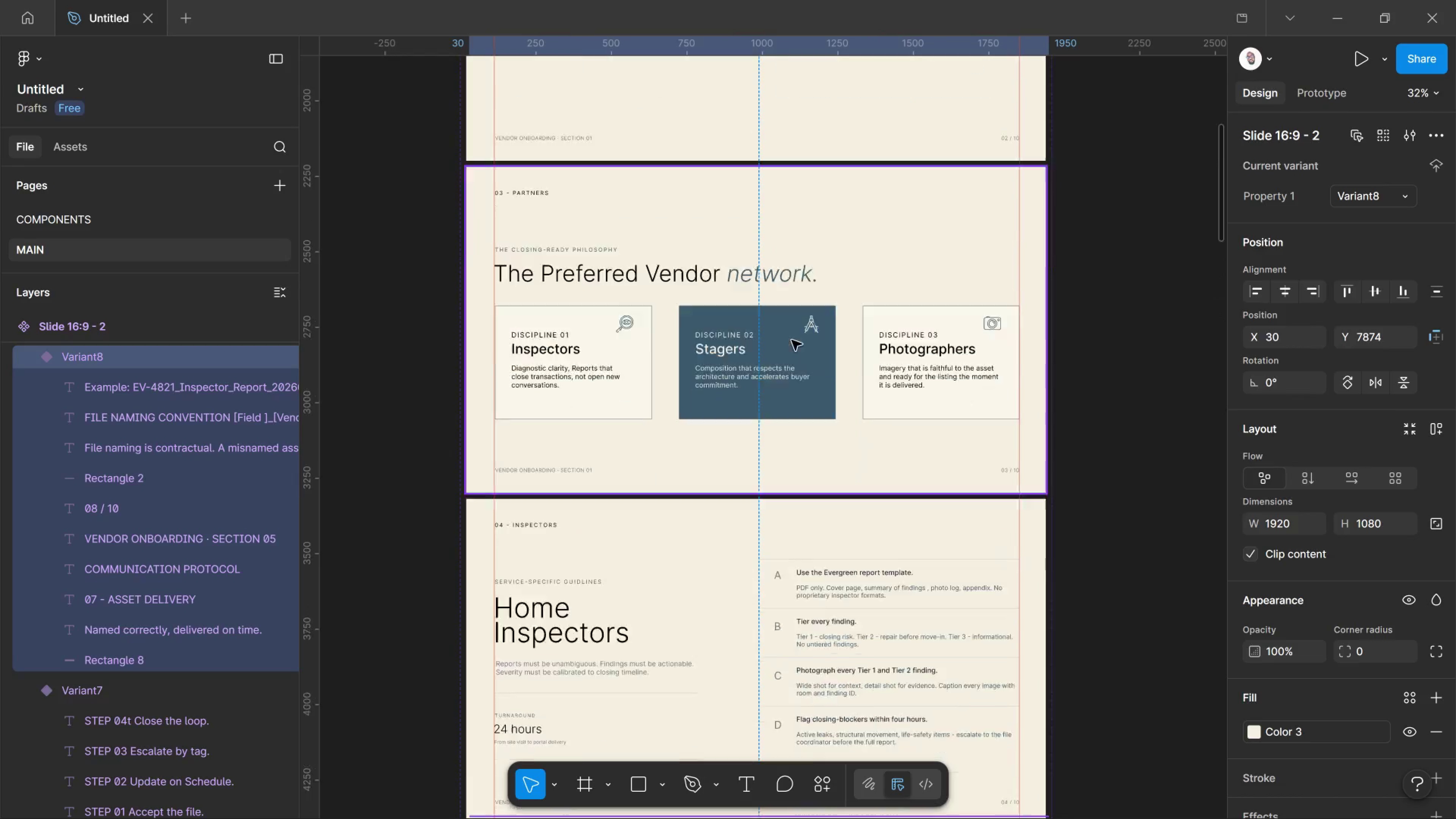 
scroll: coordinate [545, 508], scroll_direction: down, amount: 35.0
 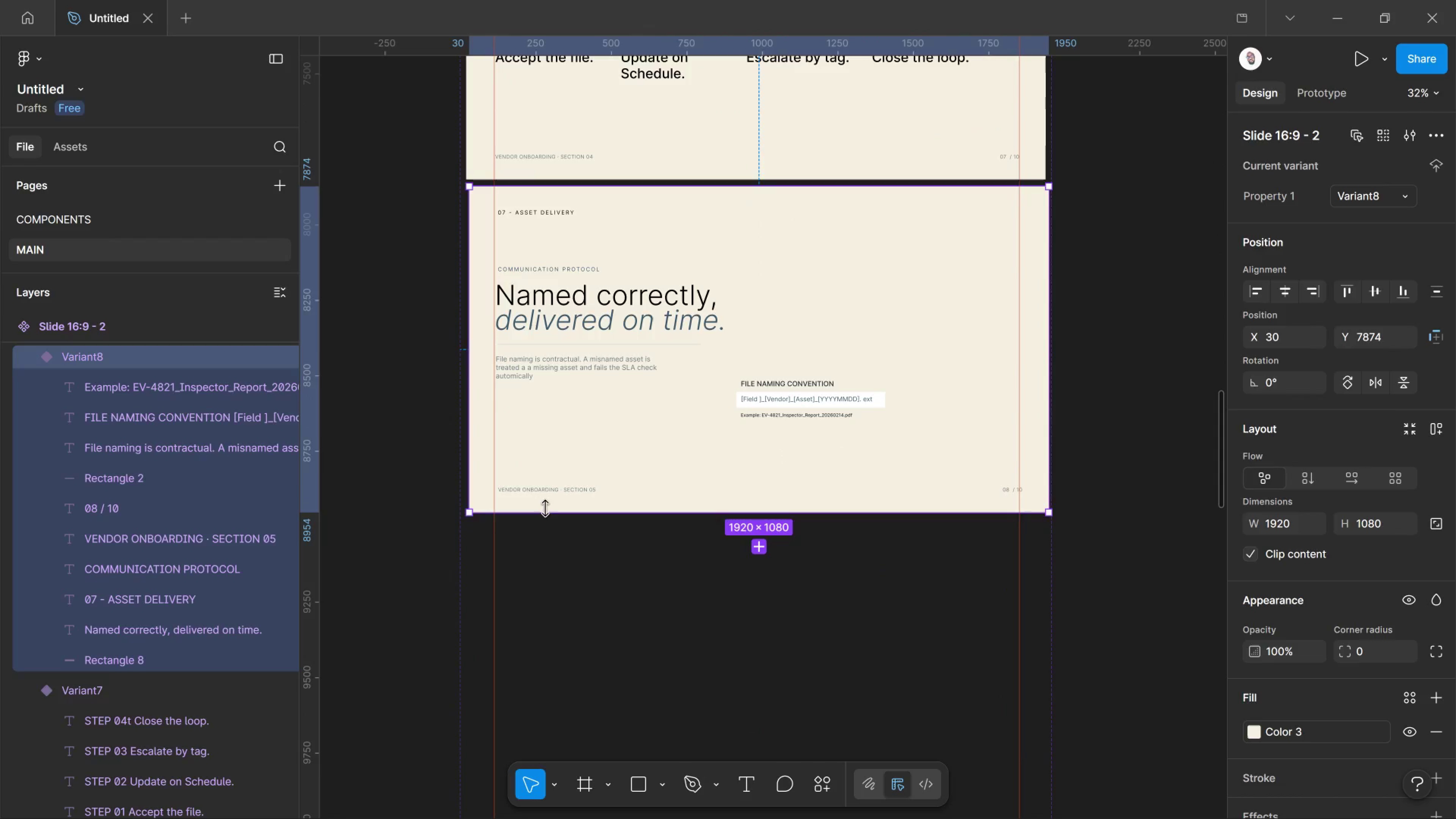 
scroll: coordinate [554, 508], scroll_direction: up, amount: 18.0
 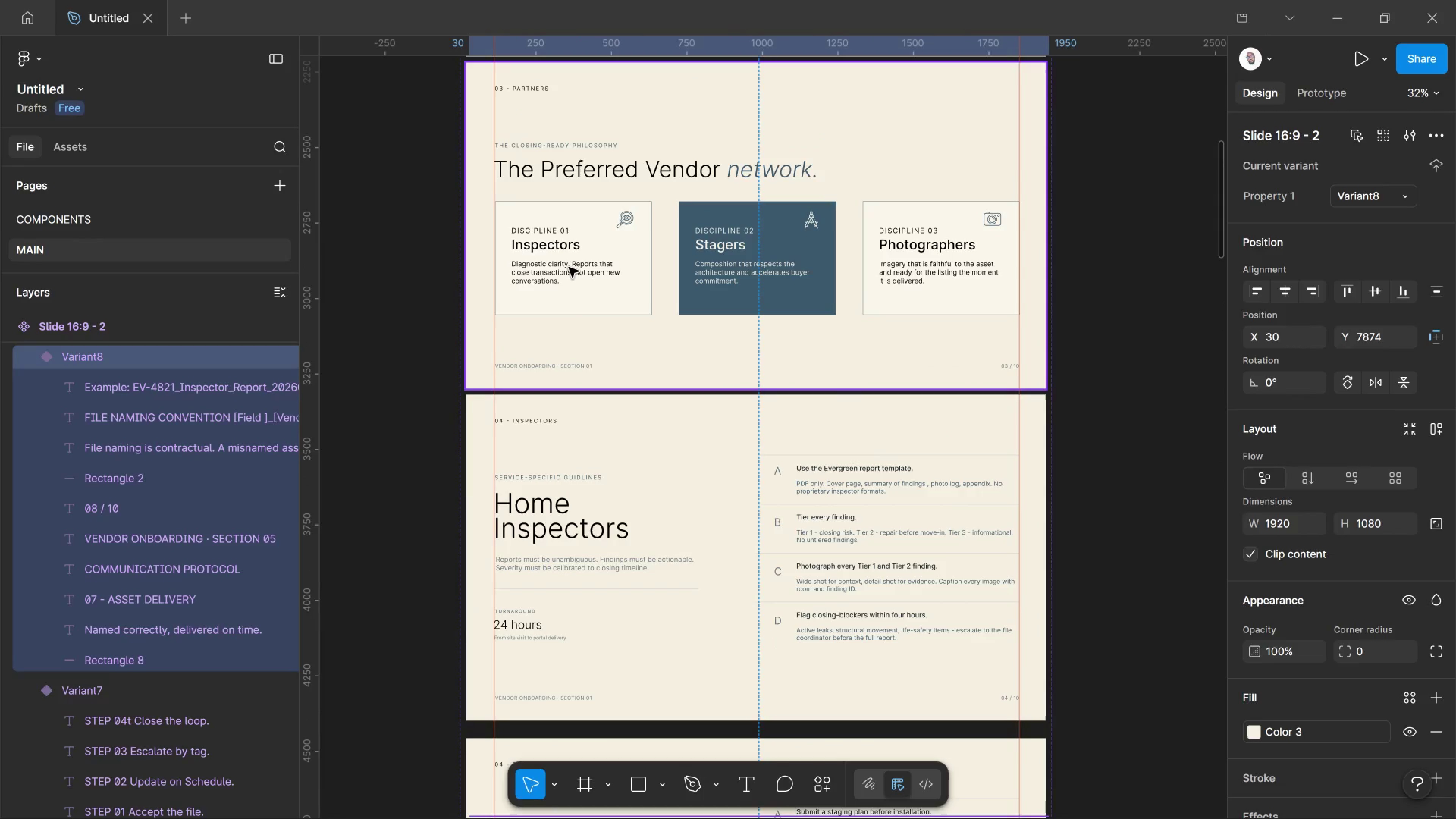 
wait(5.32)
 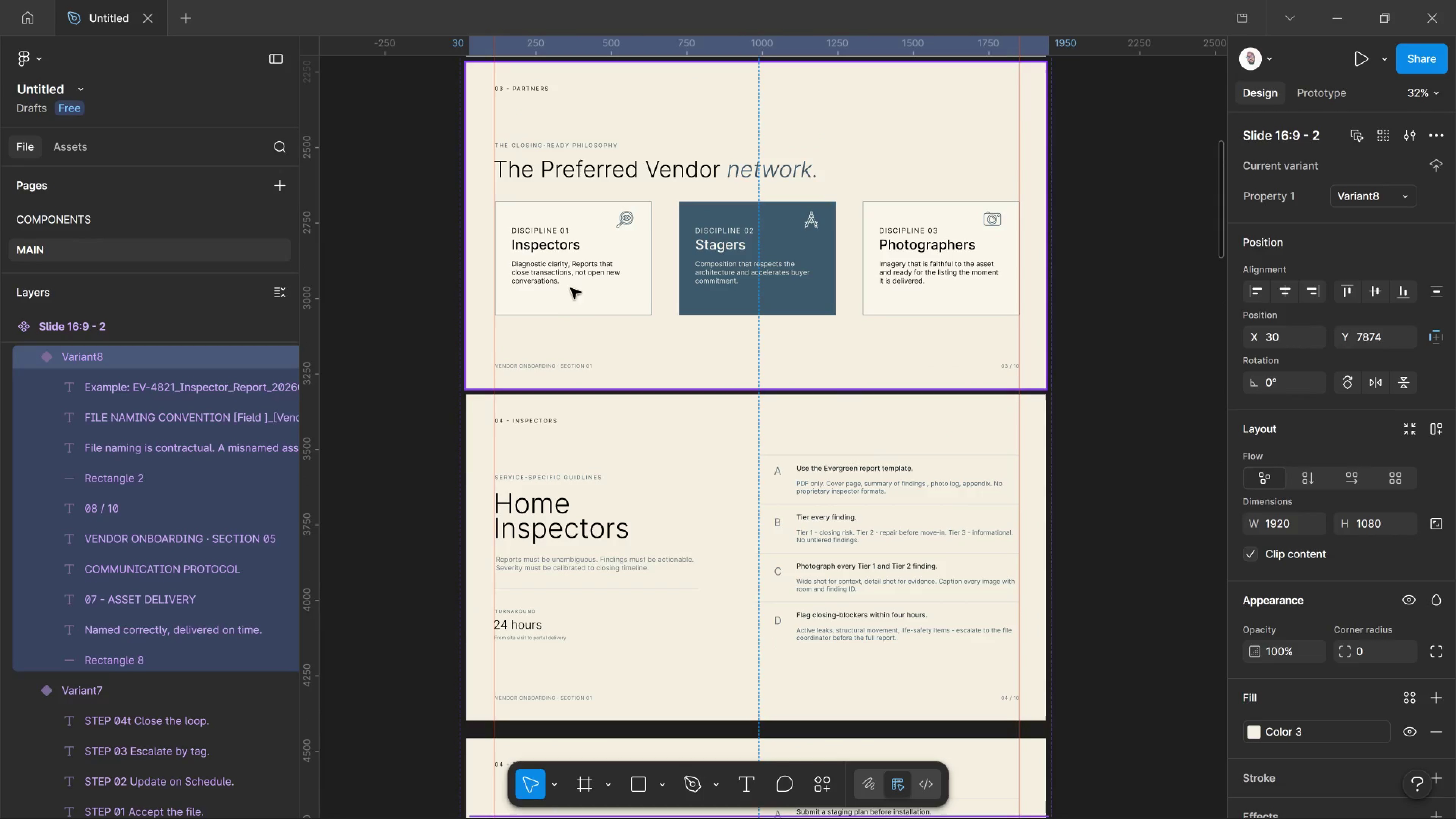 
left_click([569, 267])
 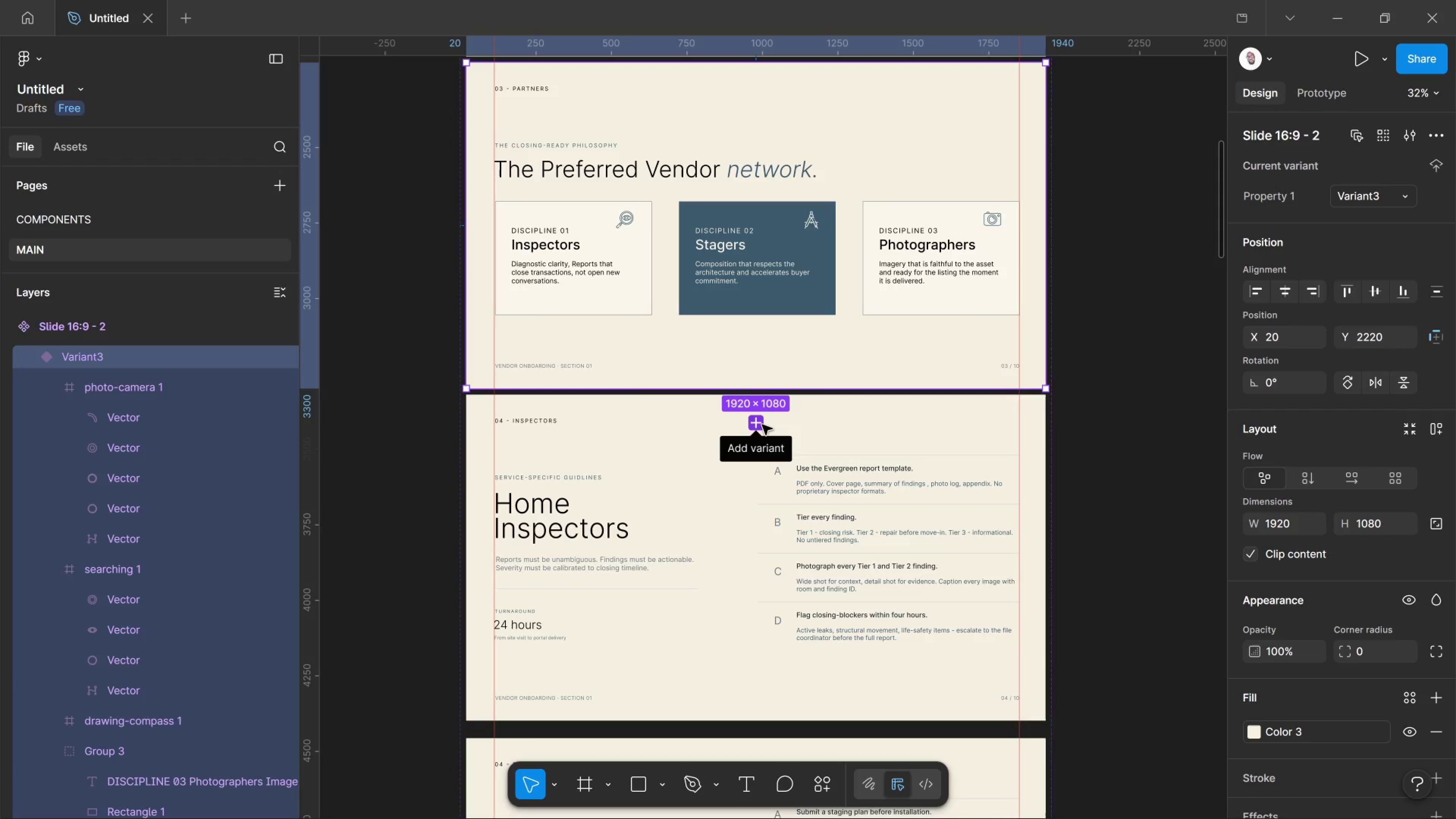 
wait(7.75)
 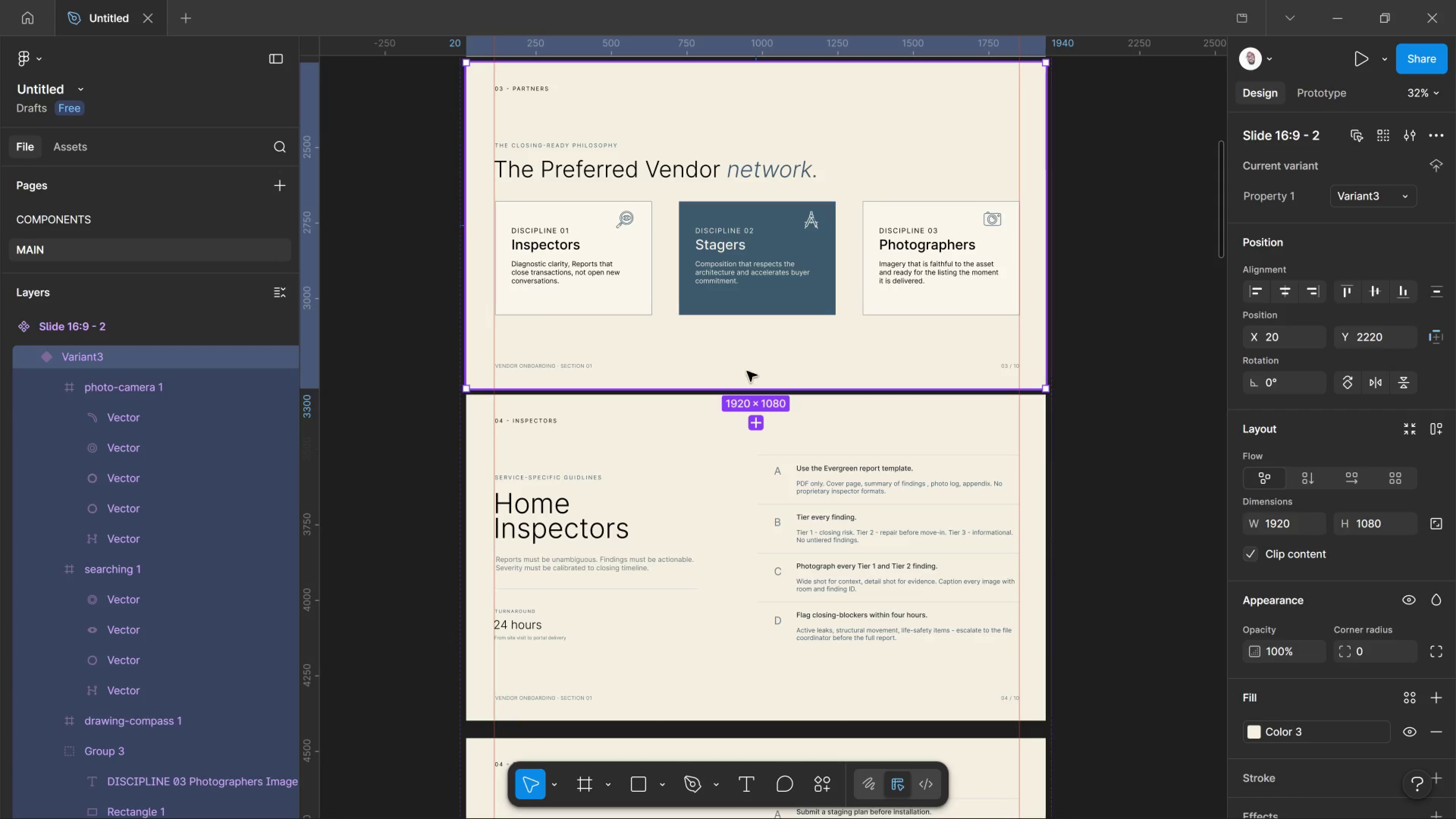 
left_click([762, 425])
 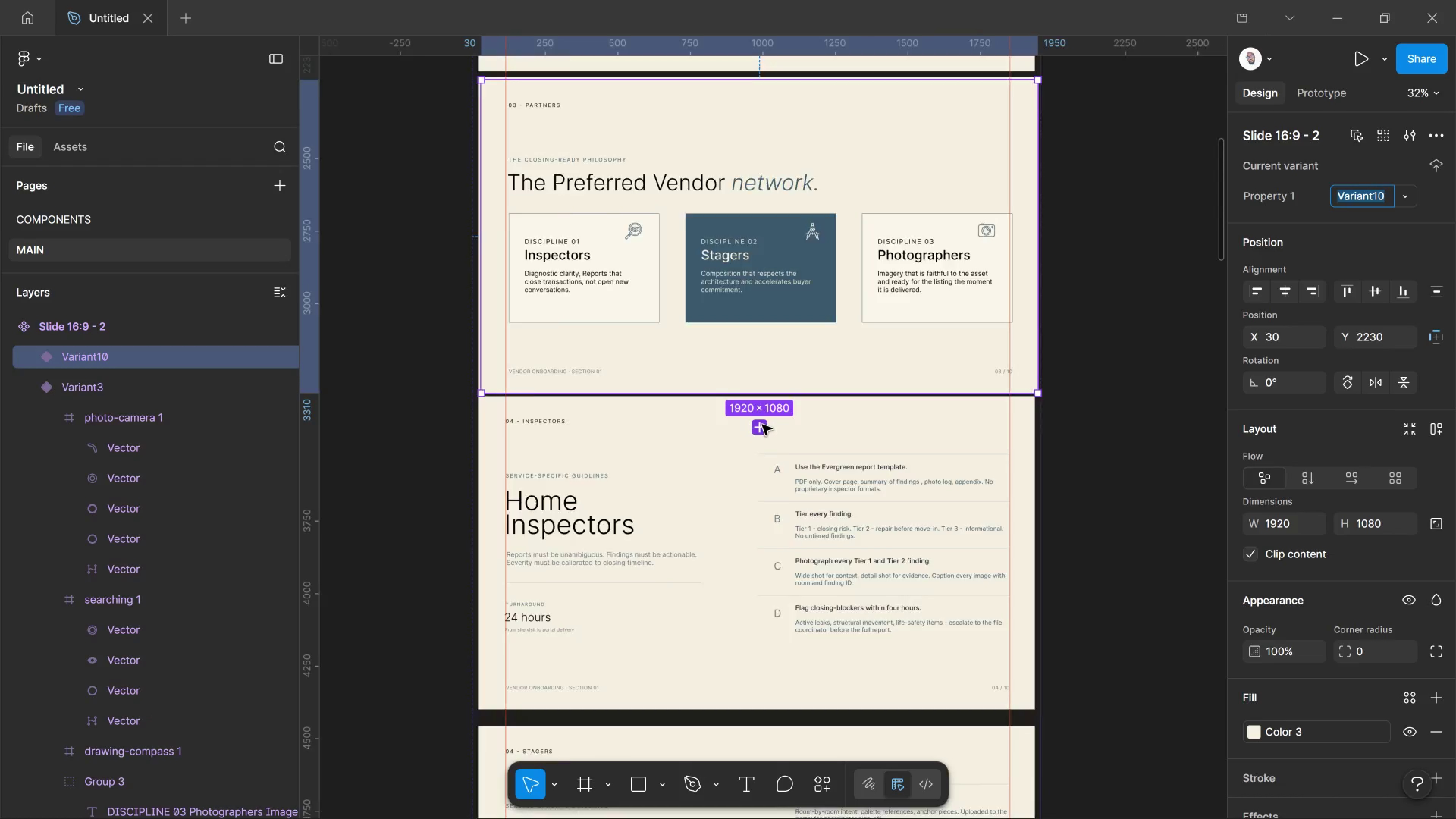 
hold_key(key=ControlLeft, duration=1.23)
scroll: coordinate [744, 406], scroll_direction: down, amount: 28.0
 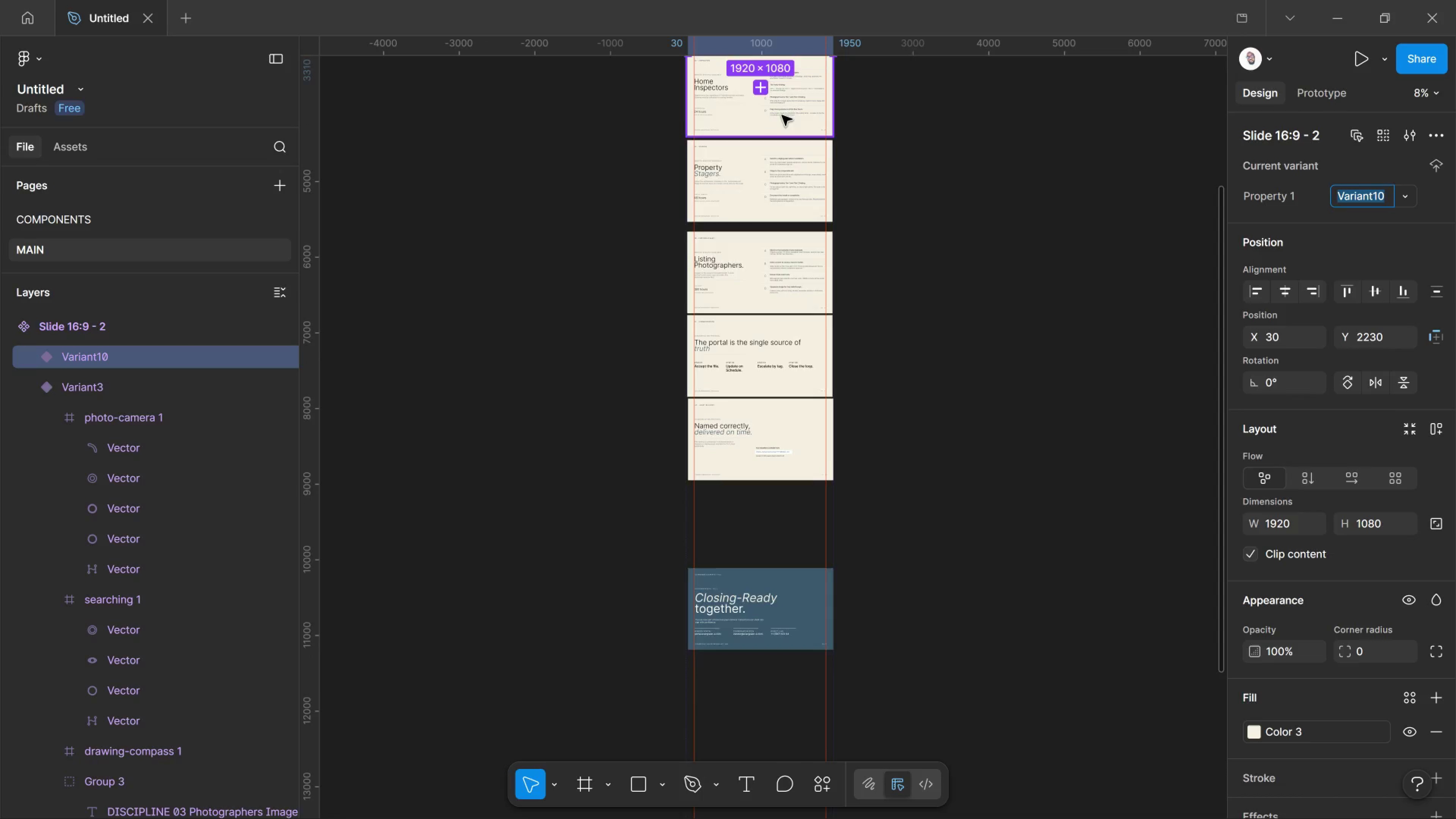 
hold_key(key=ControlLeft, duration=0.55)
scroll: coordinate [783, 129], scroll_direction: down, amount: 1.0
 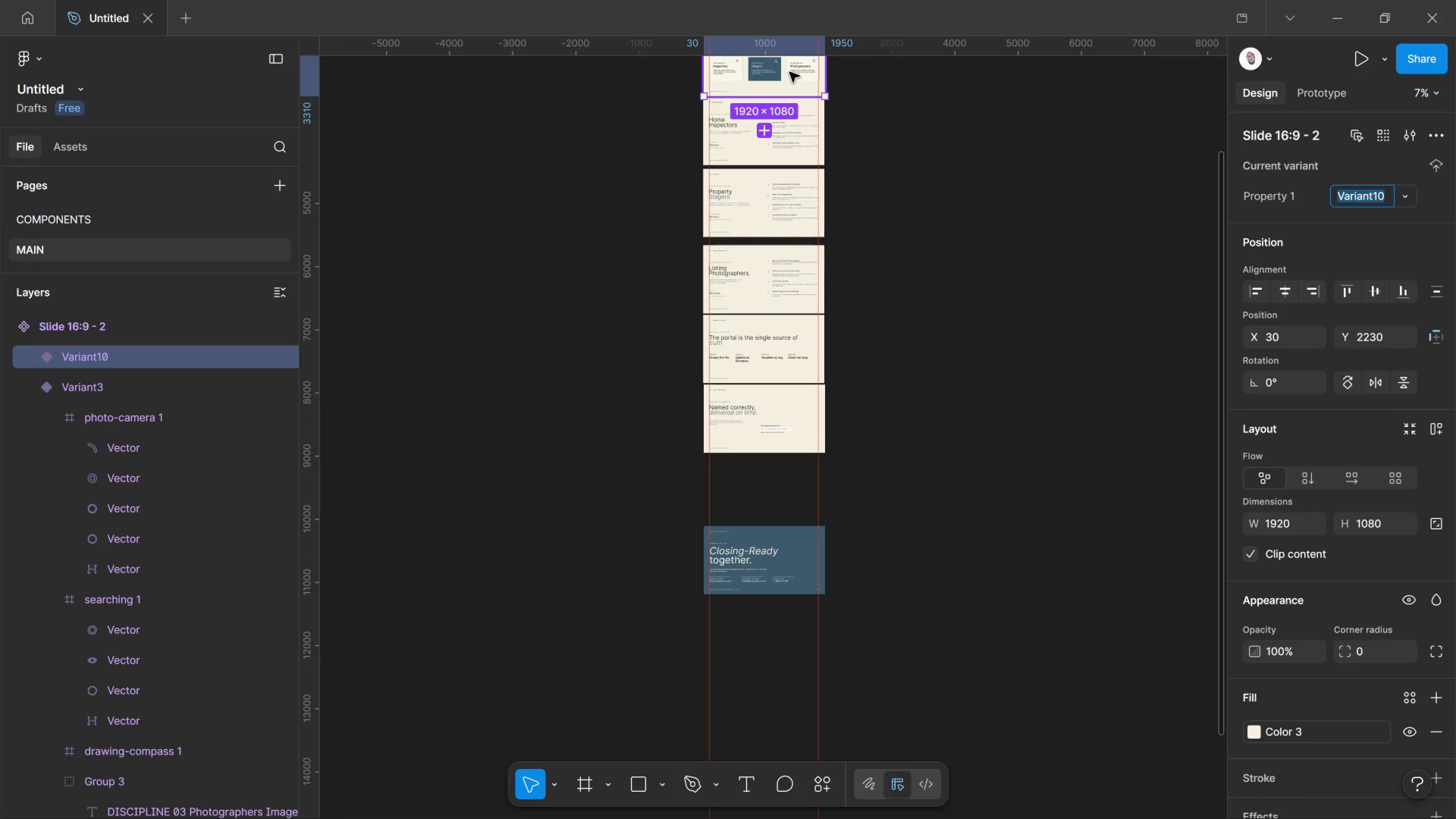 
left_click_drag(start_coordinate=[789, 72], to_coordinate=[789, 498])
 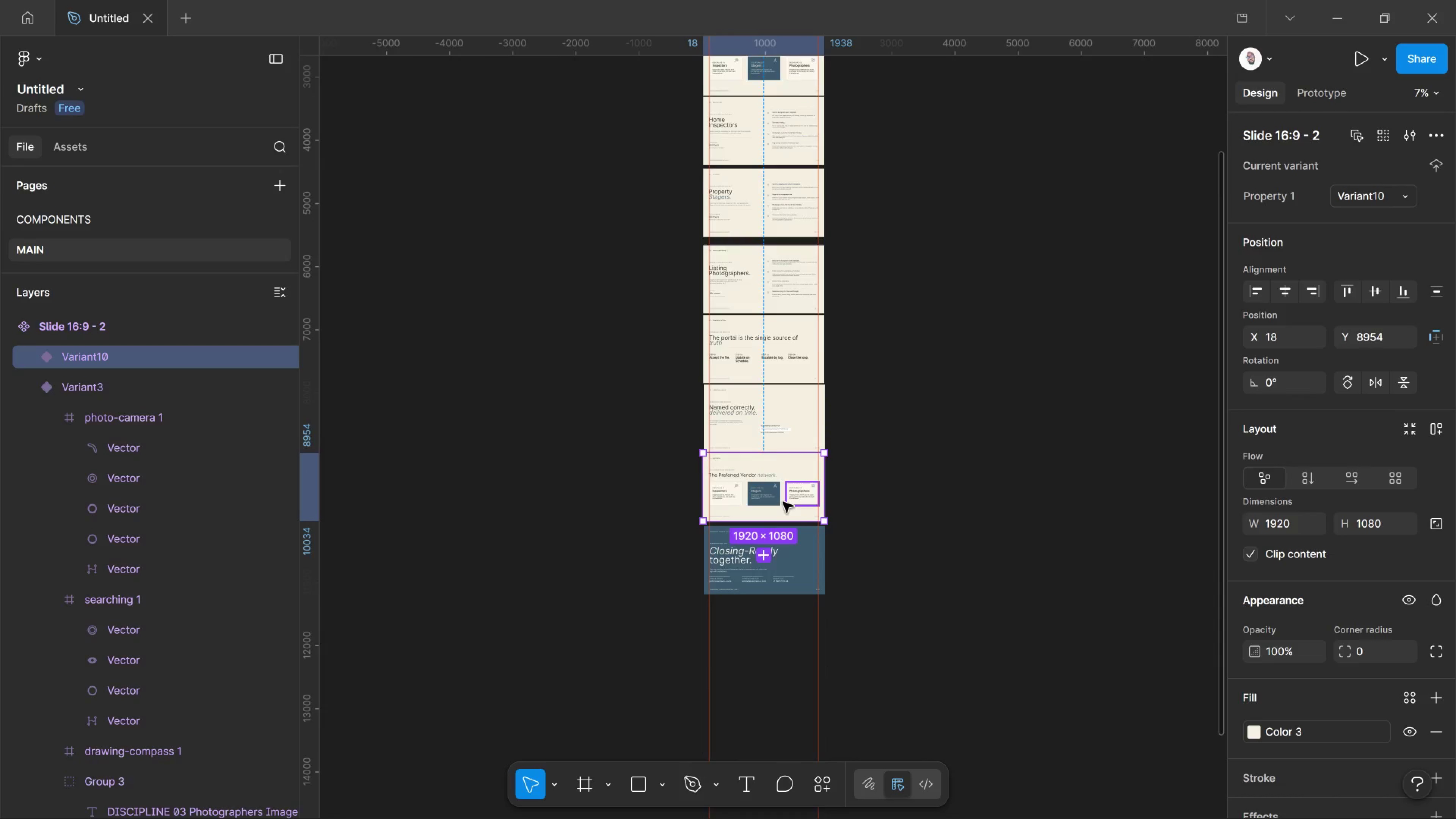 
hold_key(key=ControlLeft, duration=1.94)
scroll: coordinate [760, 497], scroll_direction: up, amount: 17.0
 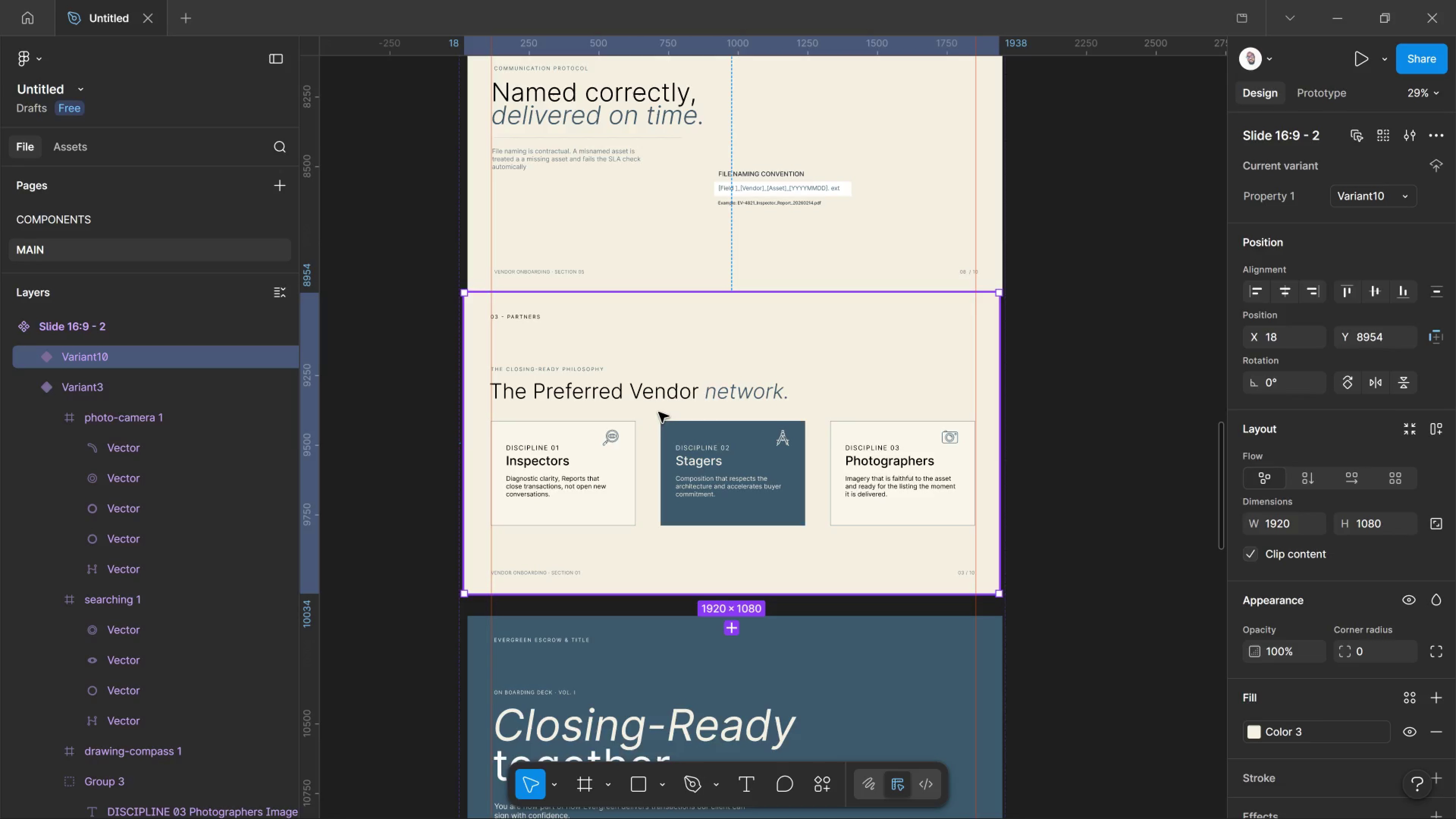 
left_click_drag(start_coordinate=[659, 412], to_coordinate=[661, 424])
 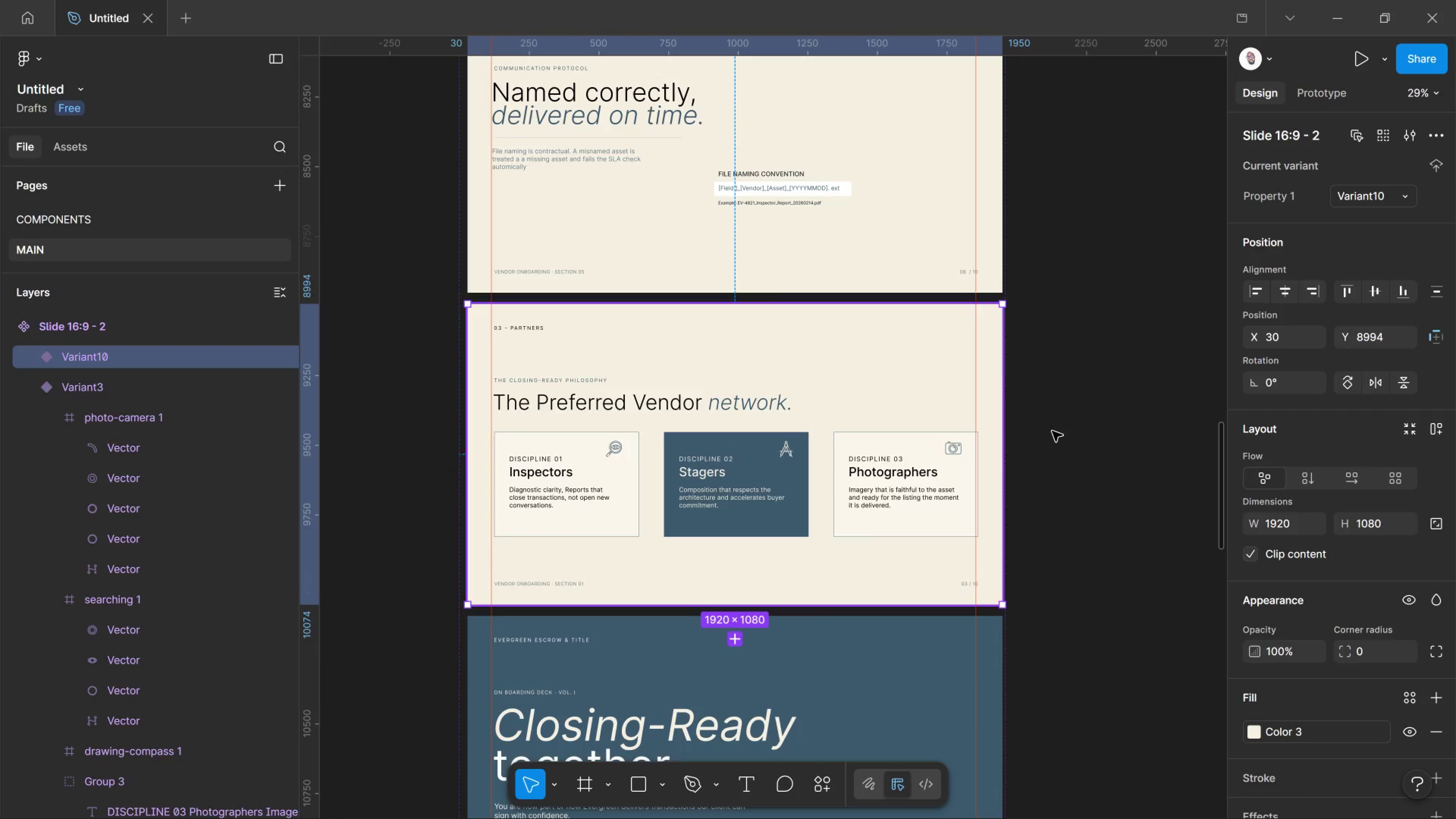 
left_click([1062, 427])
 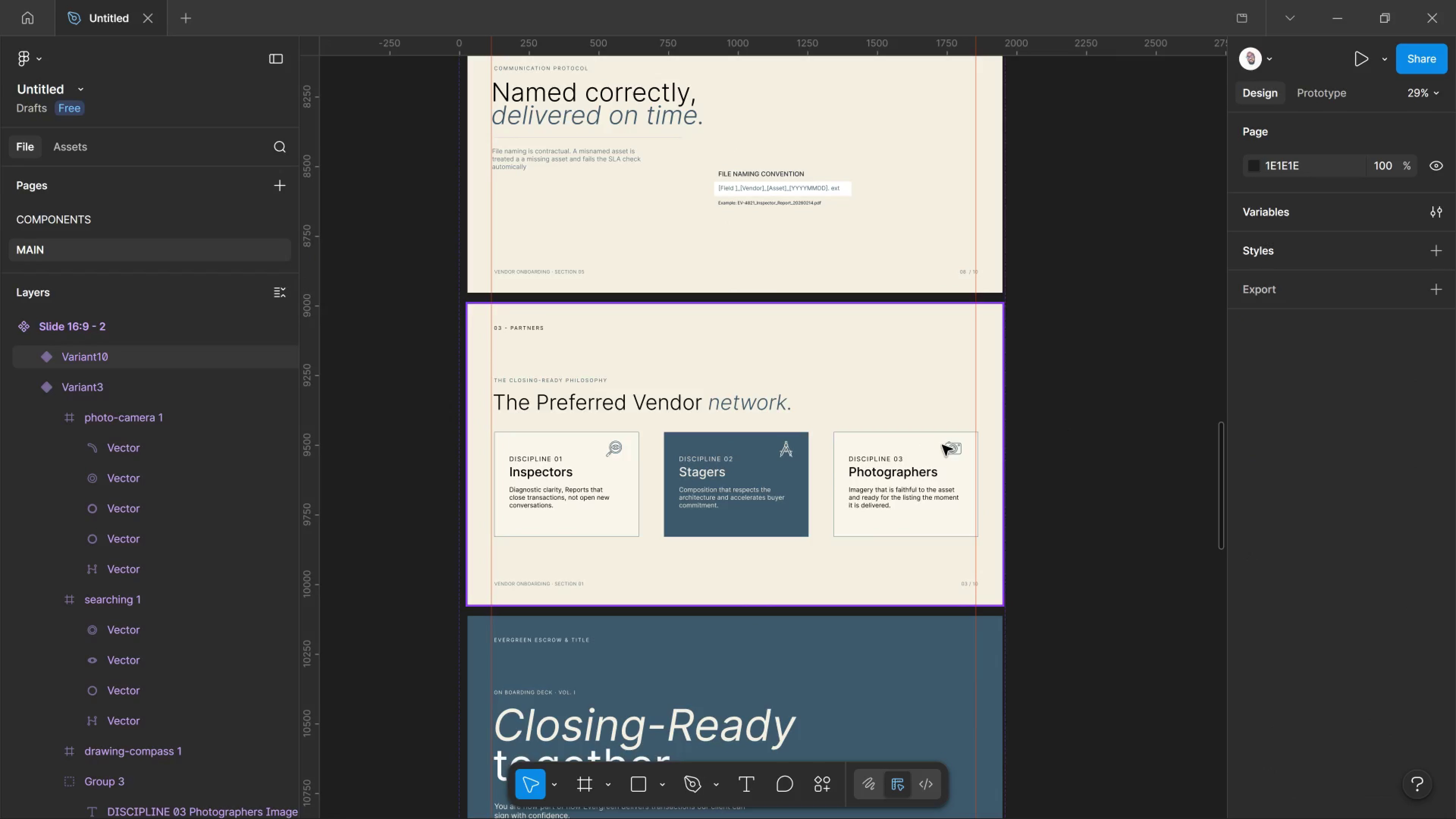 
wait(6.3)
 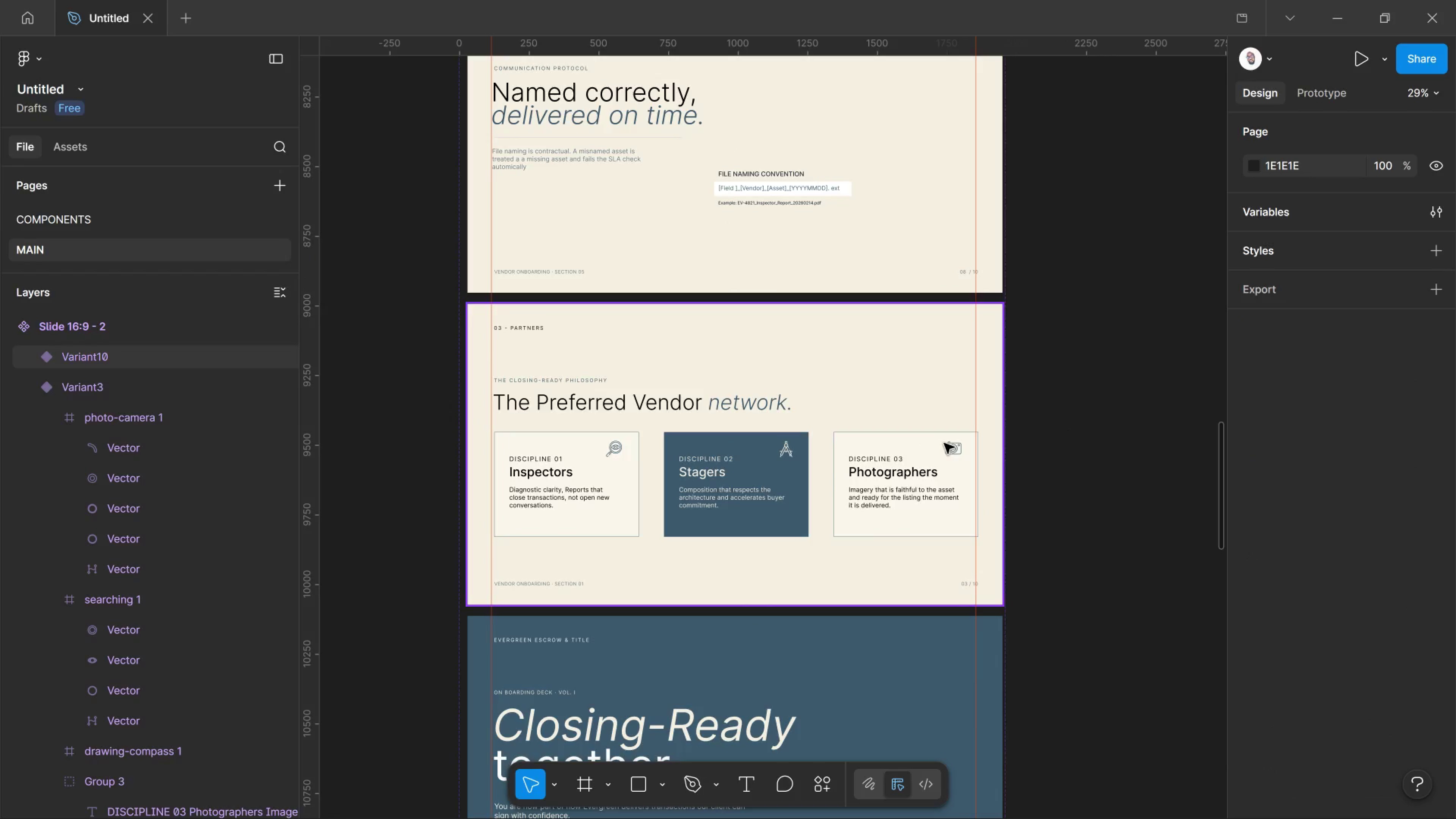 
key(T)
 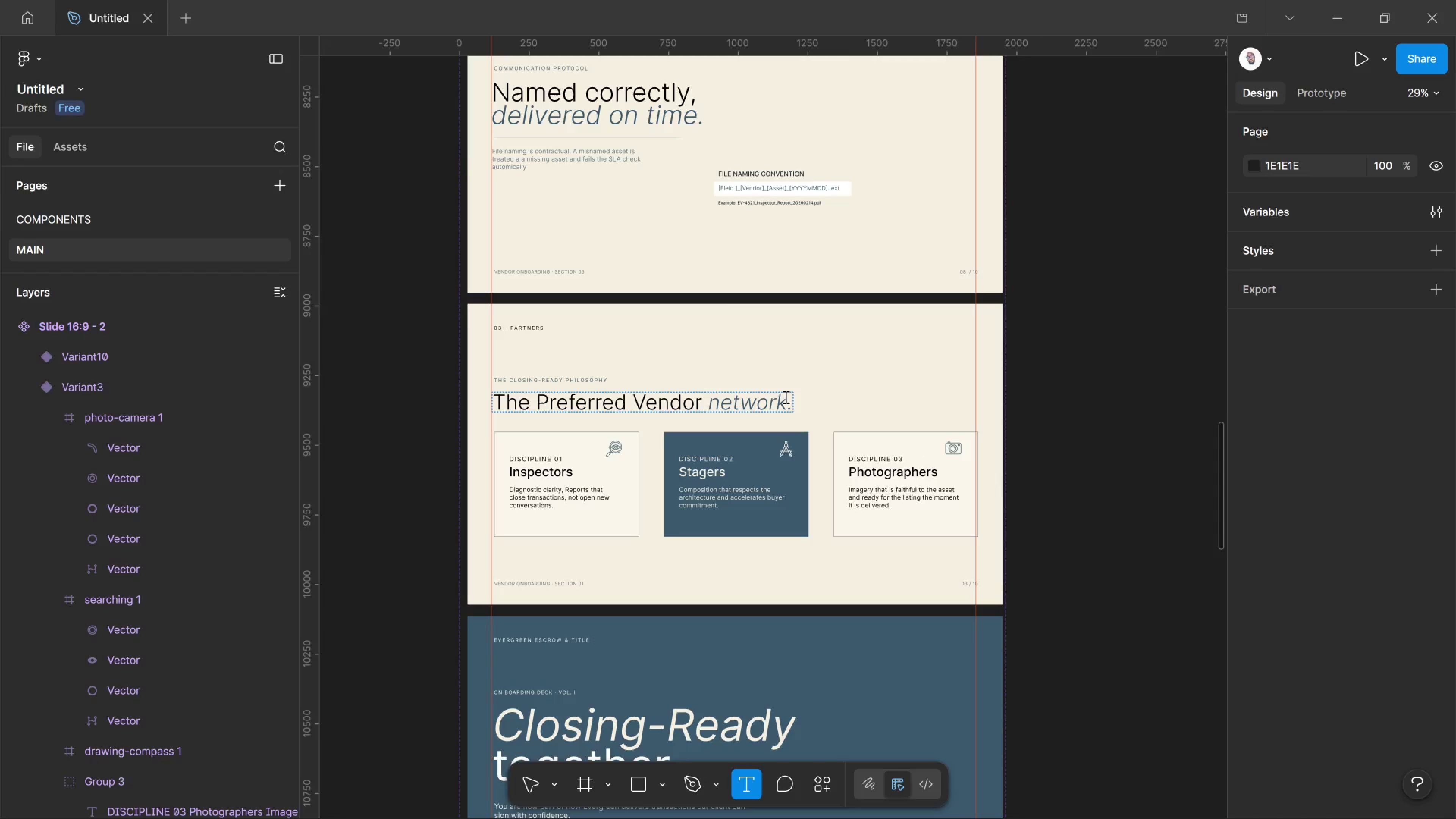 
left_click([785, 397])
 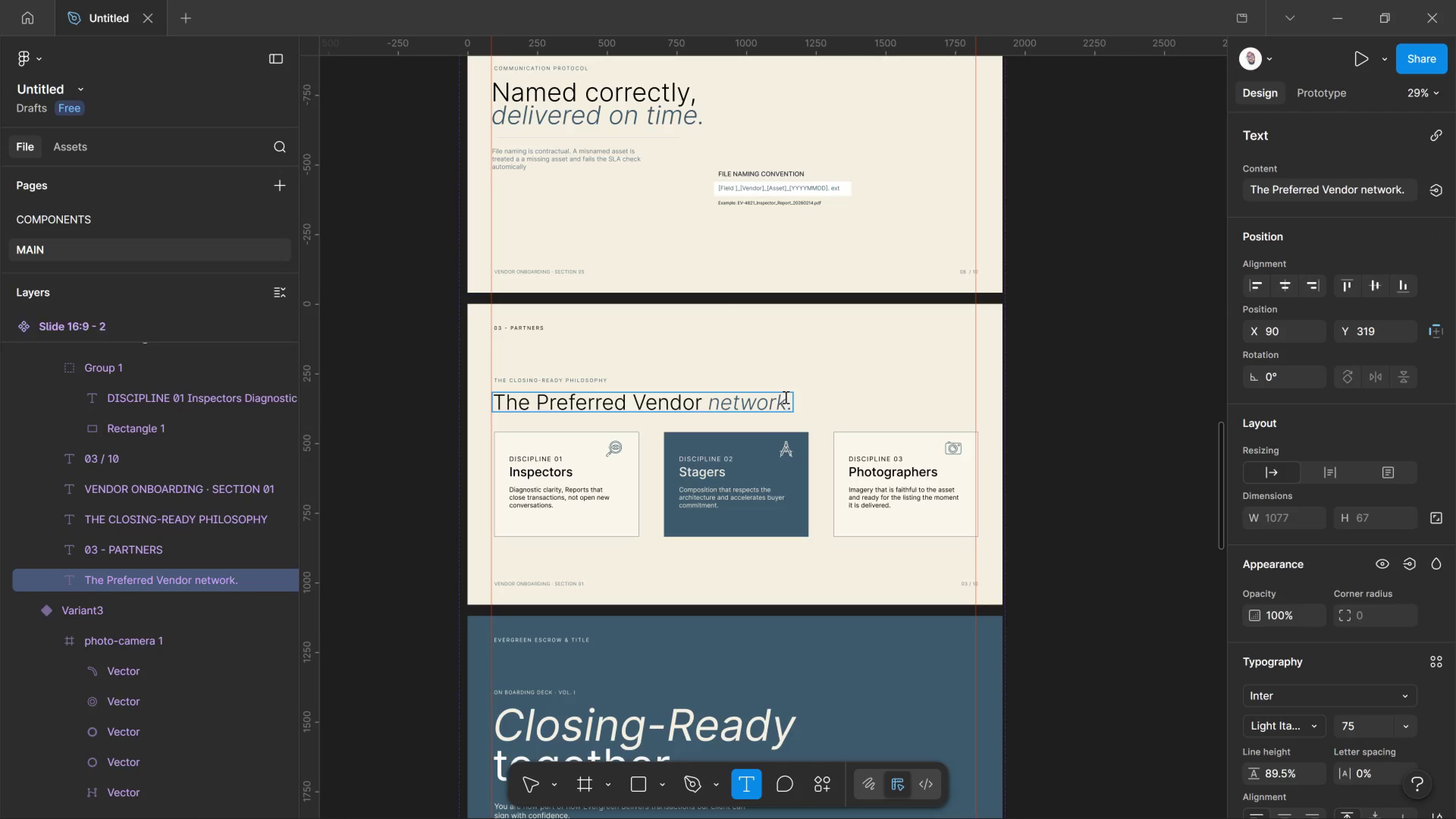 
key(Control+A)
 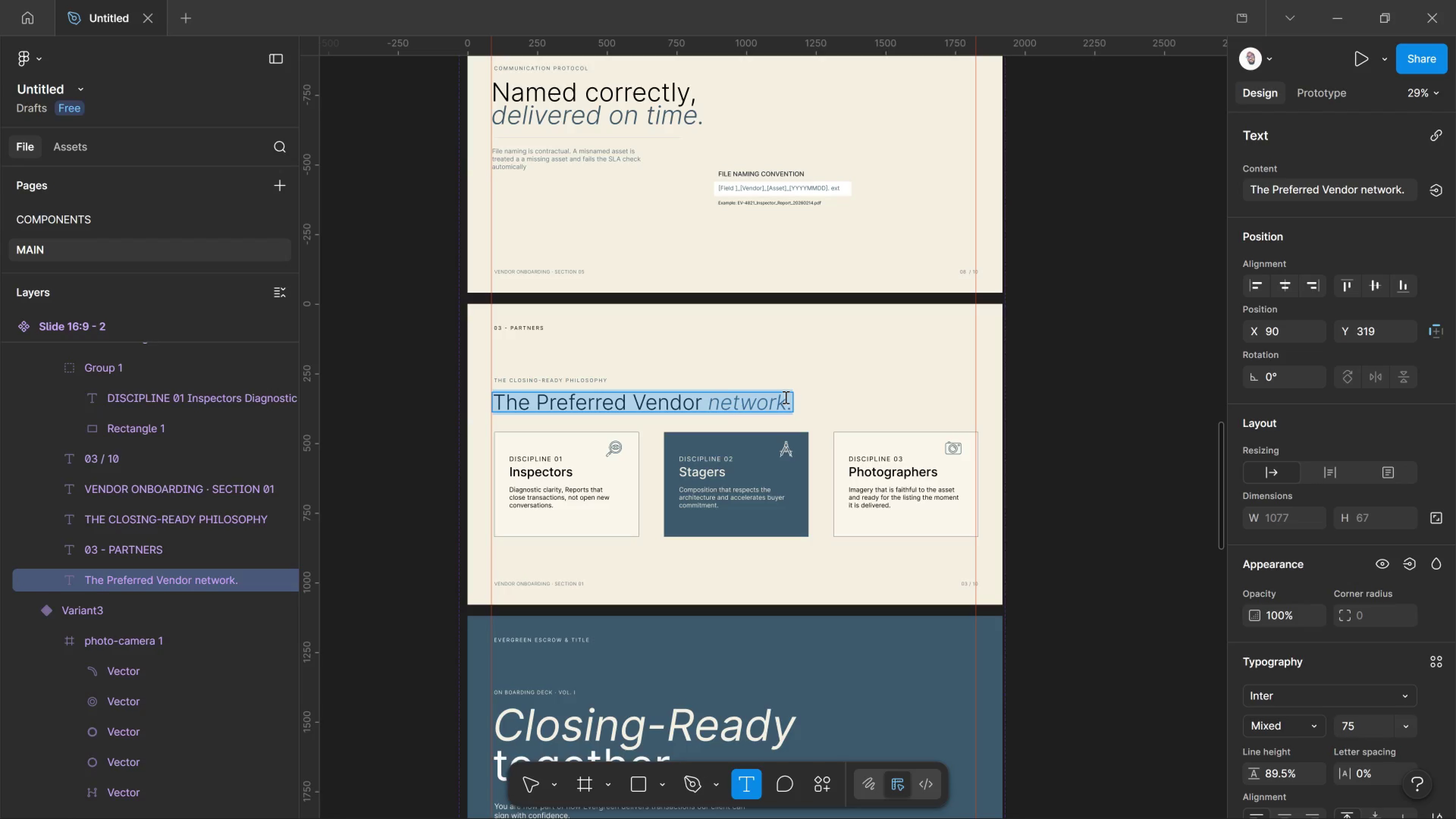 
wait(30.11)
 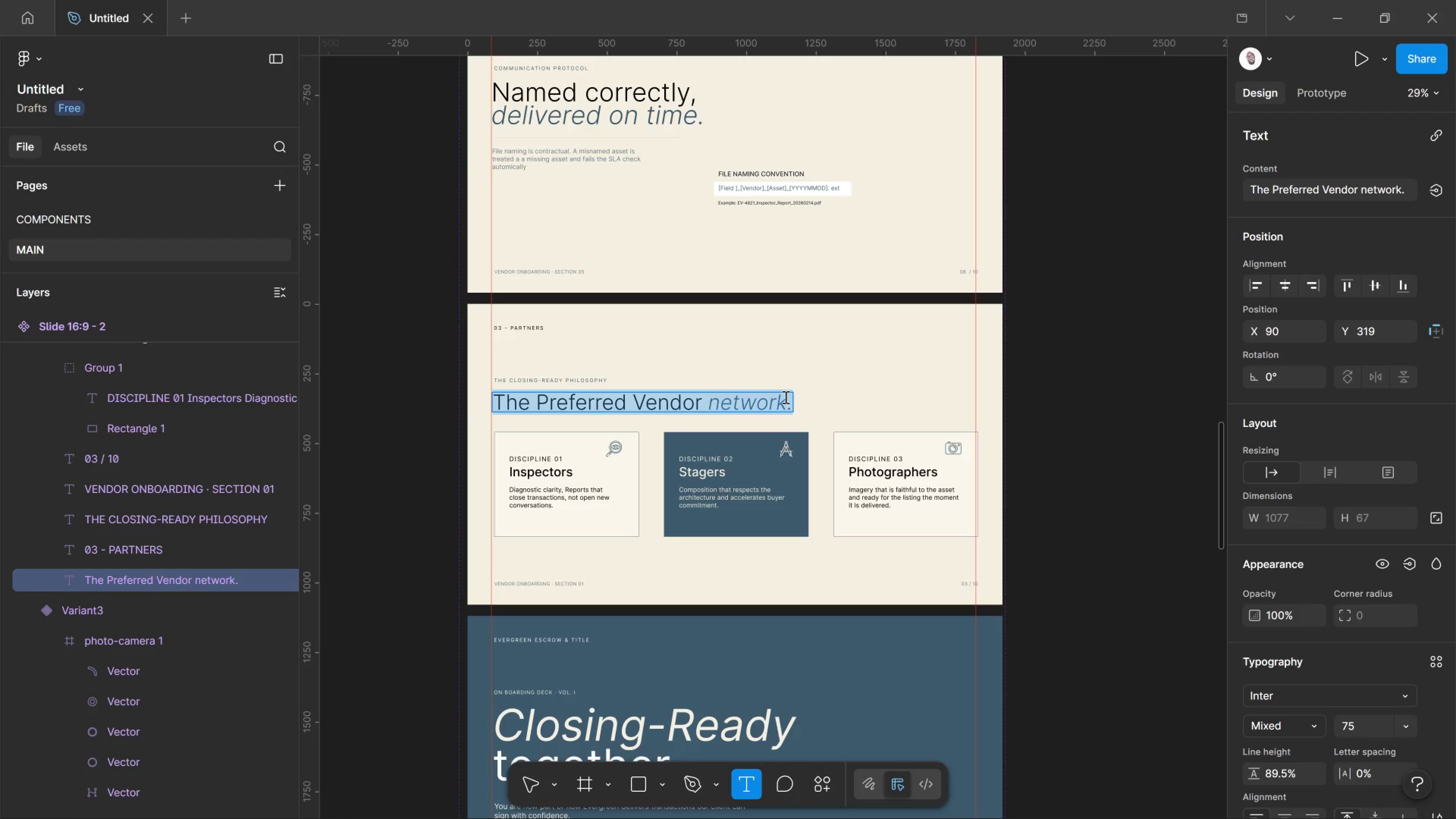 
type(A clean enscalation is a closing saved.)
 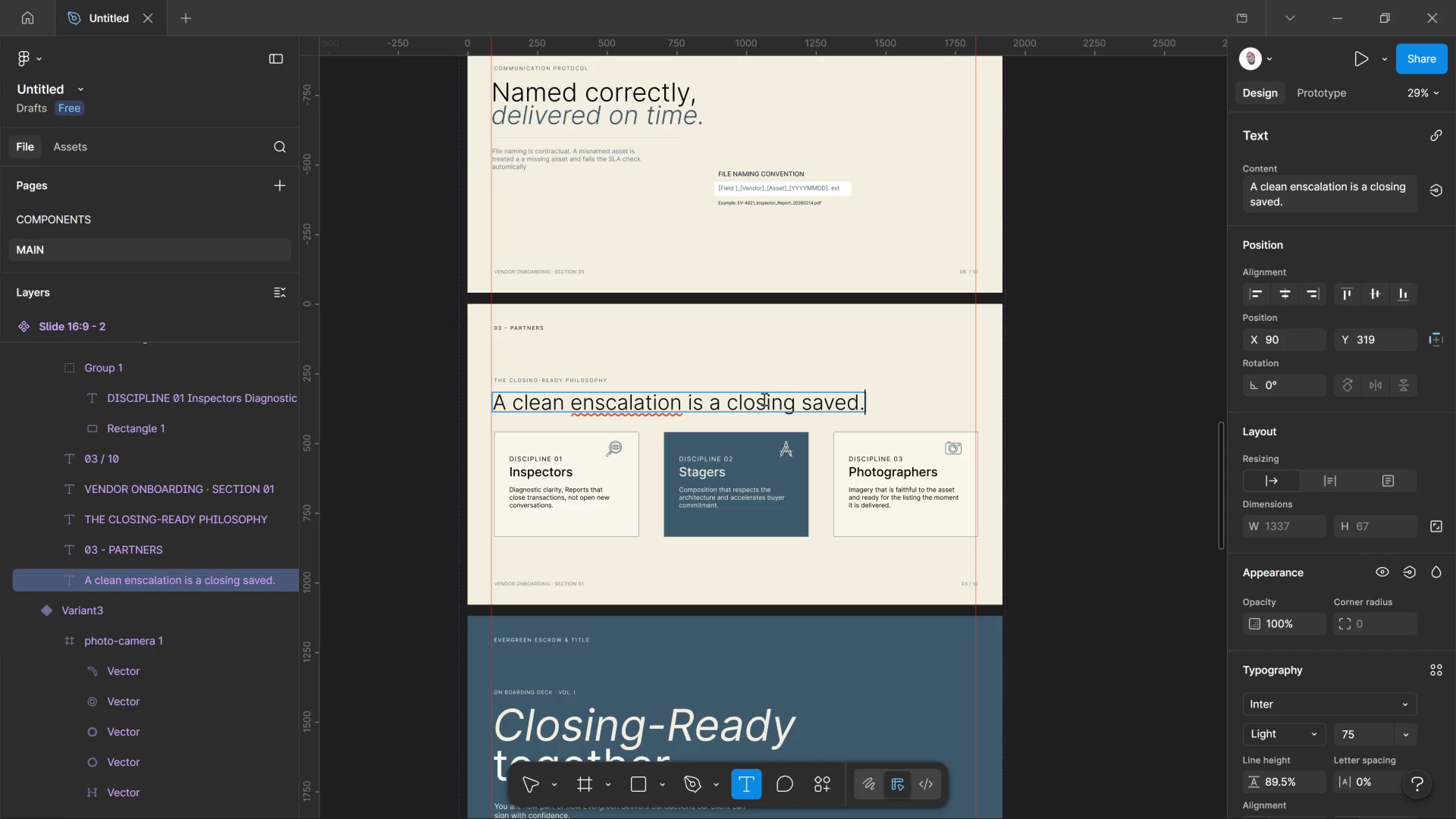 
hold_key(key=ControlLeft, duration=2.49)
scroll: coordinate [648, 376], scroll_direction: up, amount: 3.0
 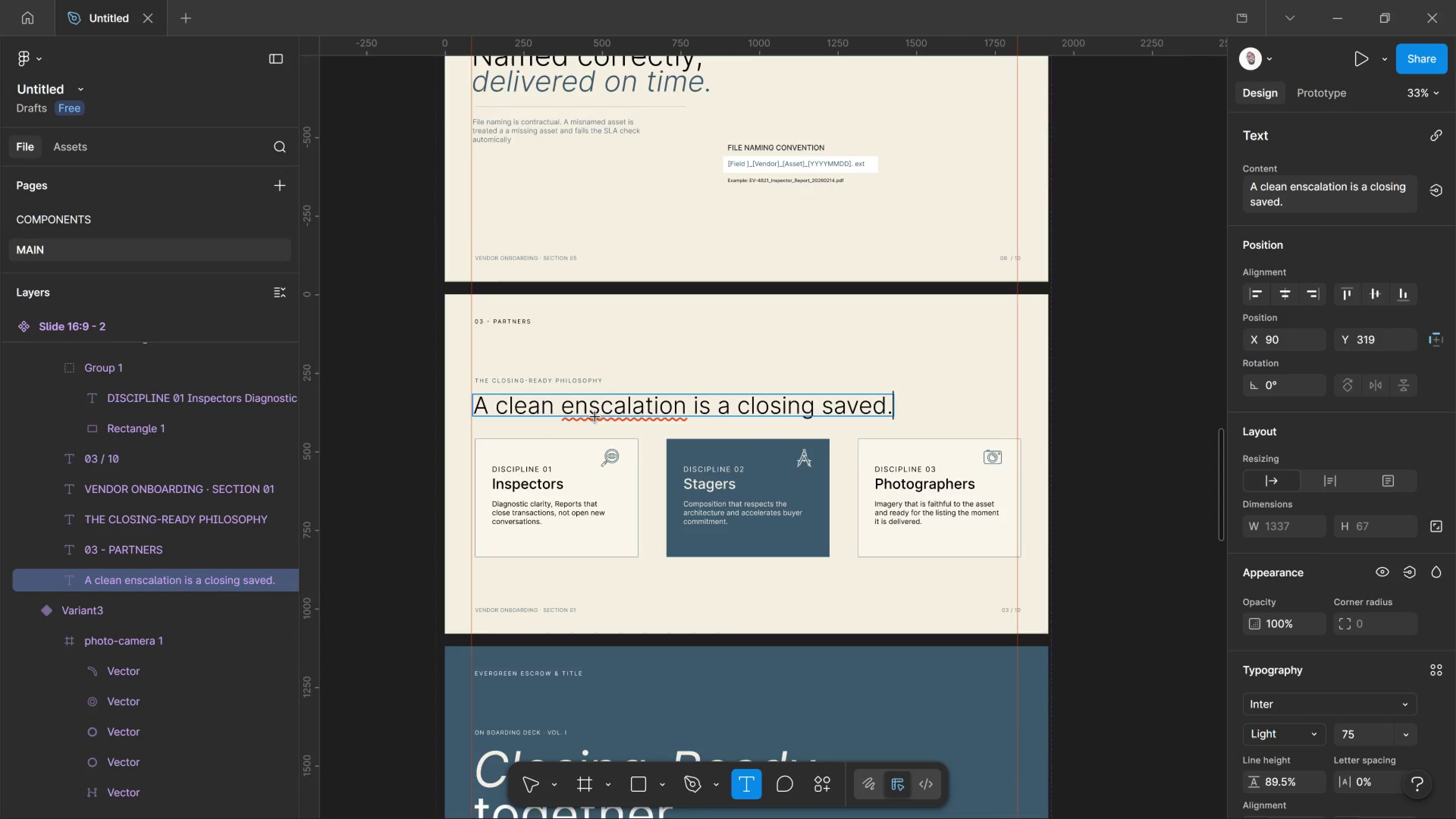 
left_click([595, 417])
 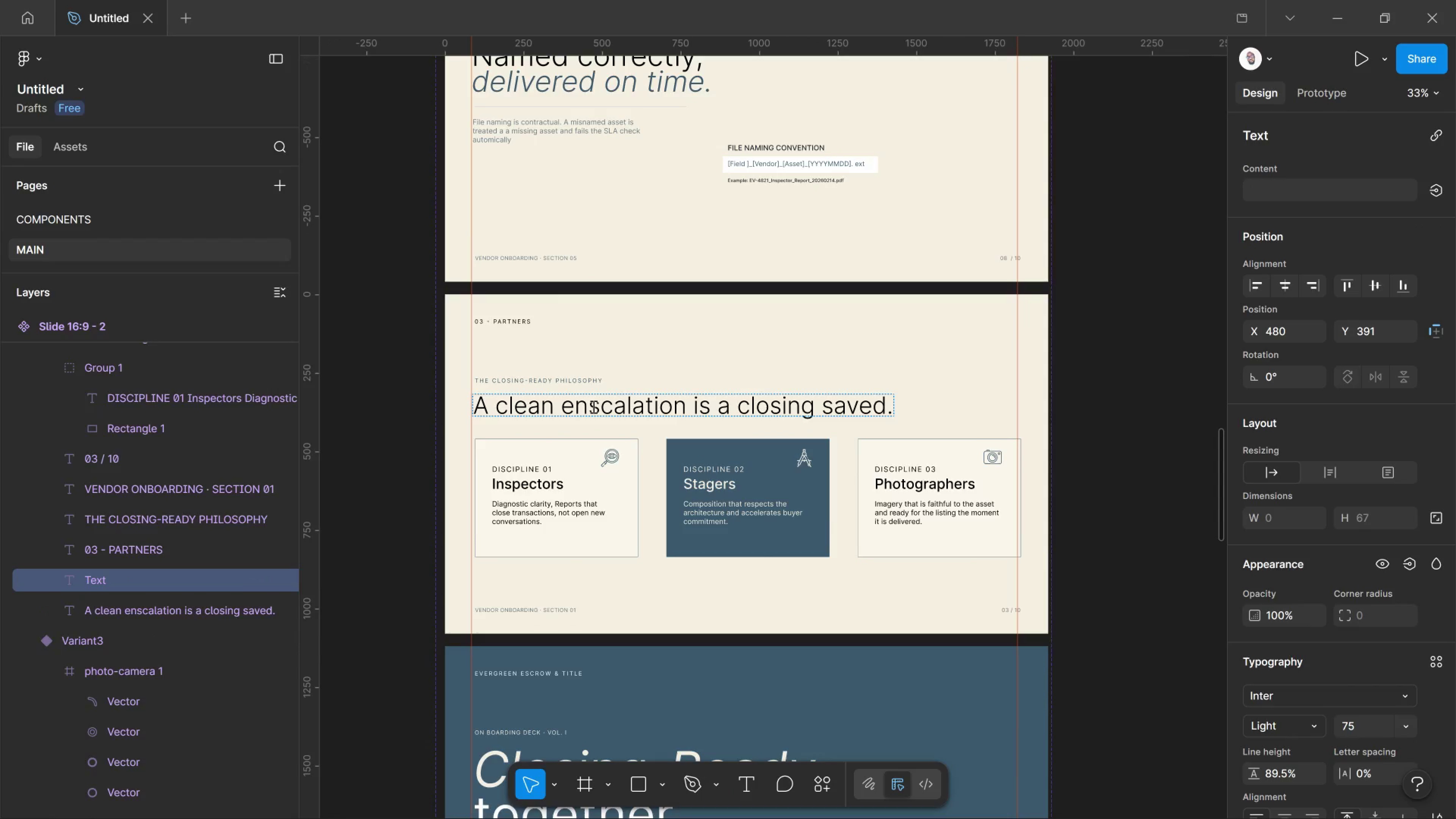 
left_click([593, 406])
 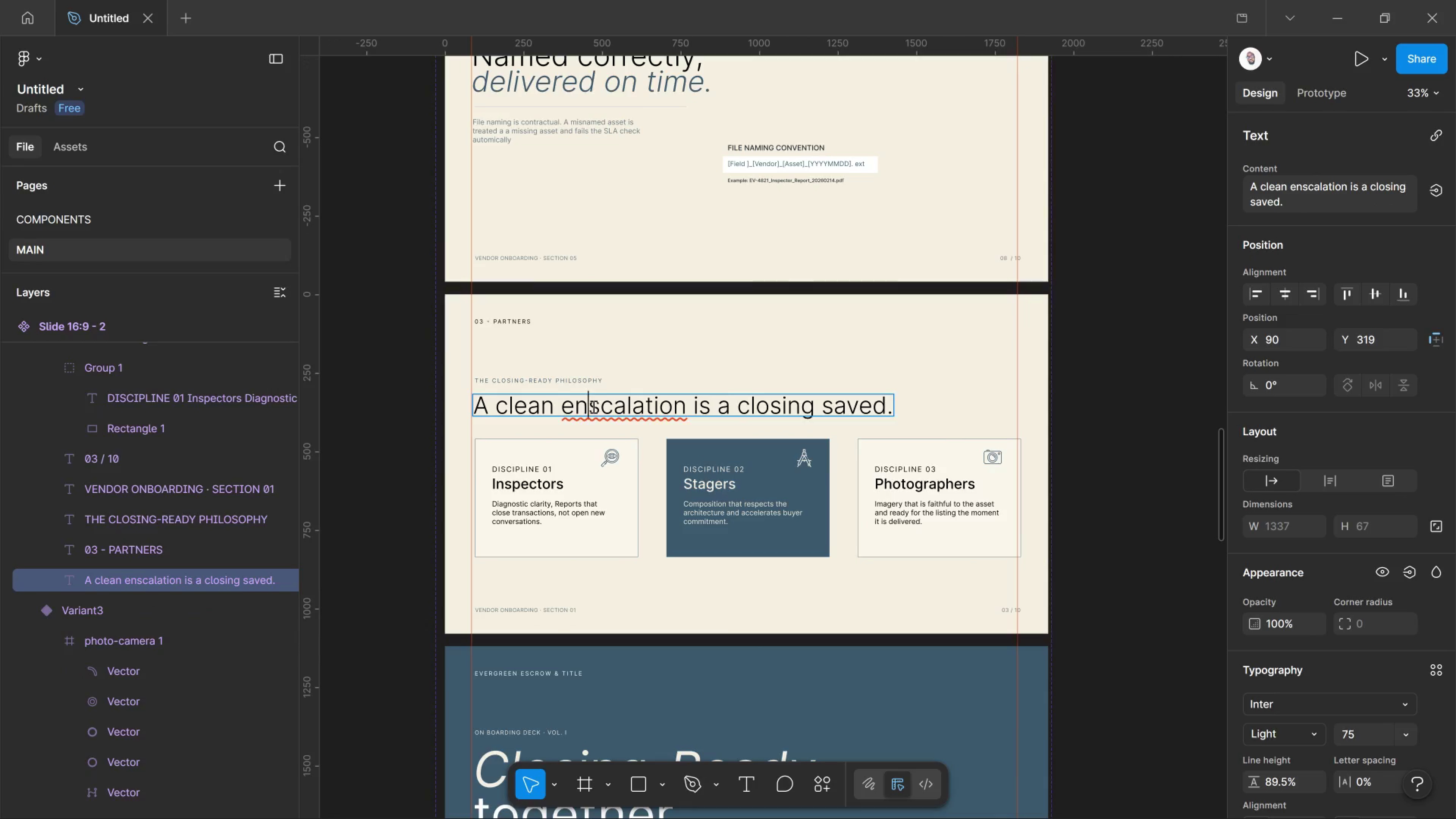 
key(Backspace)
 